 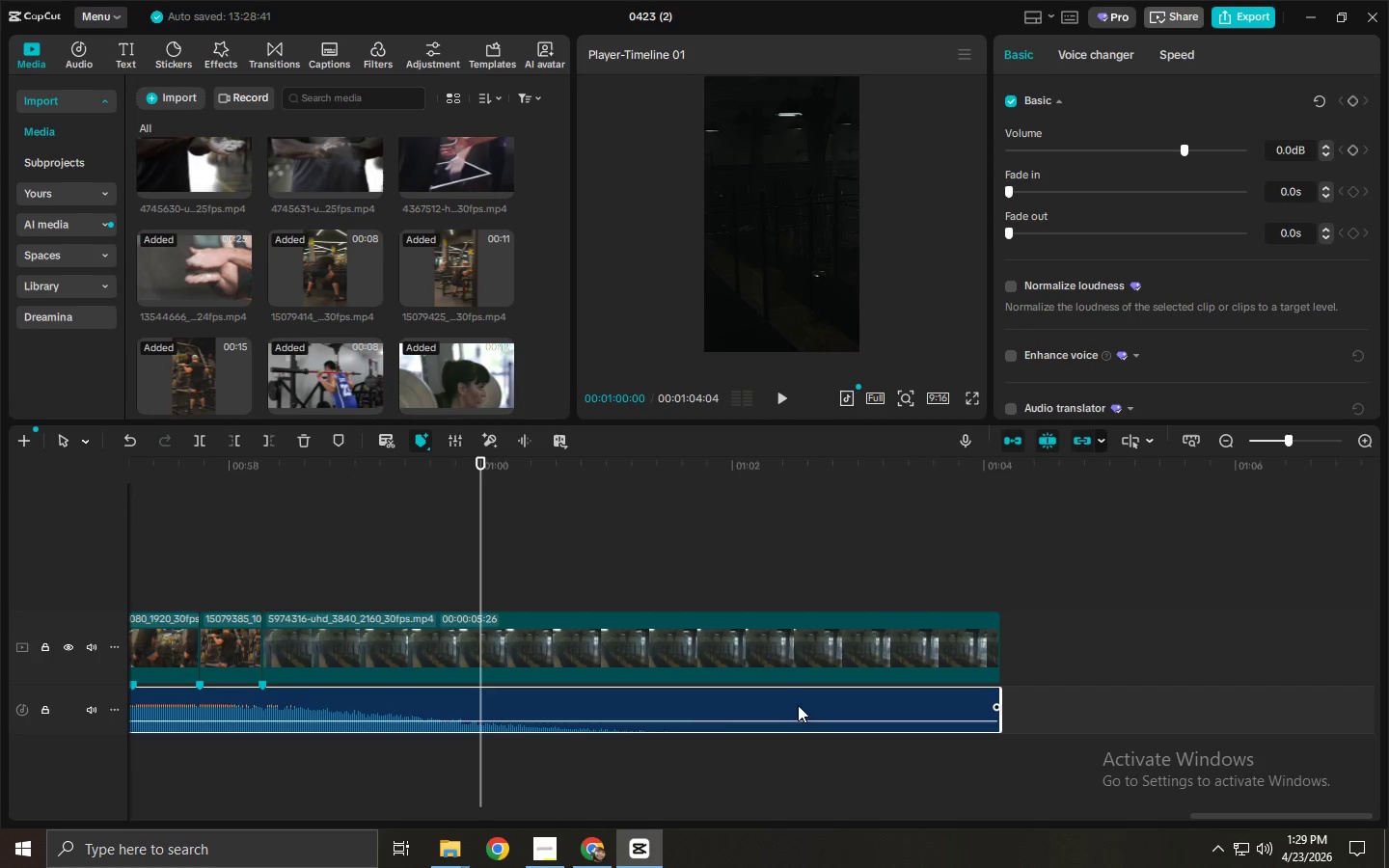 
left_click_drag(start_coordinate=[1002, 721], to_coordinate=[477, 722])
 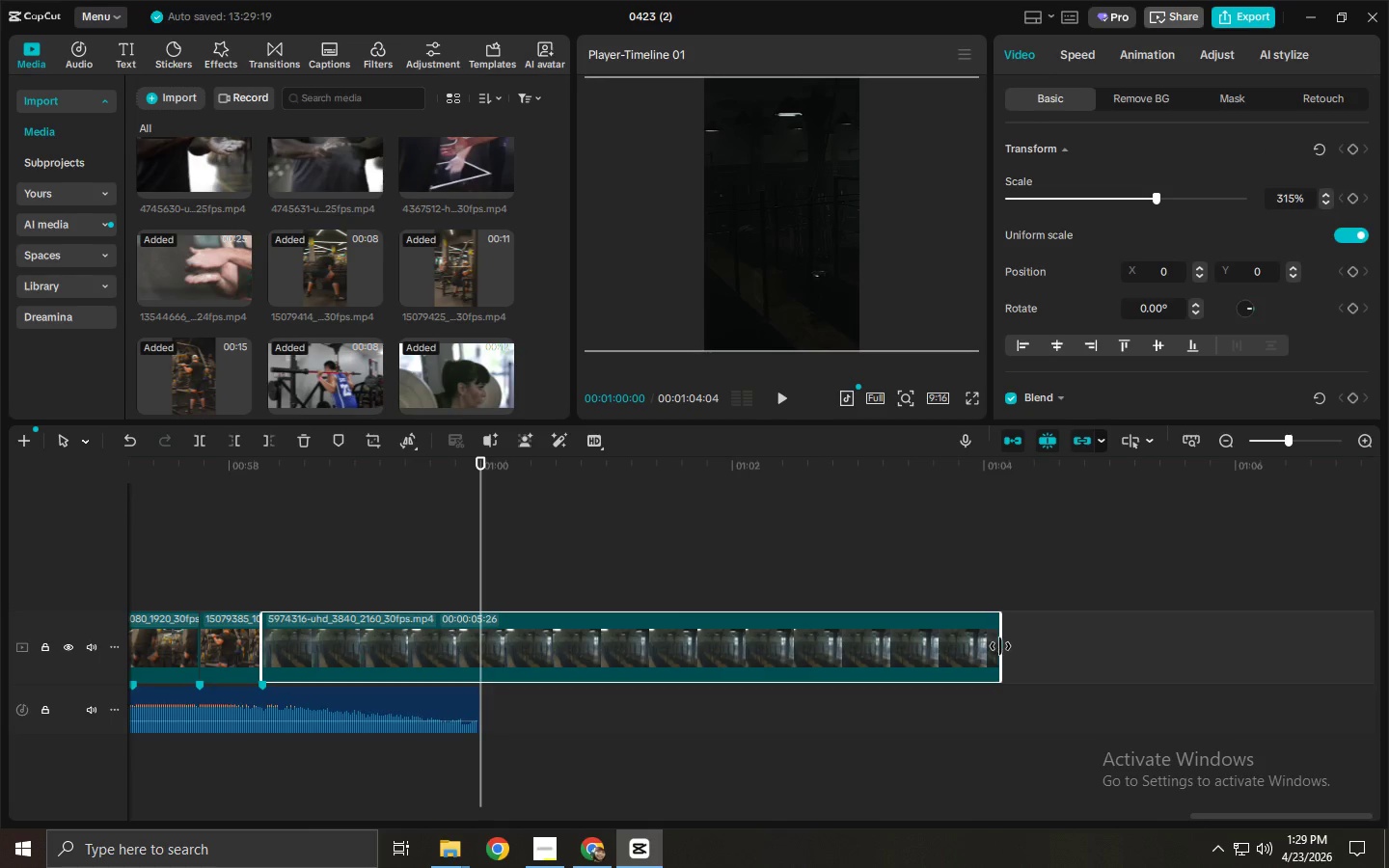 
left_click_drag(start_coordinate=[1000, 646], to_coordinate=[479, 651])
 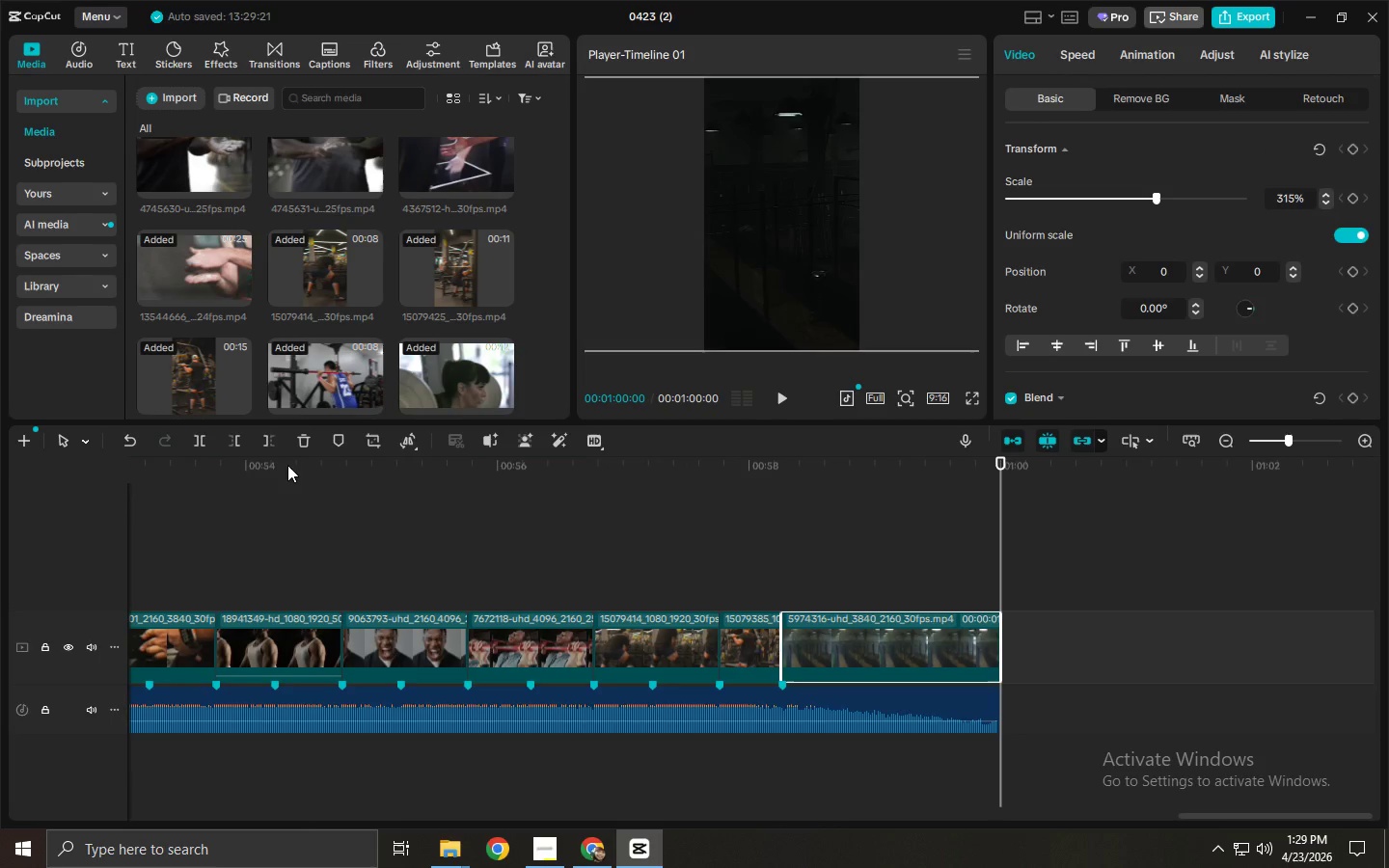 
left_click([287, 465])
 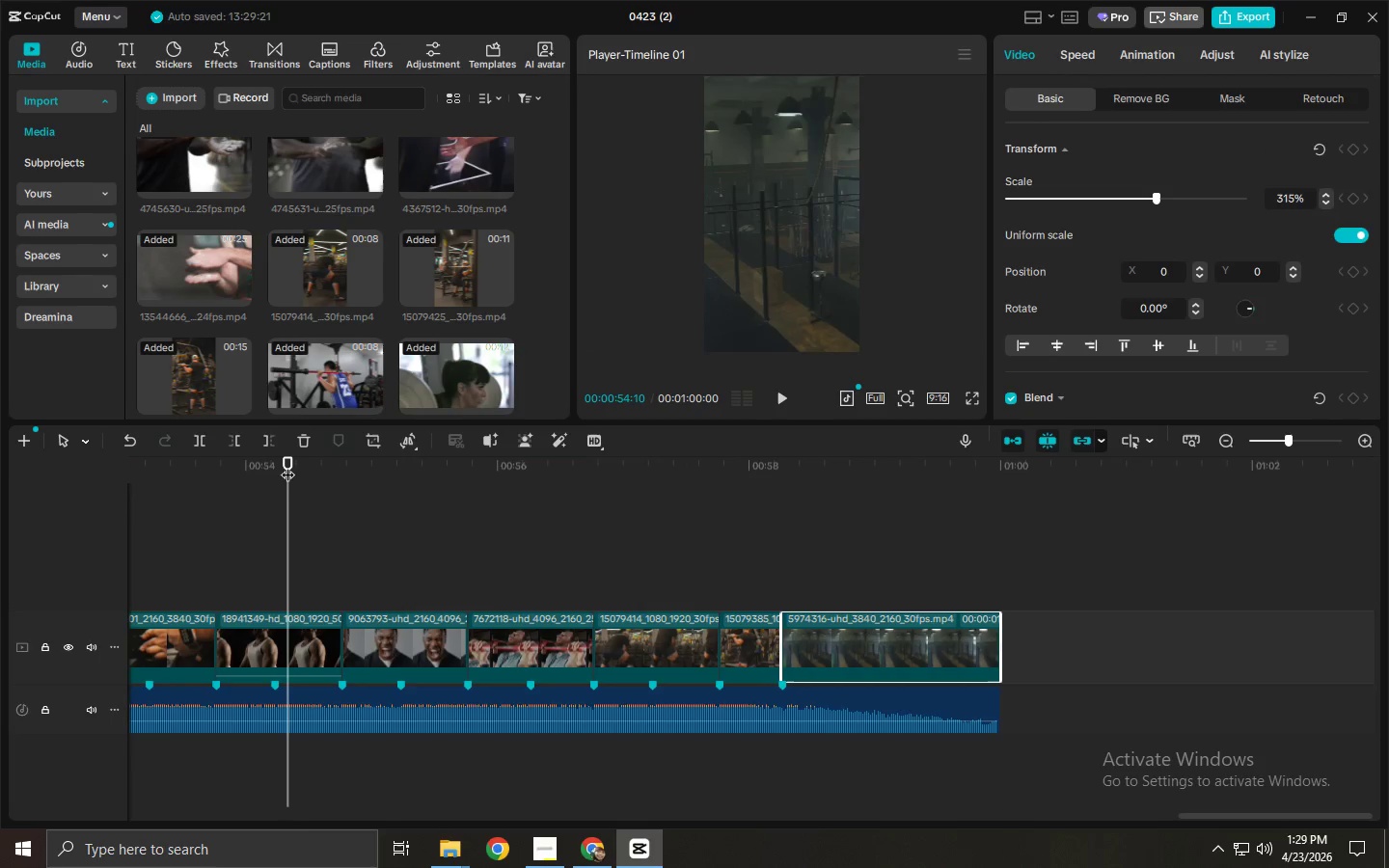 
key(Space)
 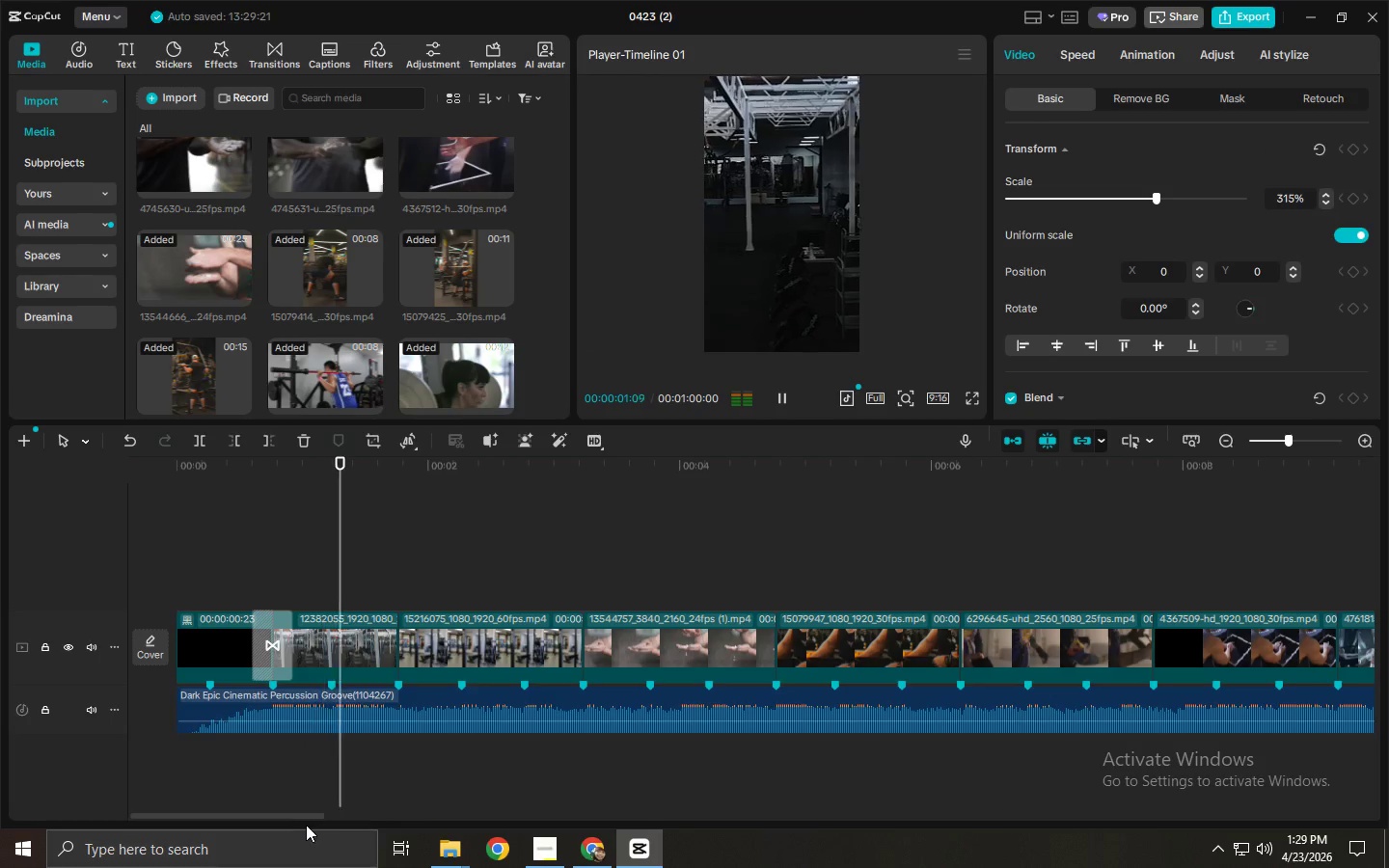 
left_click_drag(start_coordinate=[298, 818], to_coordinate=[1301, 796])
 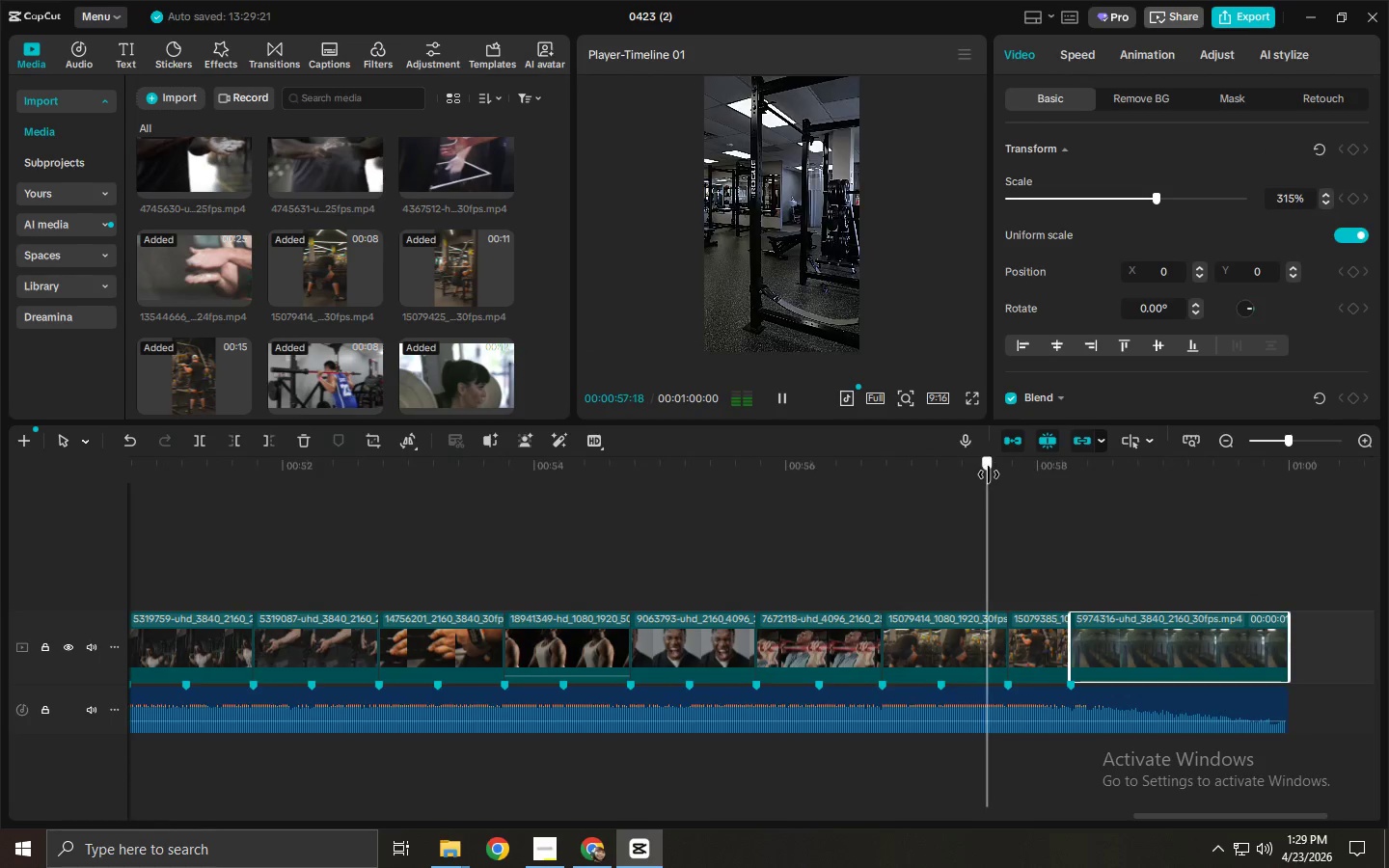 
key(Space)
 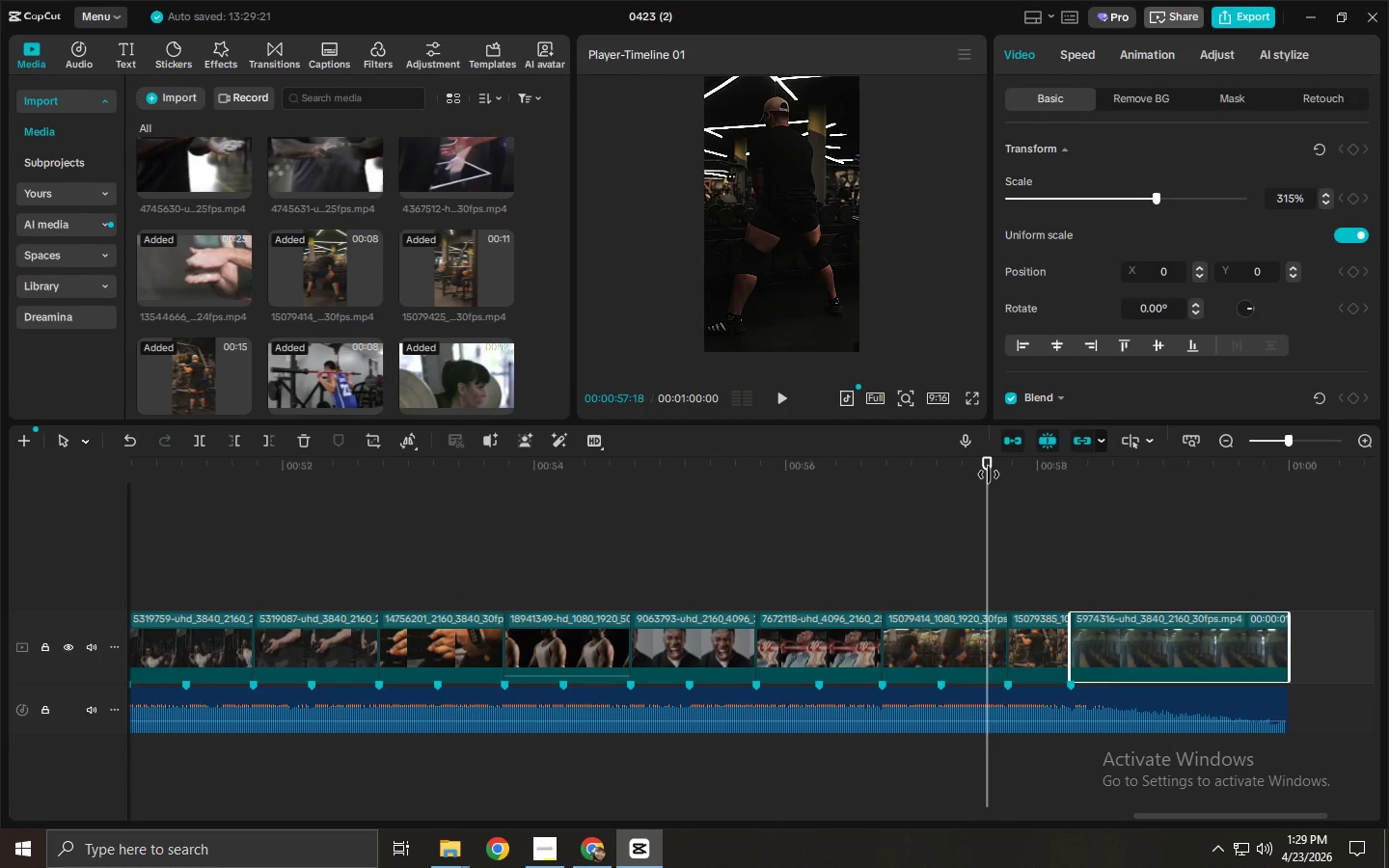 
key(Space)
 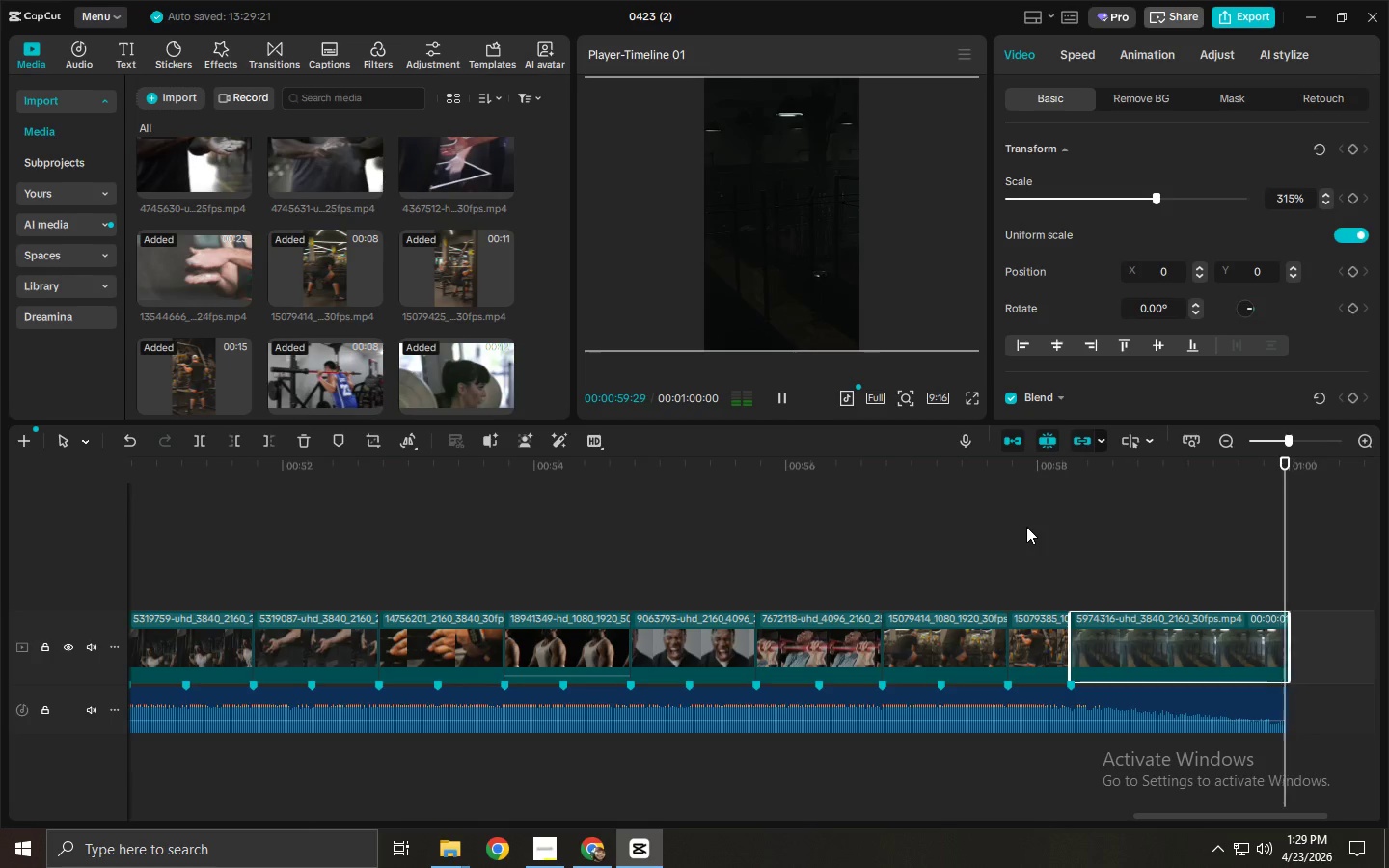 
left_click([1239, 708])
 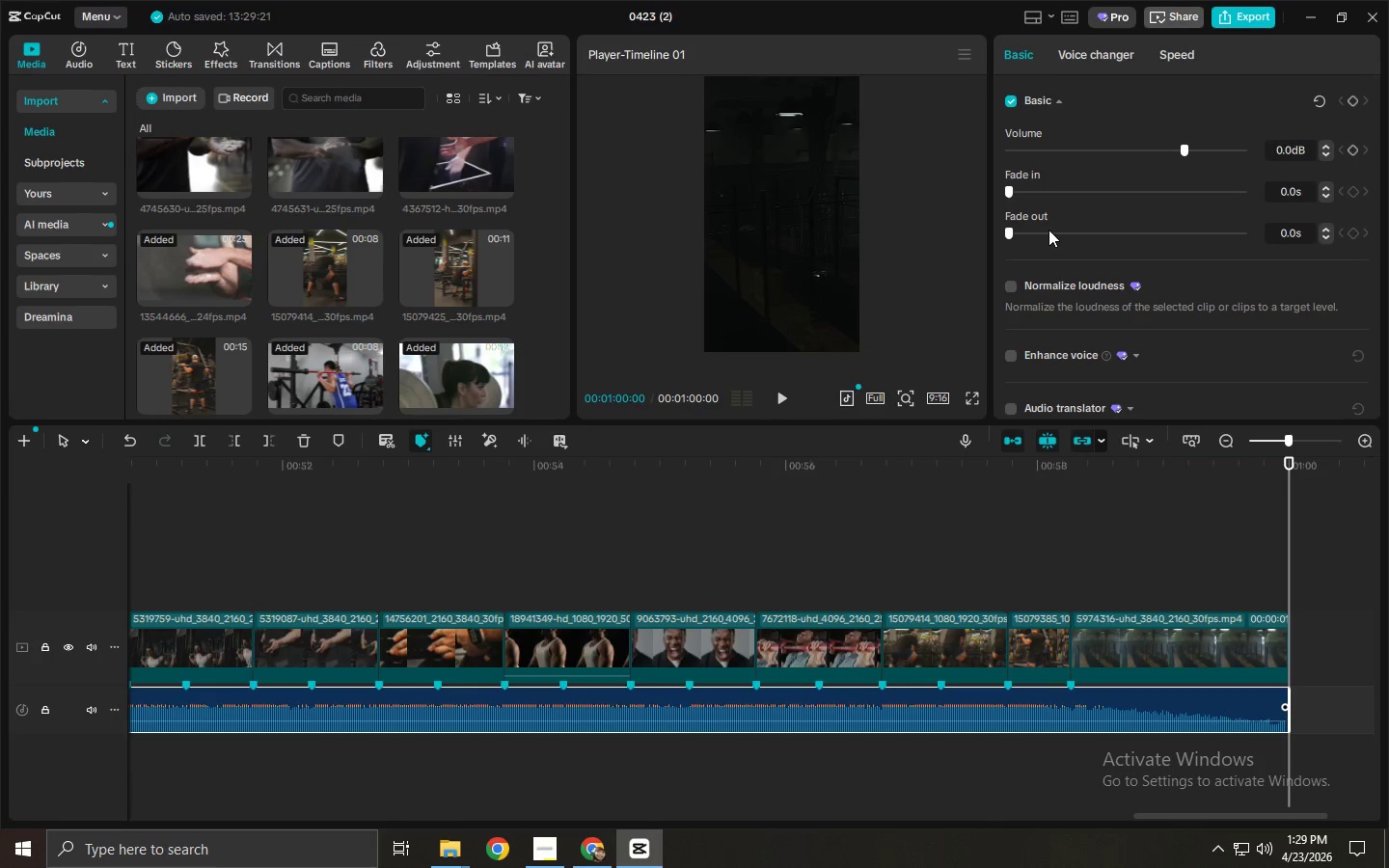 
left_click_drag(start_coordinate=[1019, 233], to_coordinate=[1076, 239])
 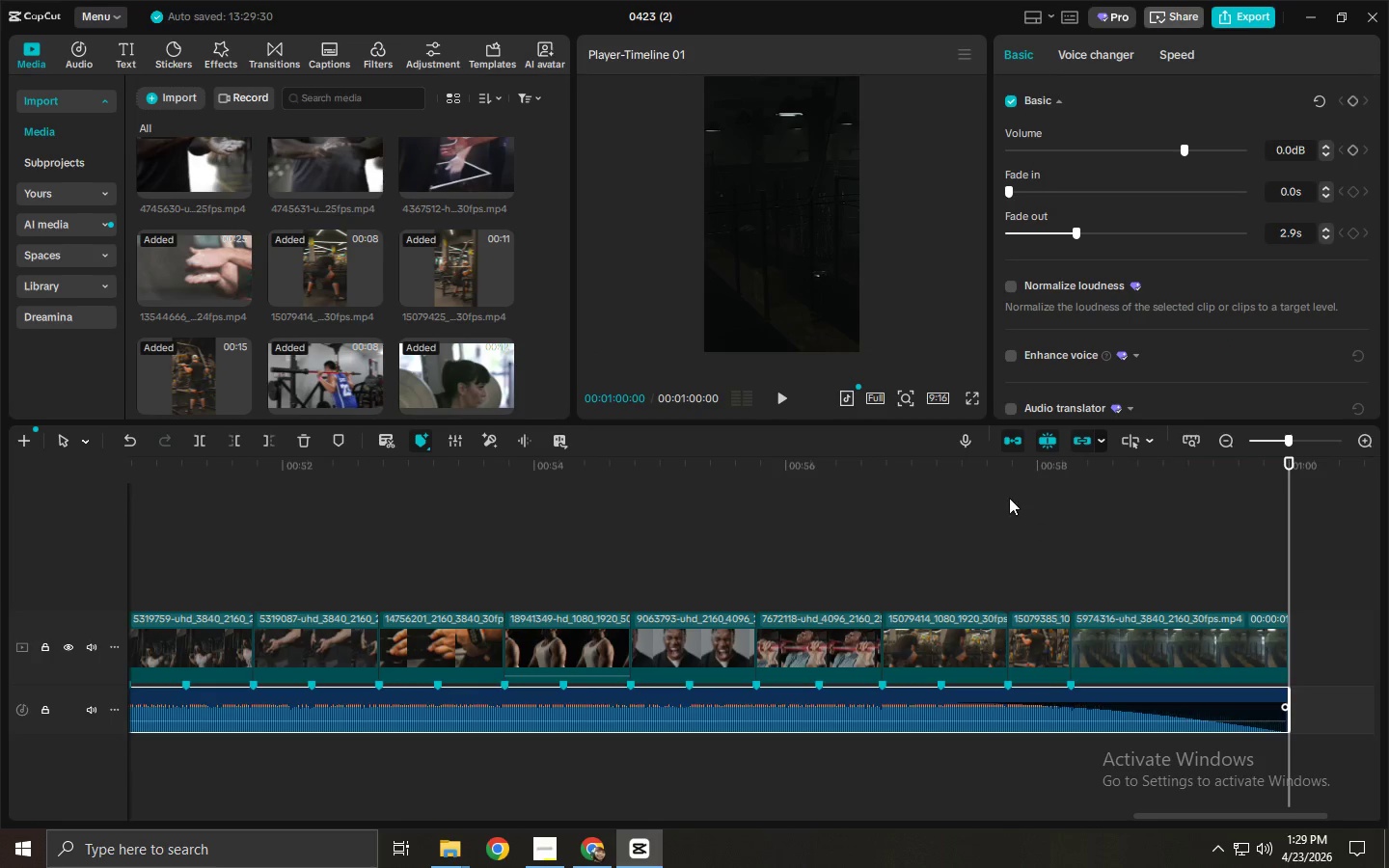 
left_click([1006, 483])
 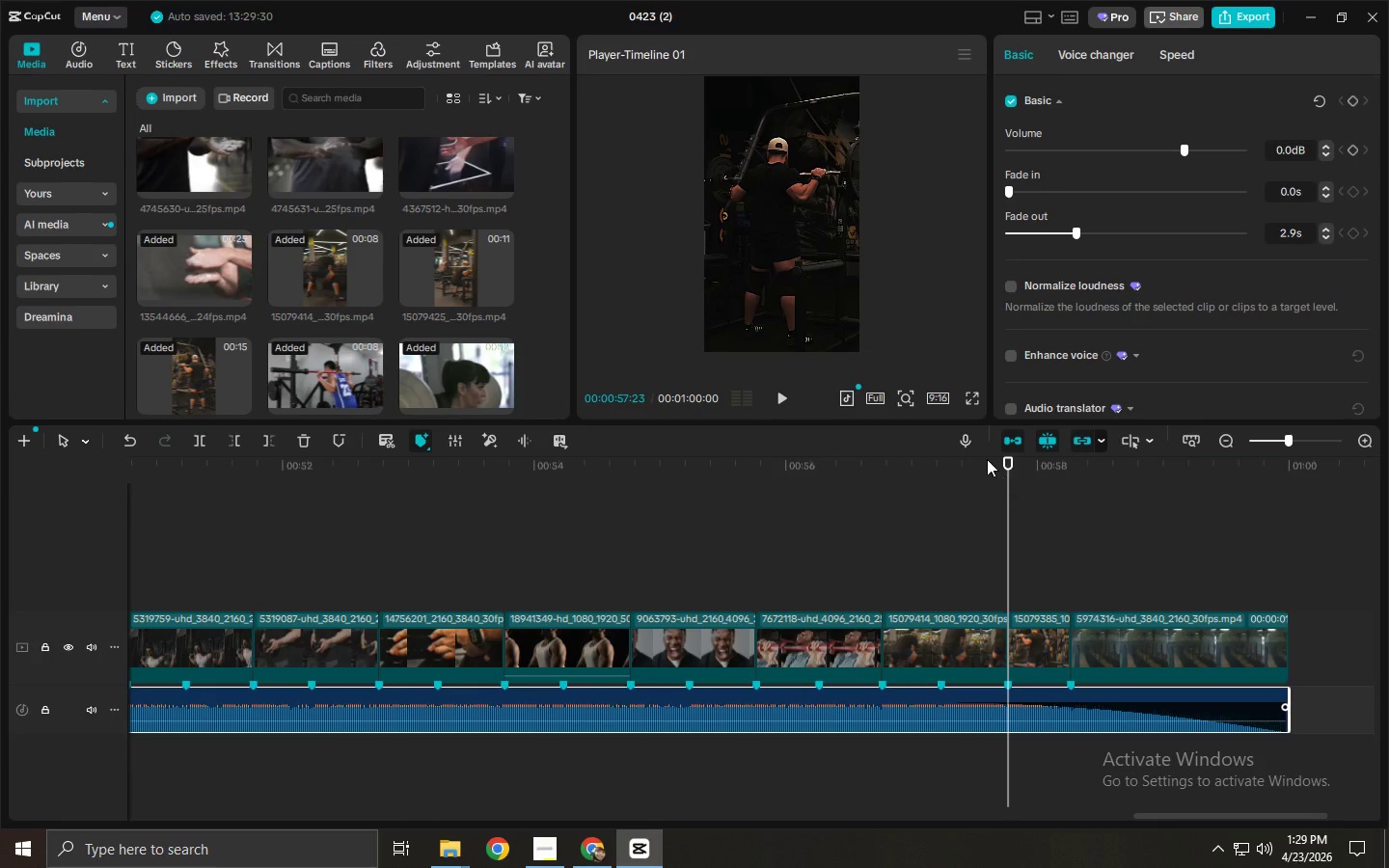 
key(Space)
 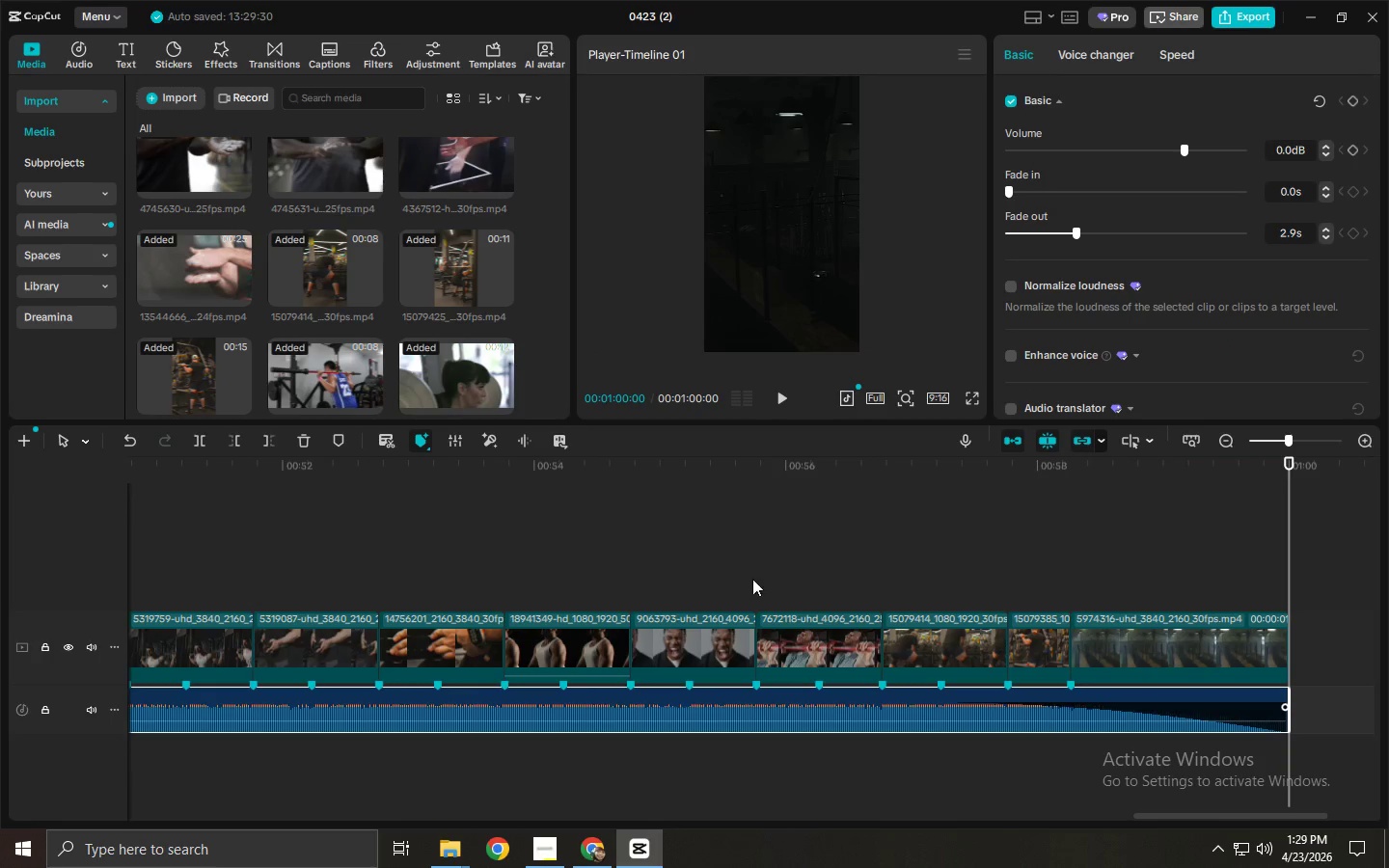 
left_click_drag(start_coordinate=[741, 455], to_coordinate=[733, 456])
 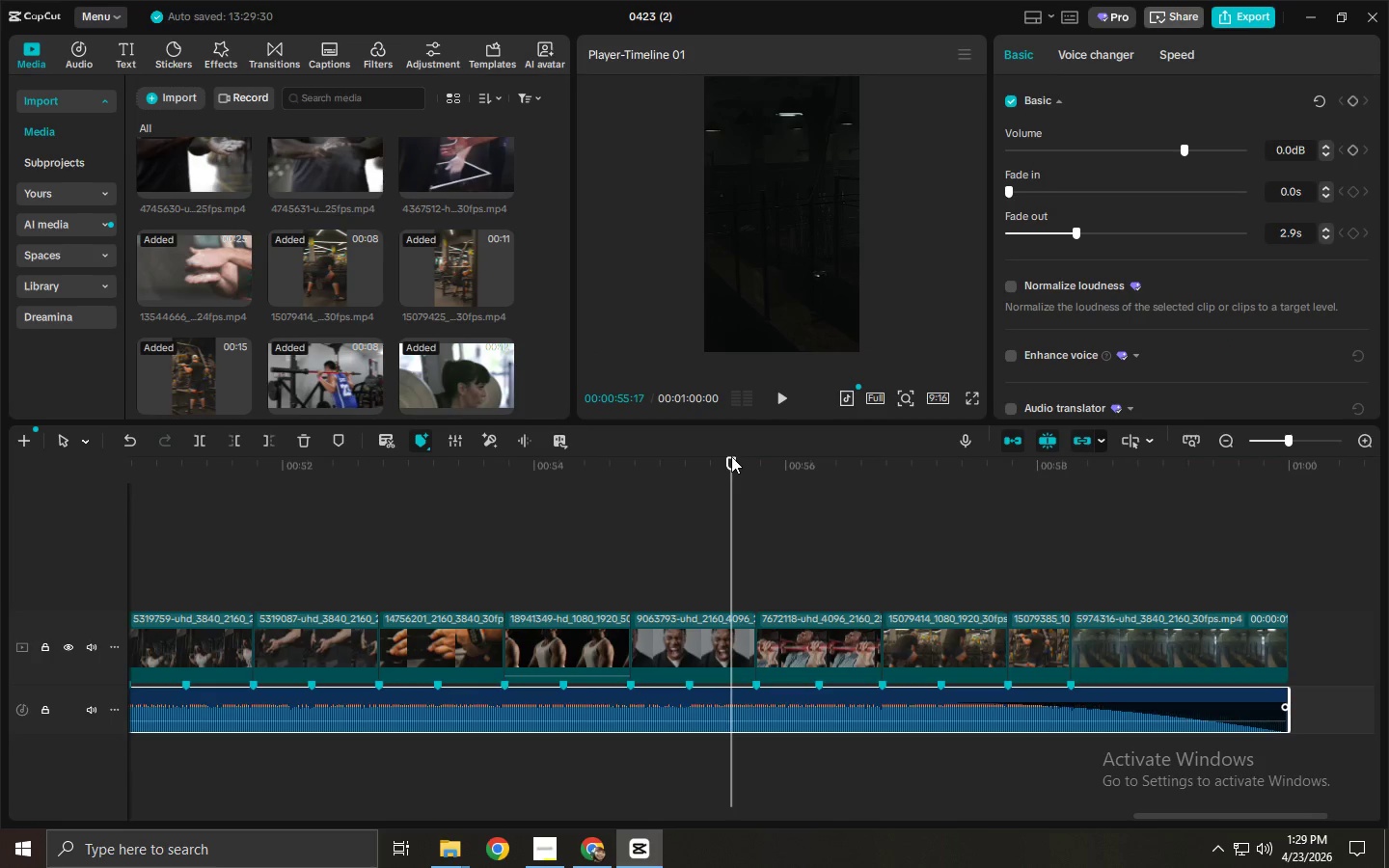 
left_click_drag(start_coordinate=[733, 456], to_coordinate=[0, 546])
 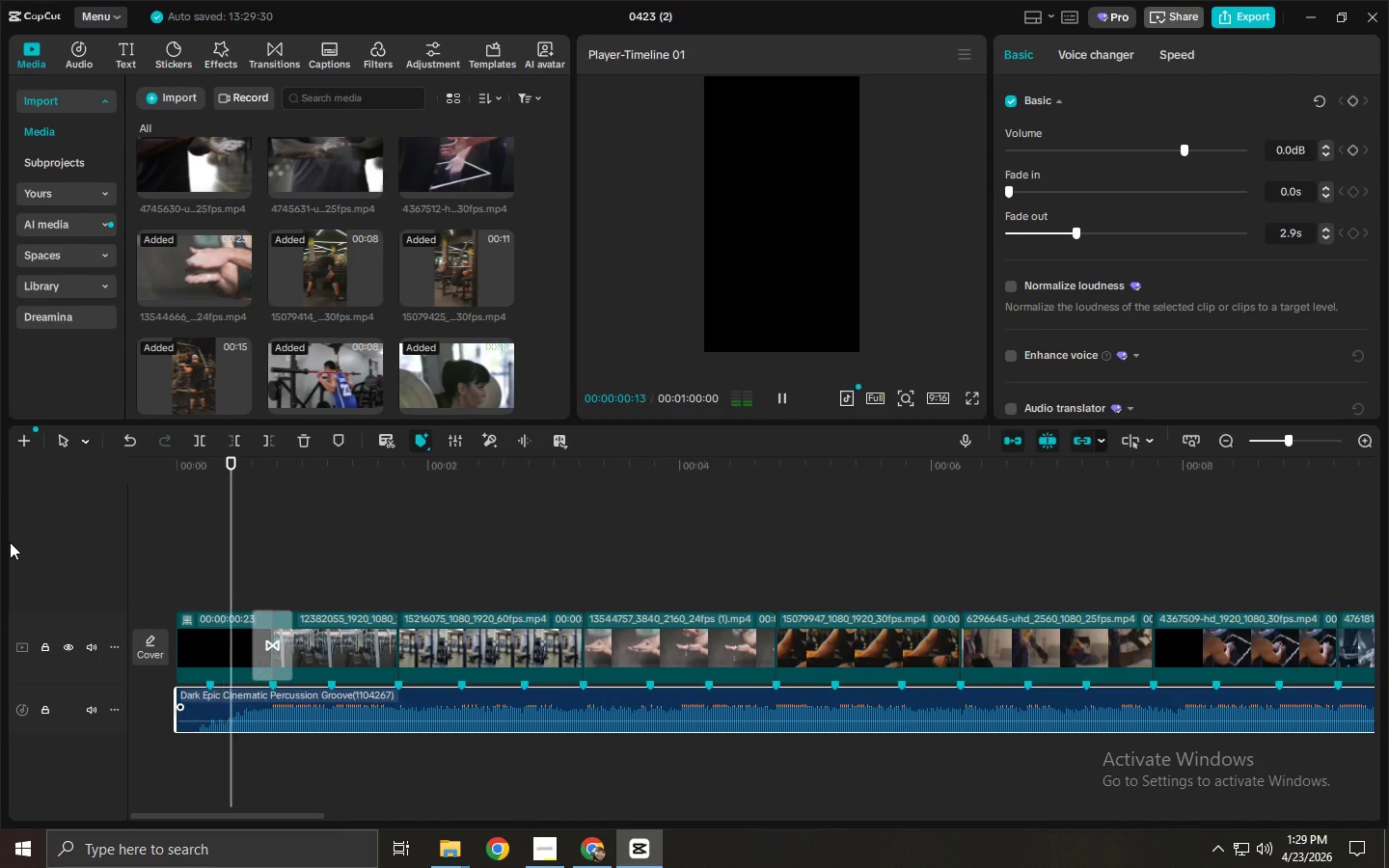 
key(Space)
 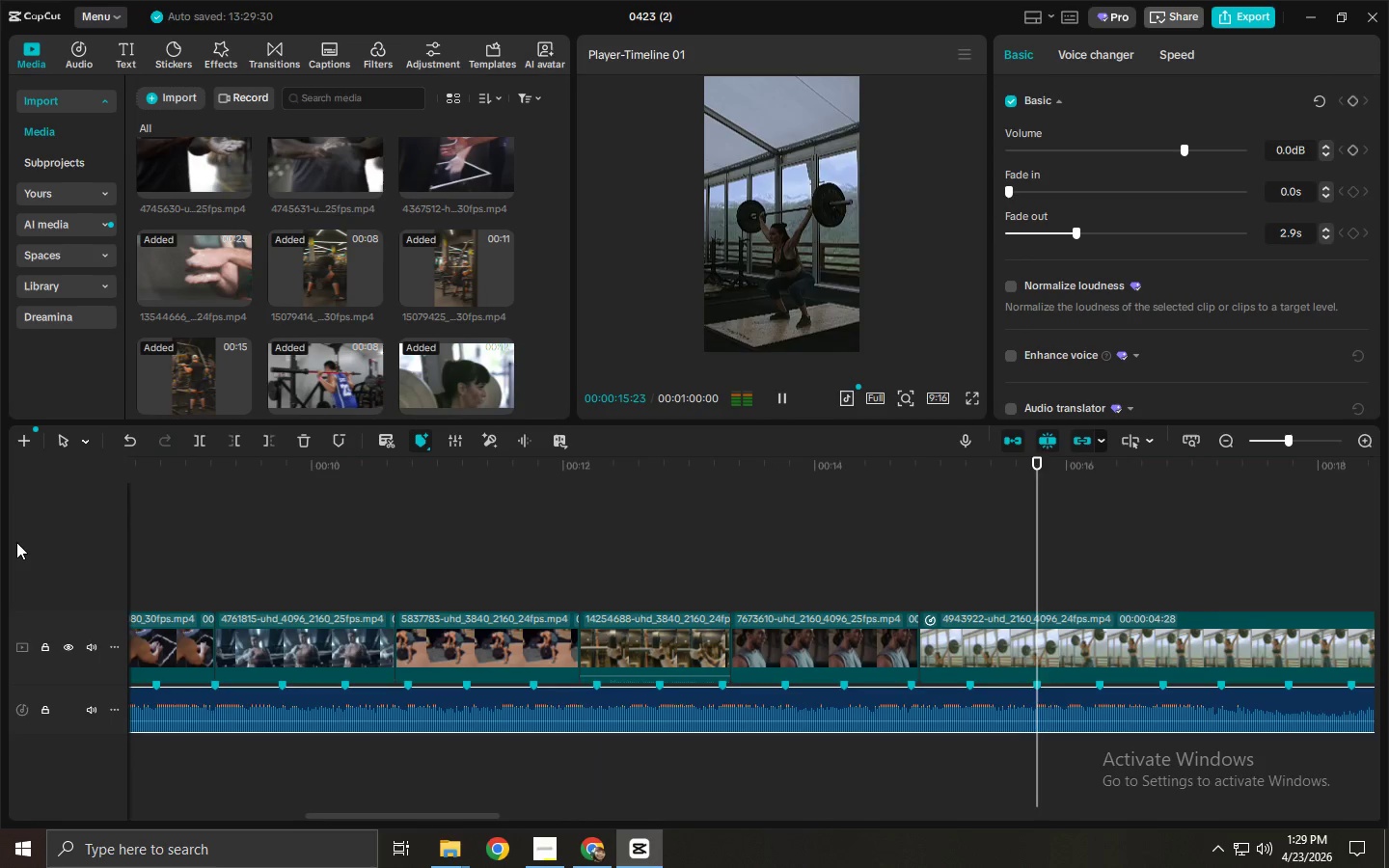 
wait(20.8)
 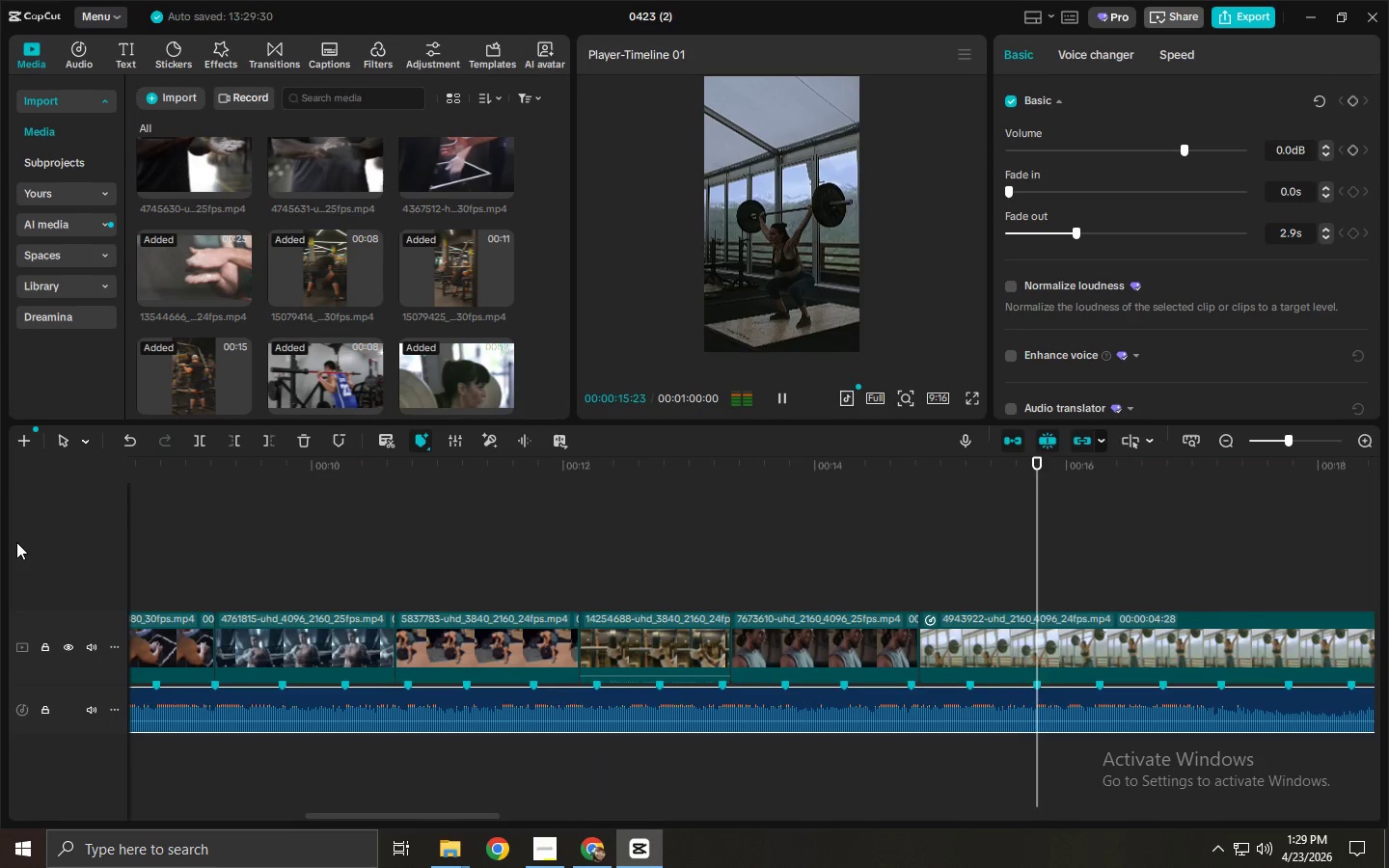 
key(Space)
 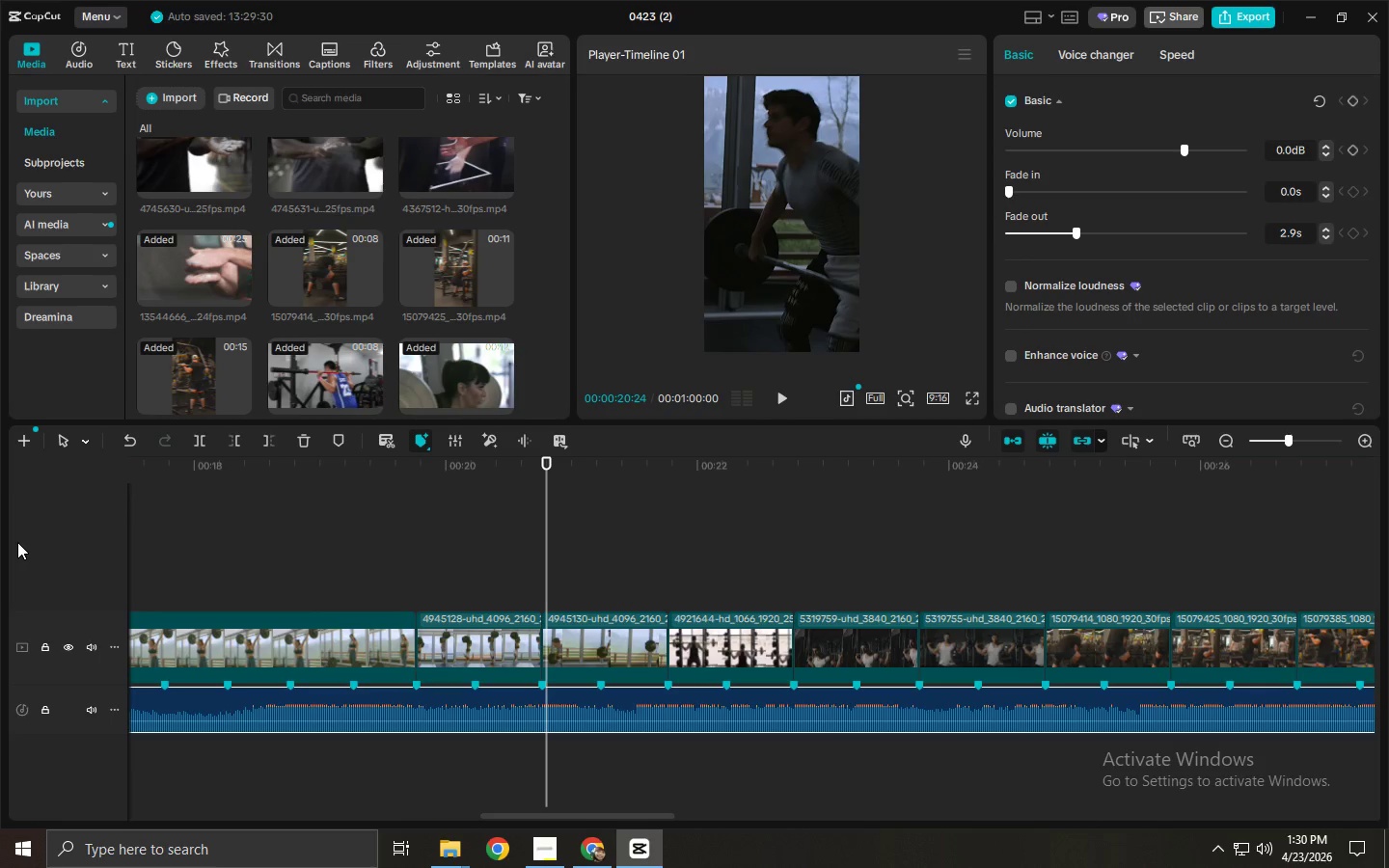 
wait(15.55)
 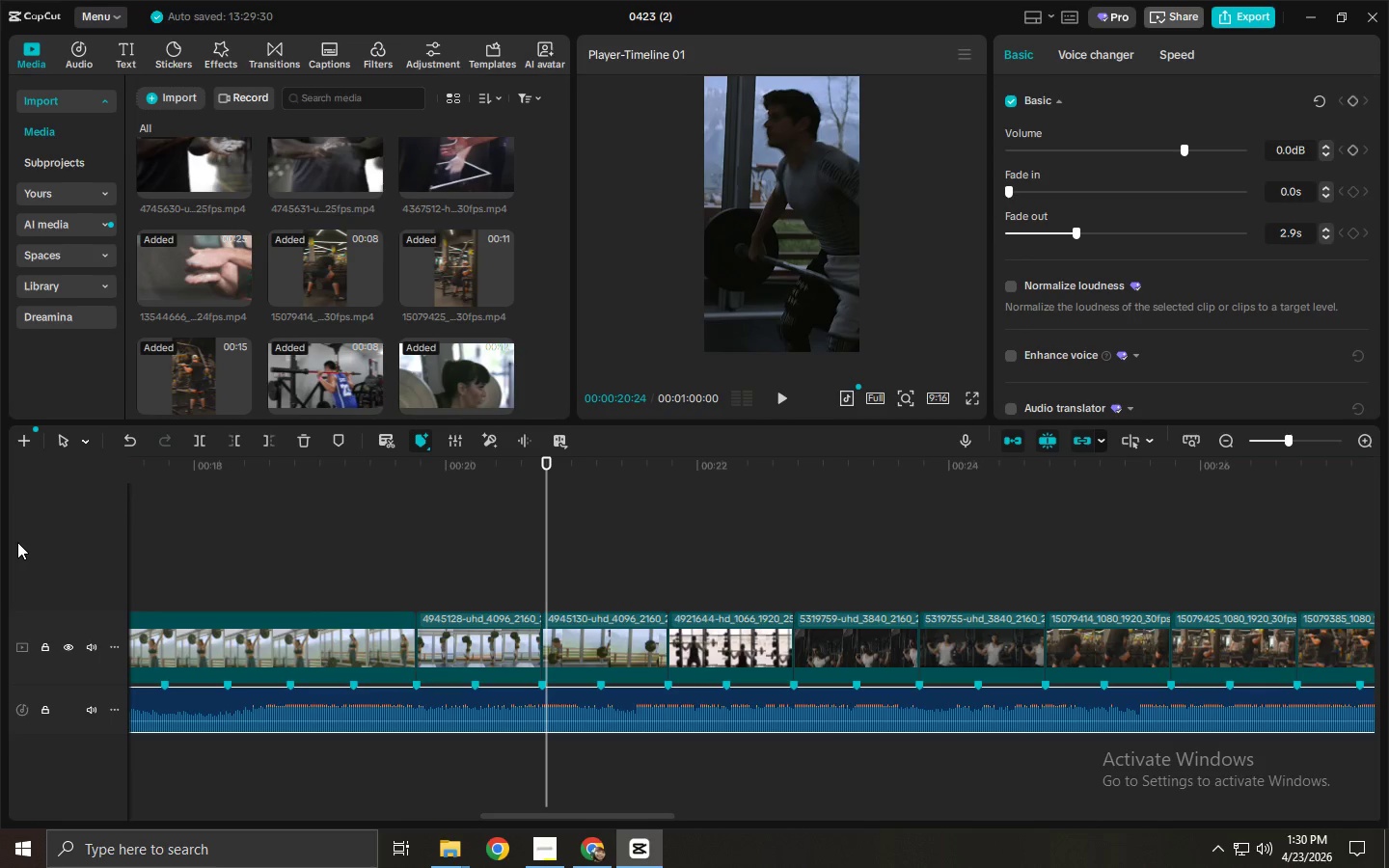 
key(Space)
 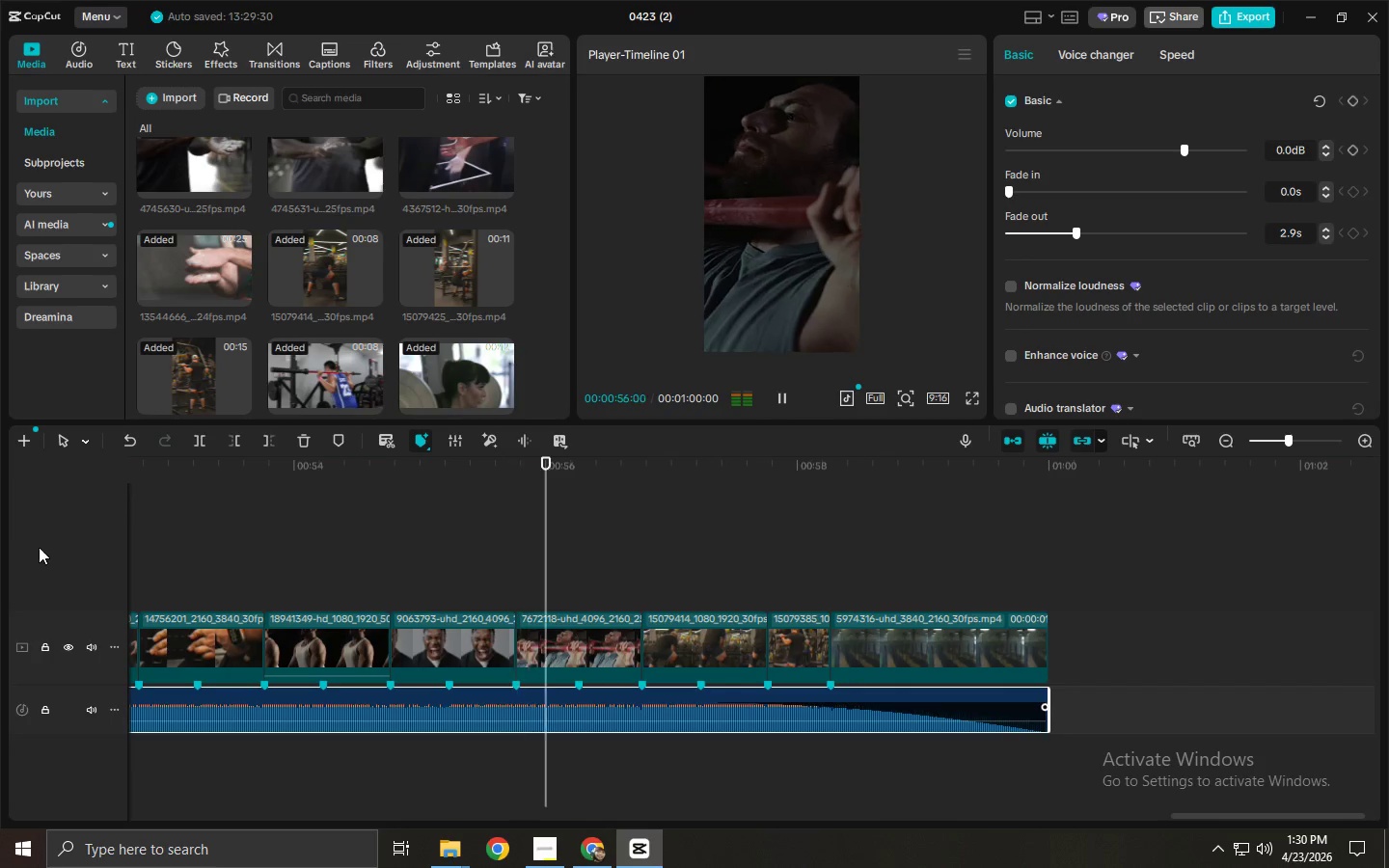 
wait(40.2)
 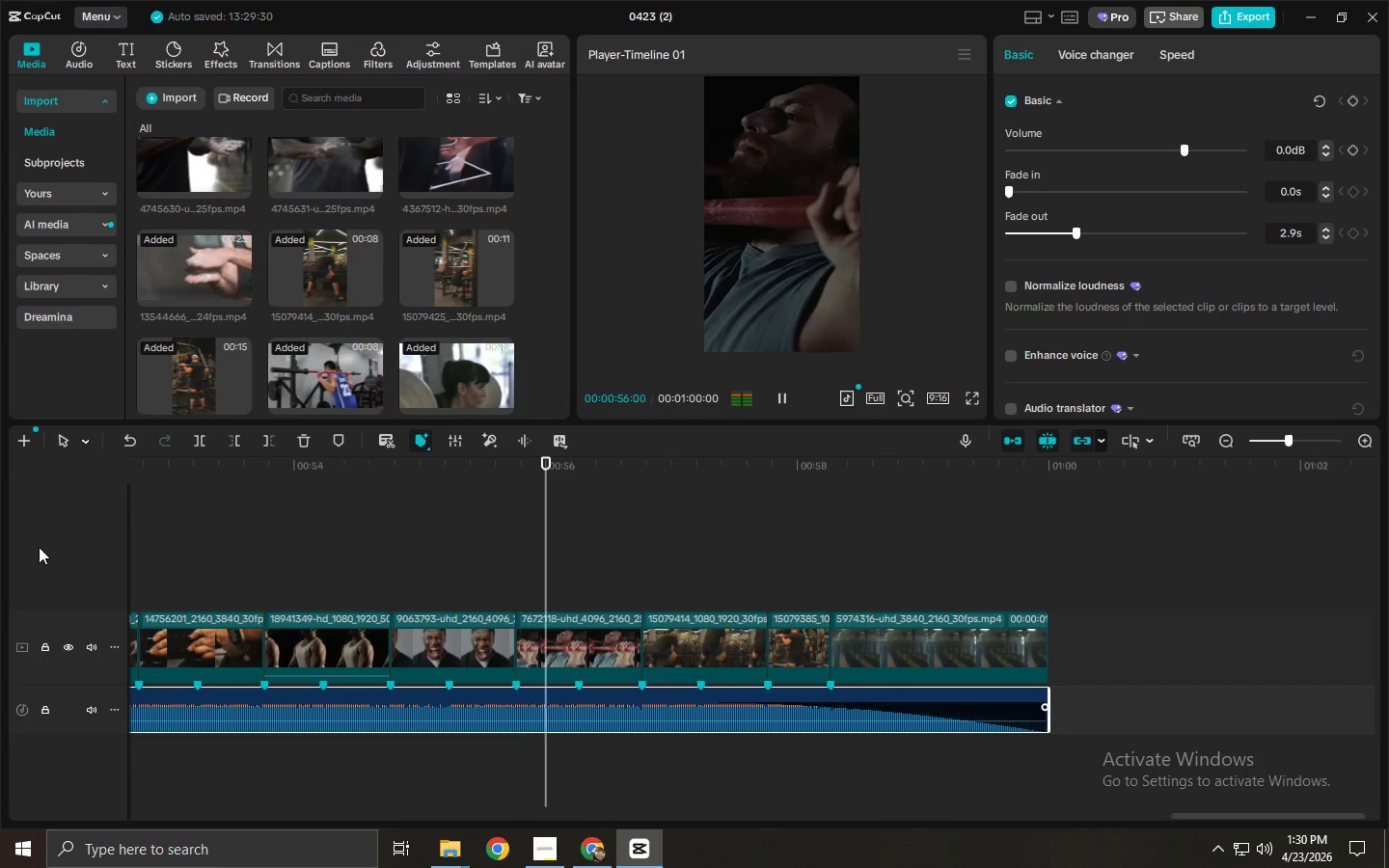 
left_click([957, 653])
 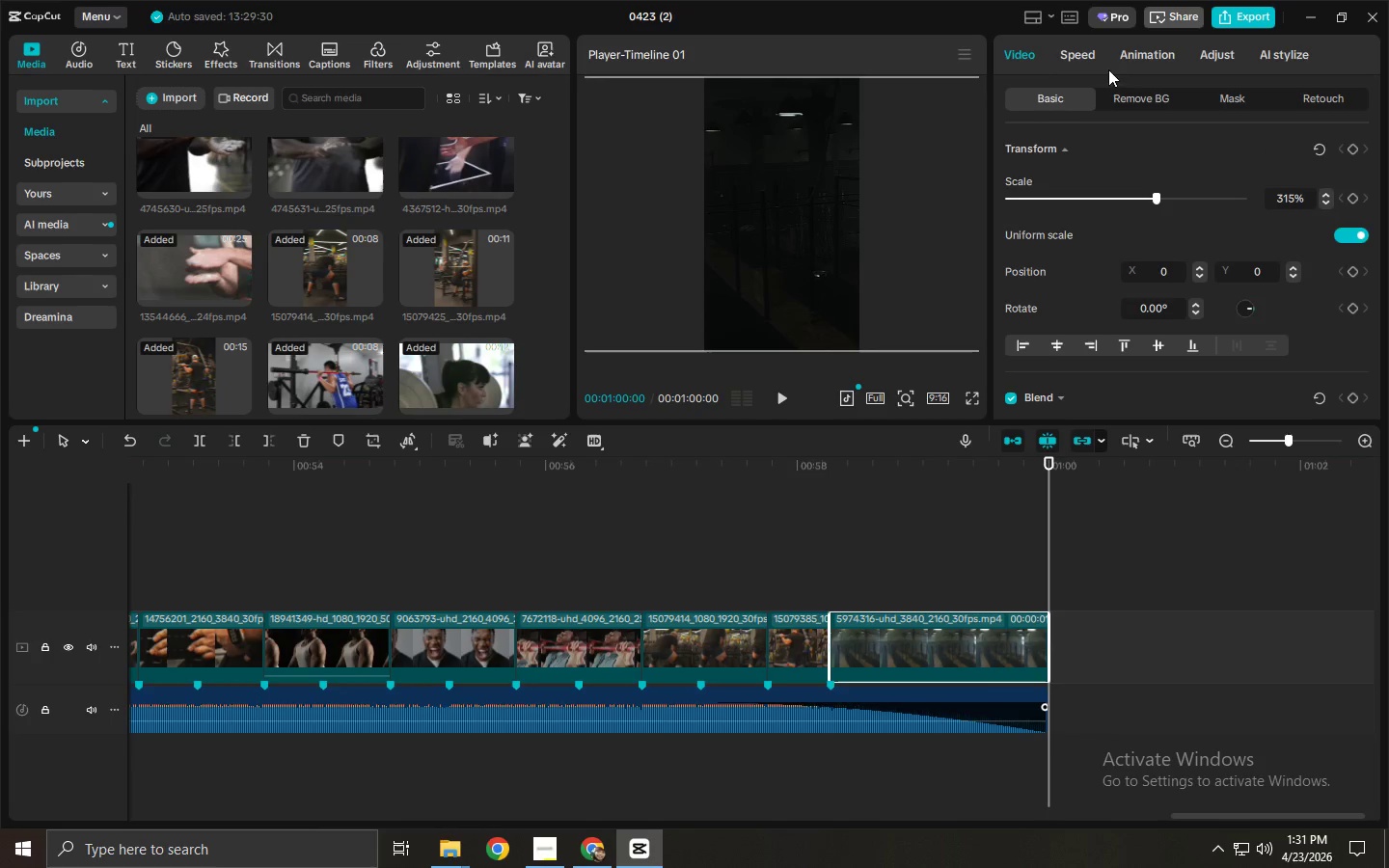 
left_click([1150, 50])
 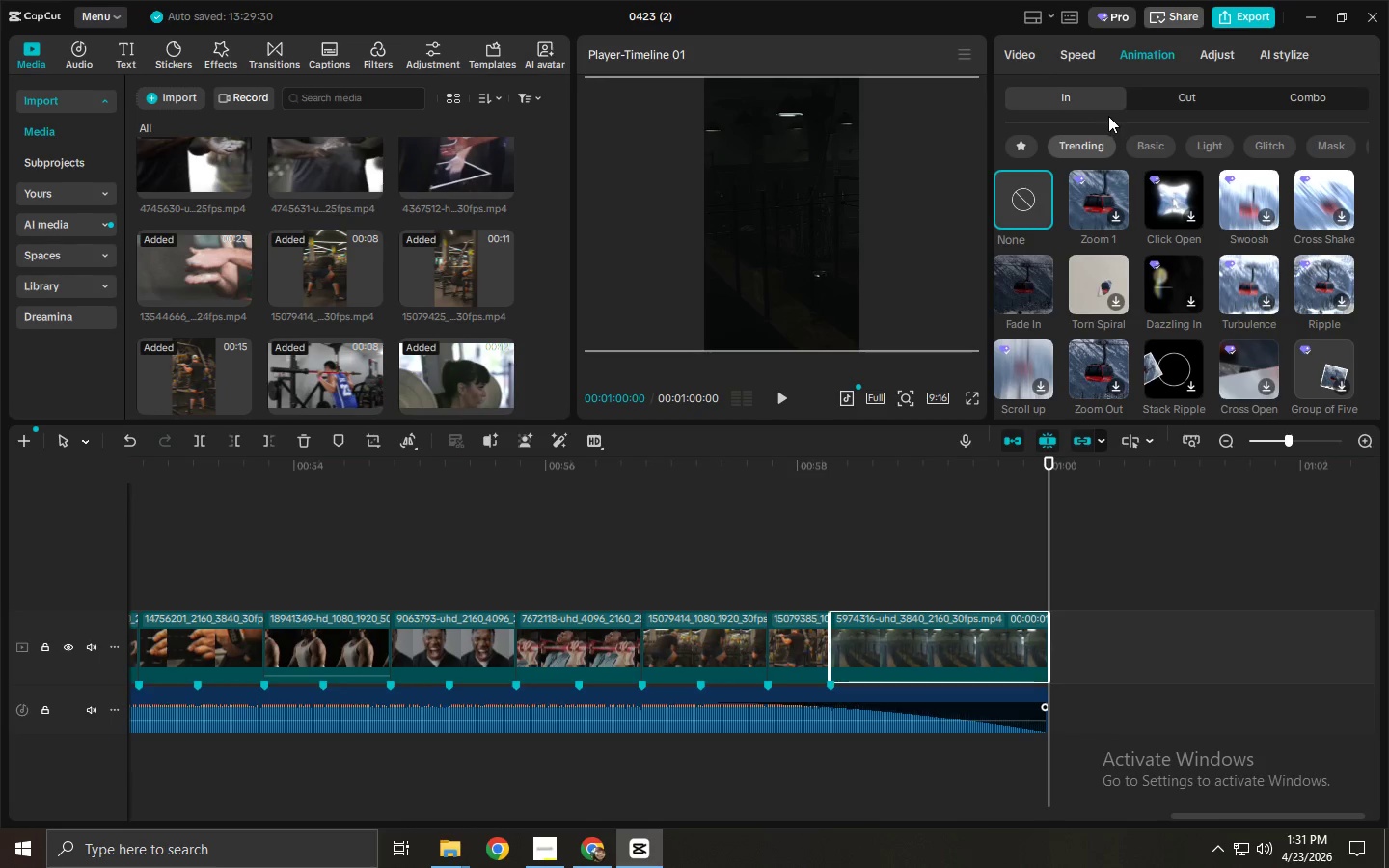 
left_click([1137, 96])
 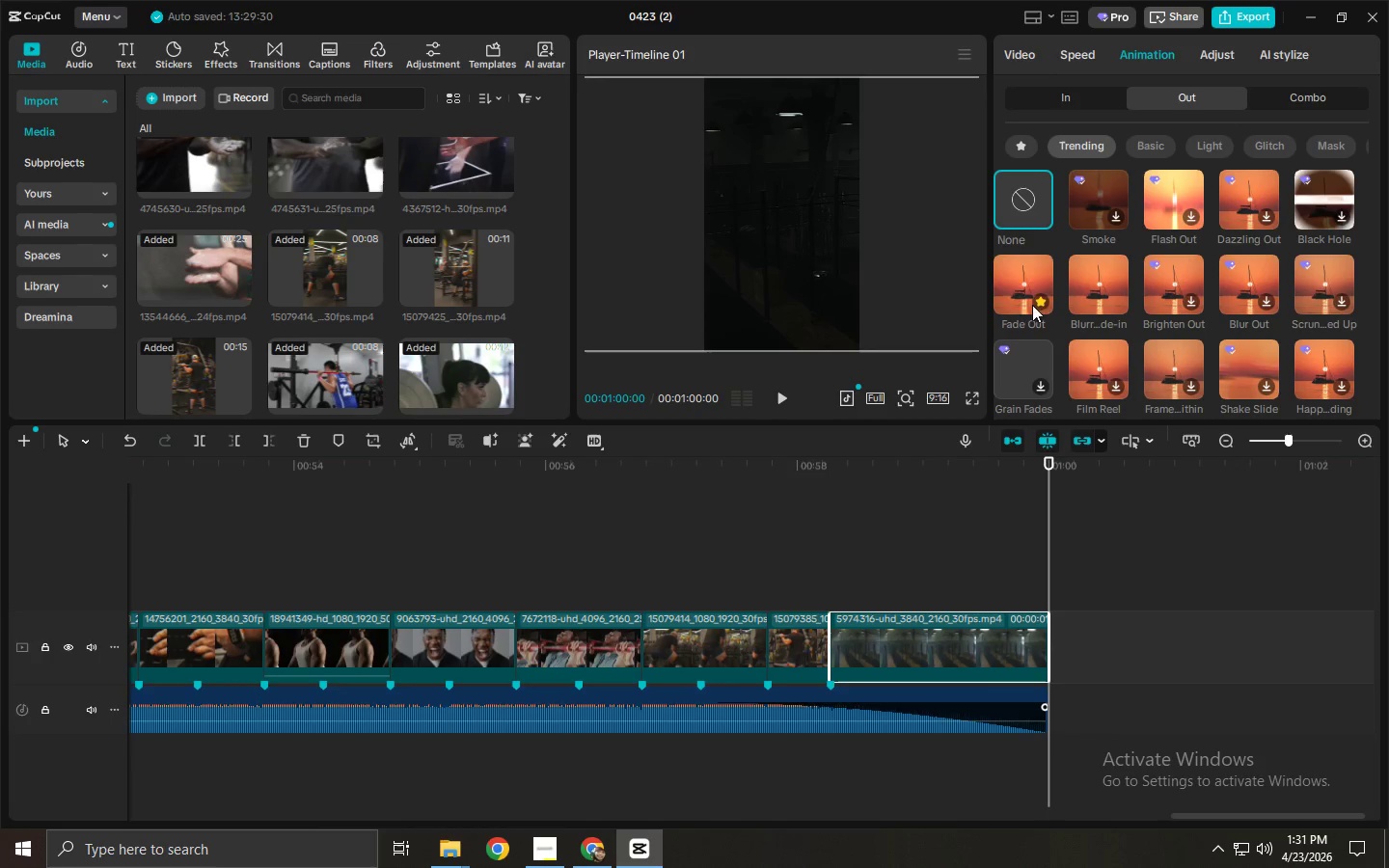 
left_click([1003, 278])
 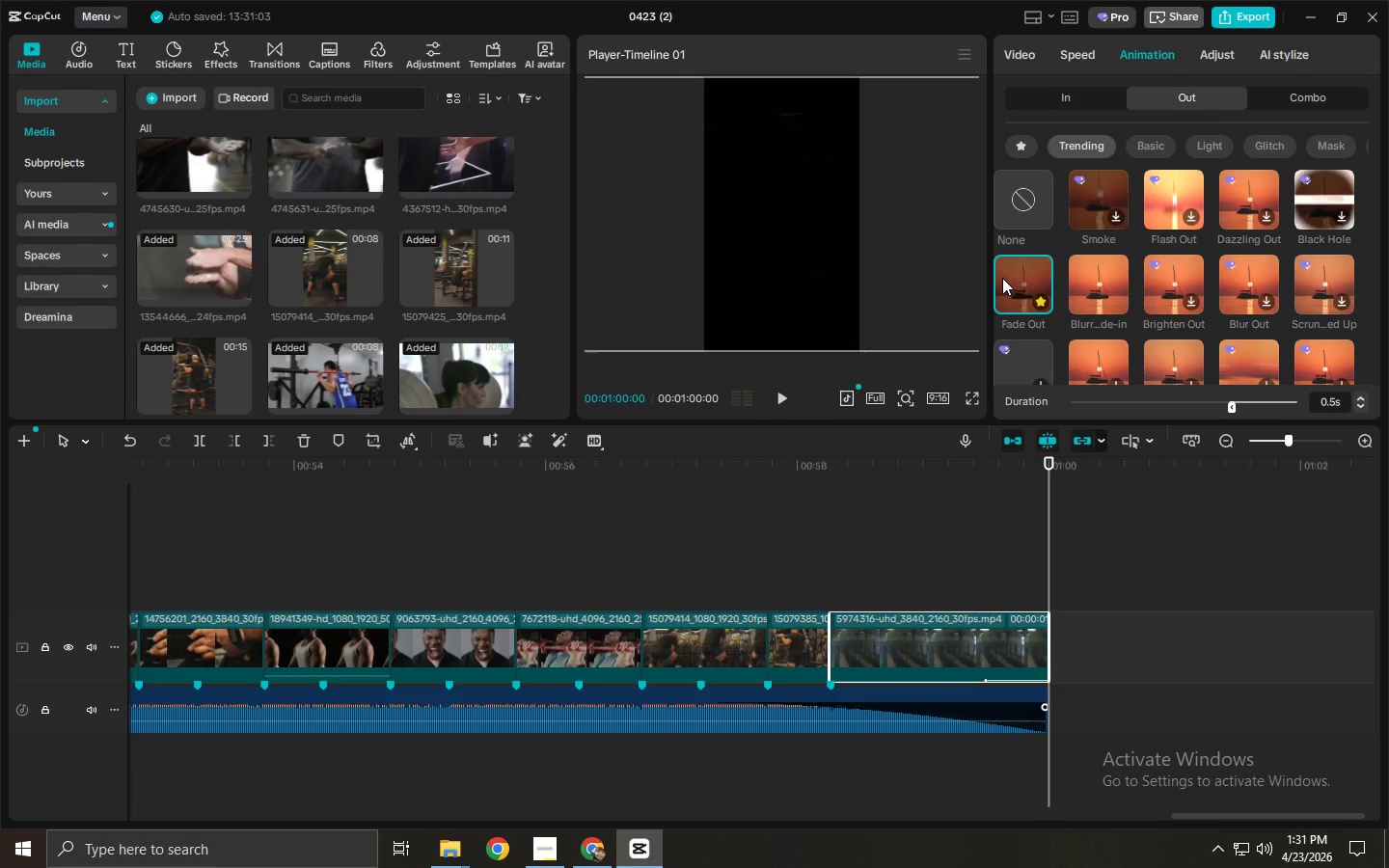 
wait(7.73)
 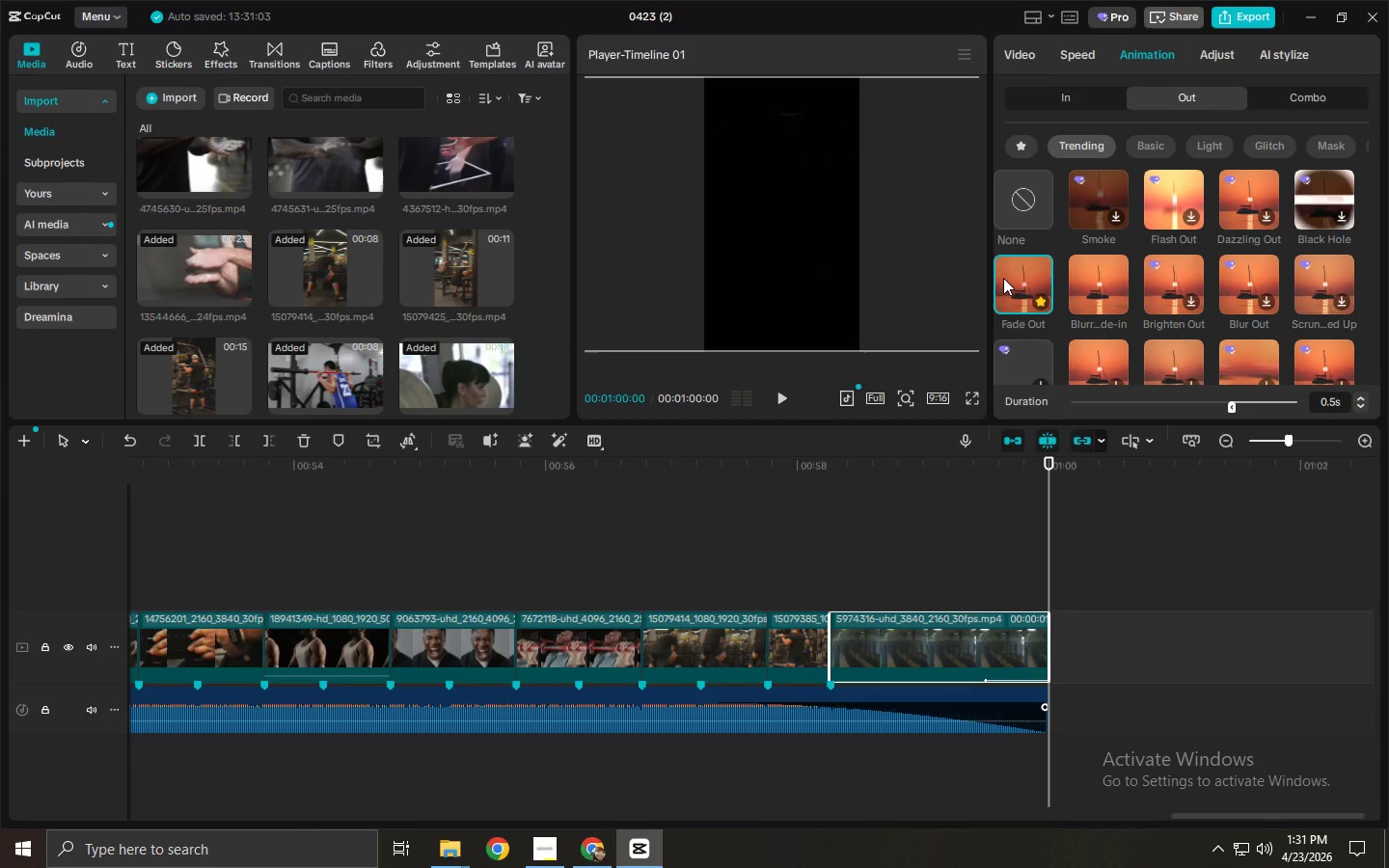 
left_click_drag(start_coordinate=[316, 467], to_coordinate=[589, 539])
 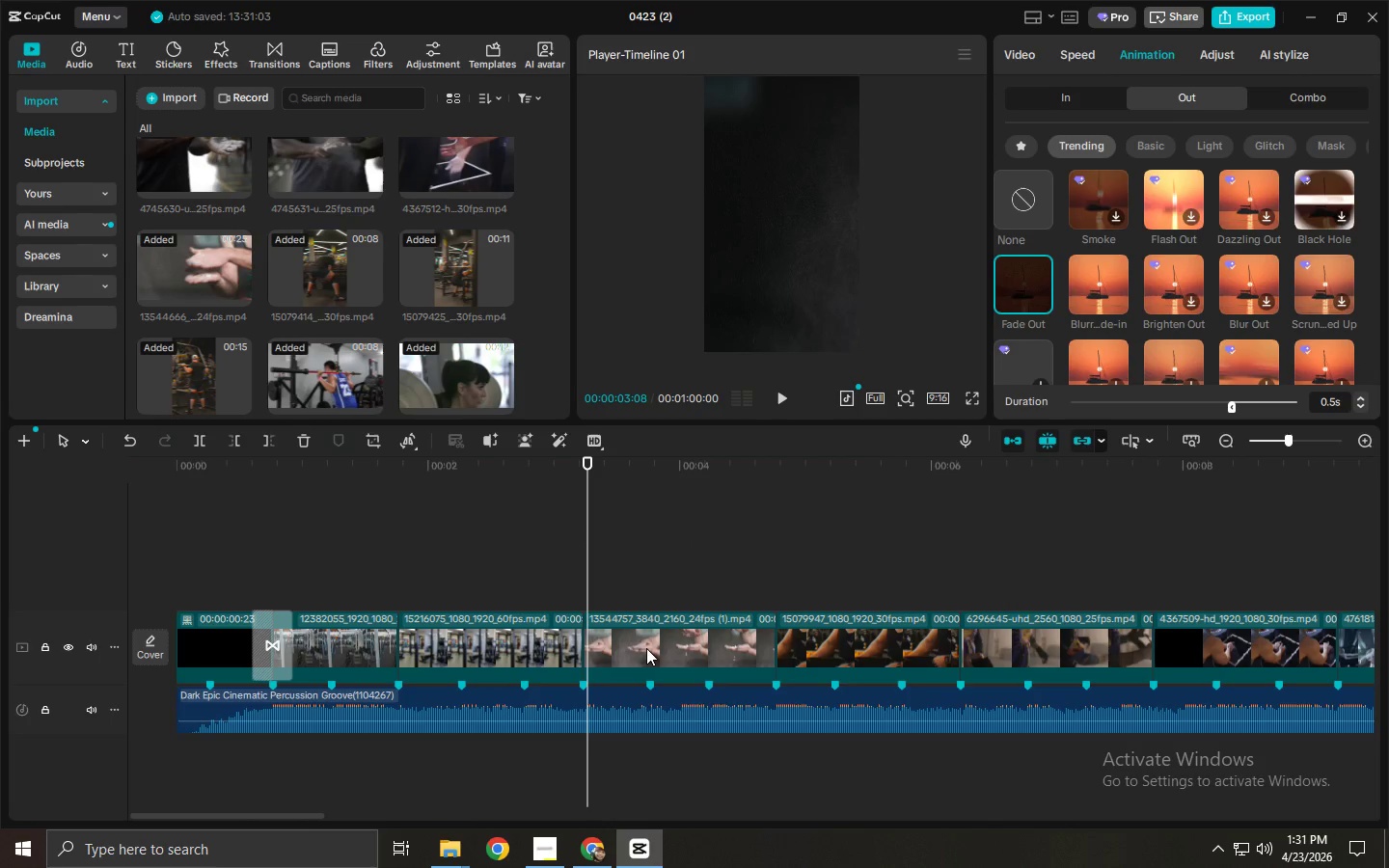 
wait(7.95)
 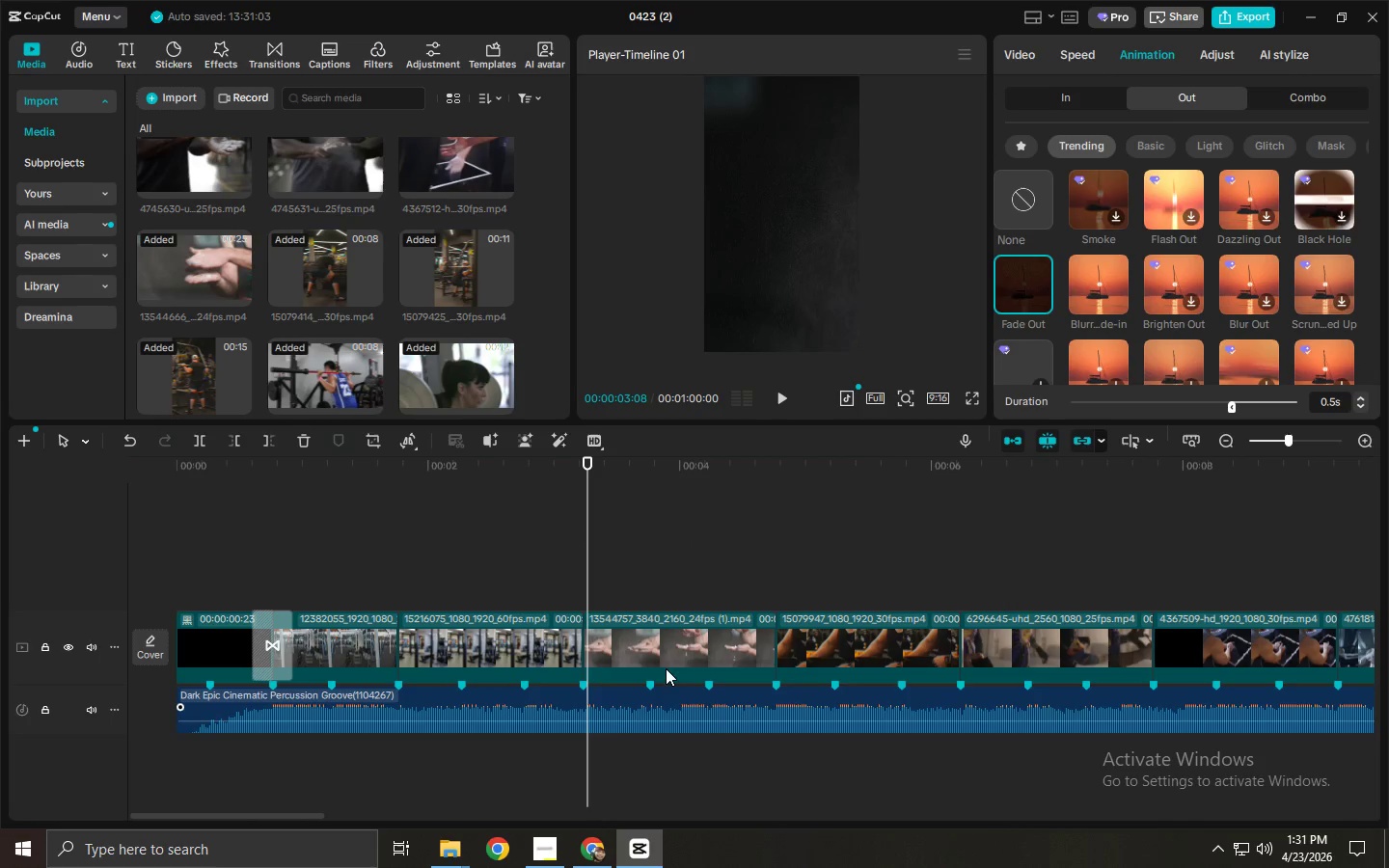 
left_click([469, 660])
 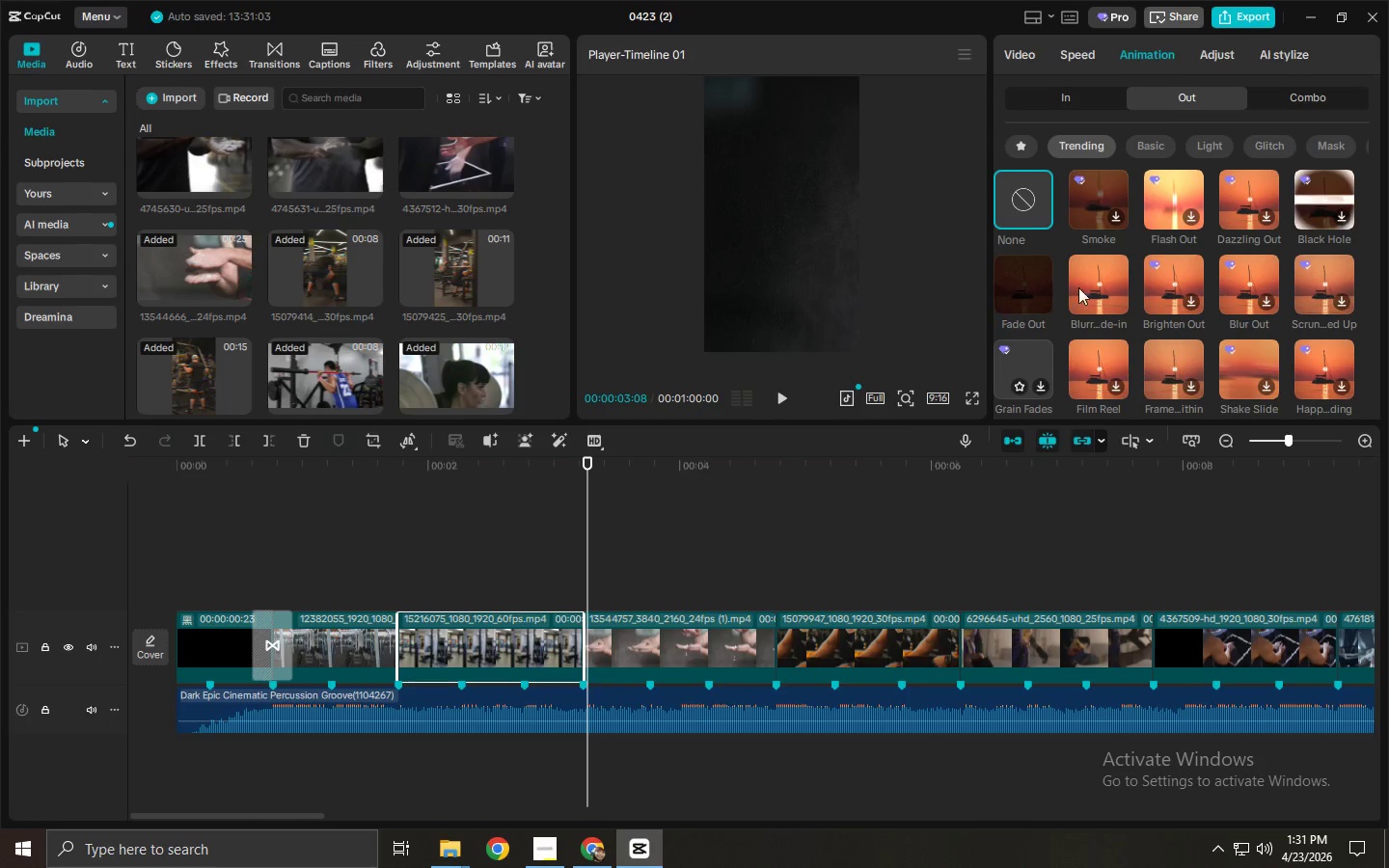 
left_click([1022, 57])
 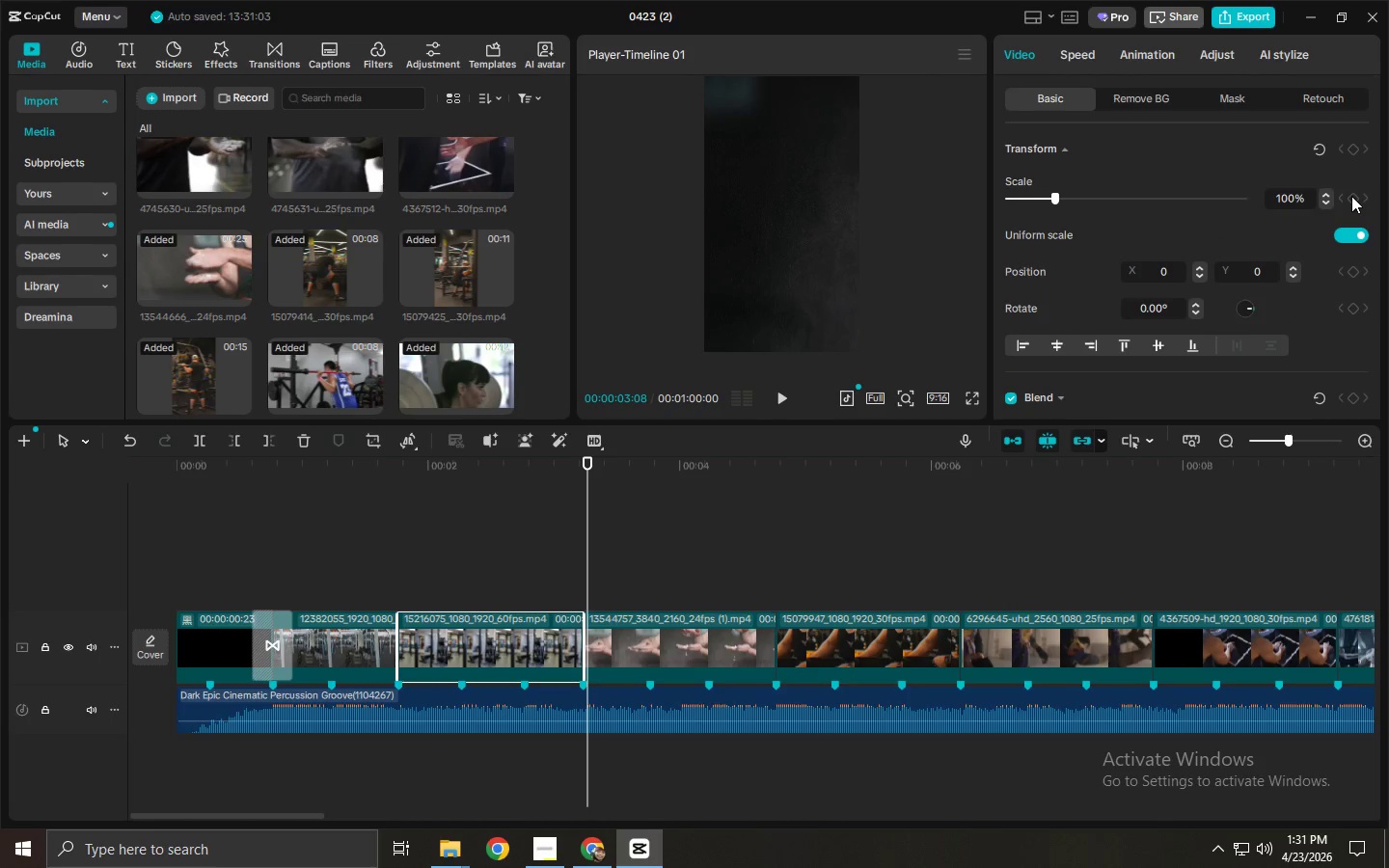 
wait(5.02)
 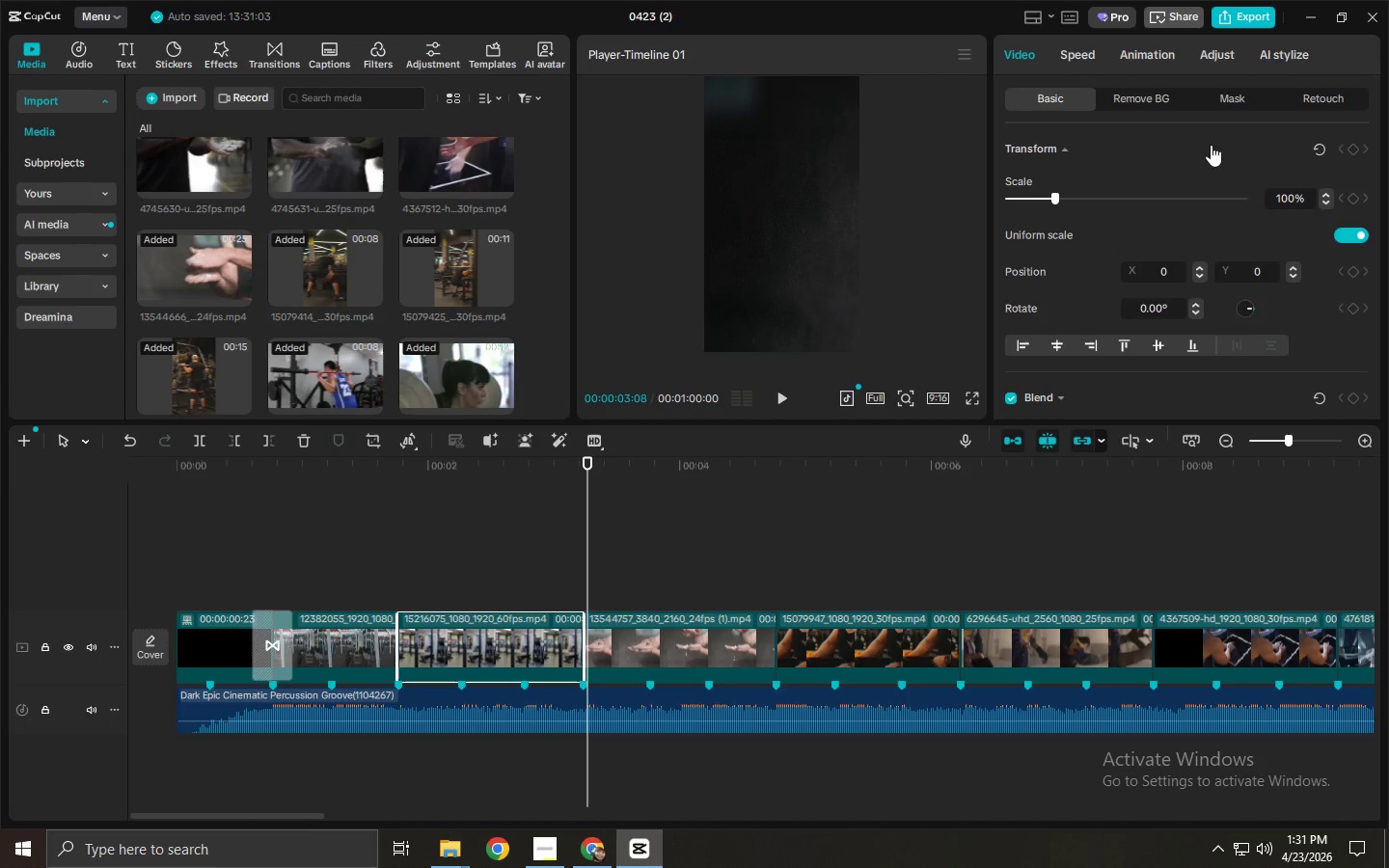 
left_click_drag(start_coordinate=[458, 469], to_coordinate=[436, 473])
 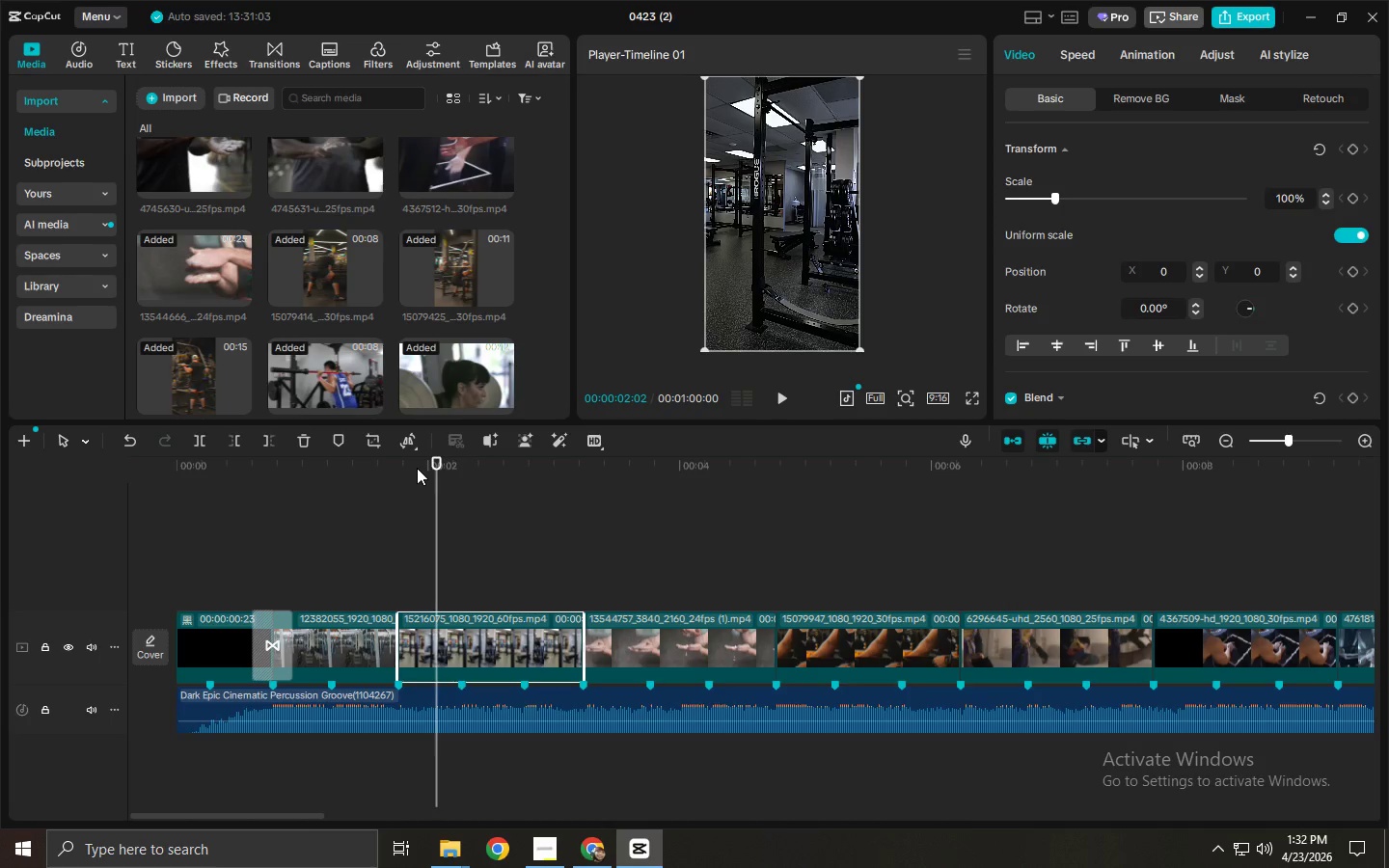 
wait(58.59)
 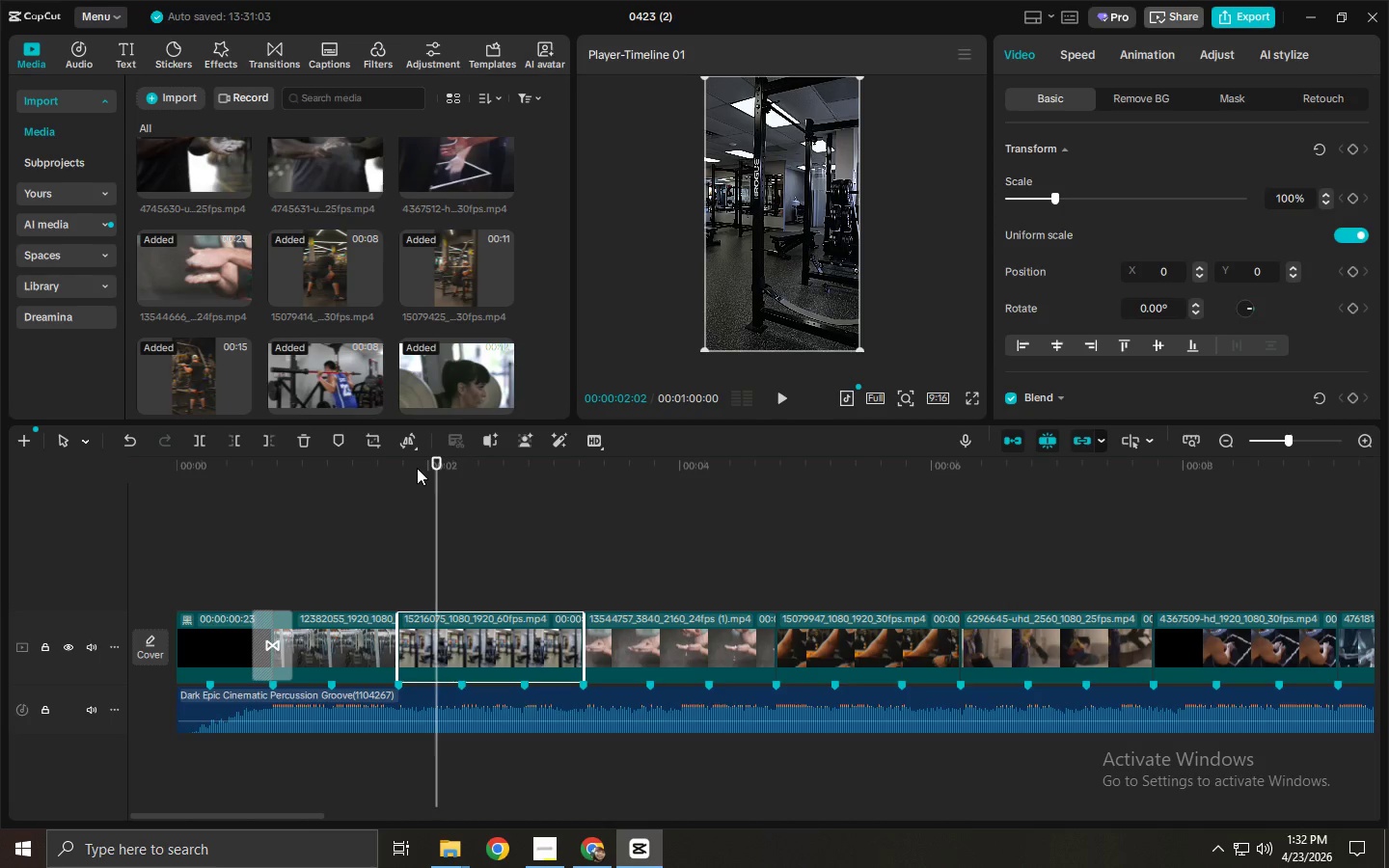 
left_click_drag(start_coordinate=[371, 452], to_coordinate=[91, 458])
 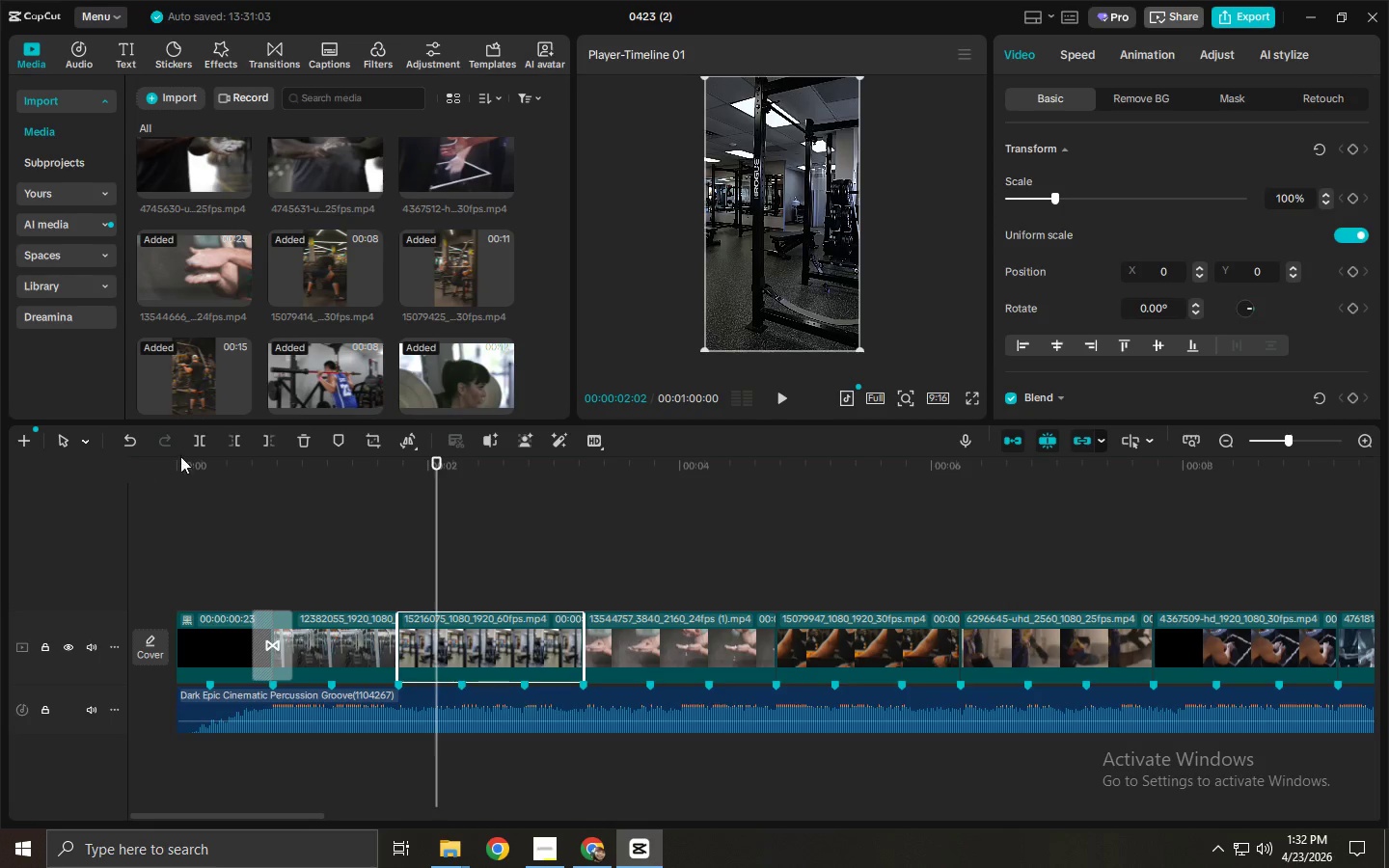 
left_click_drag(start_coordinate=[187, 457], to_coordinate=[145, 475])
 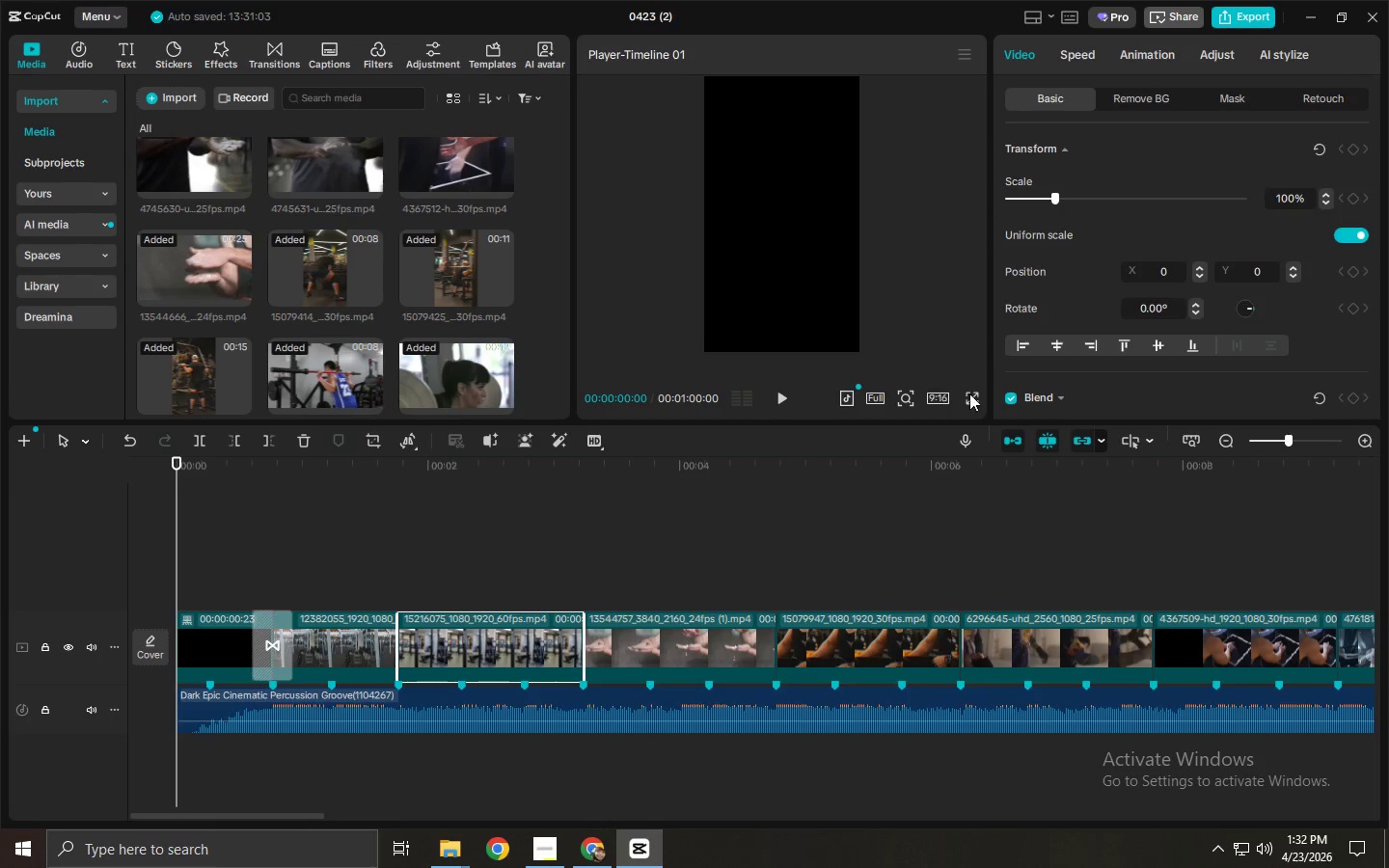 
left_click([969, 394])
 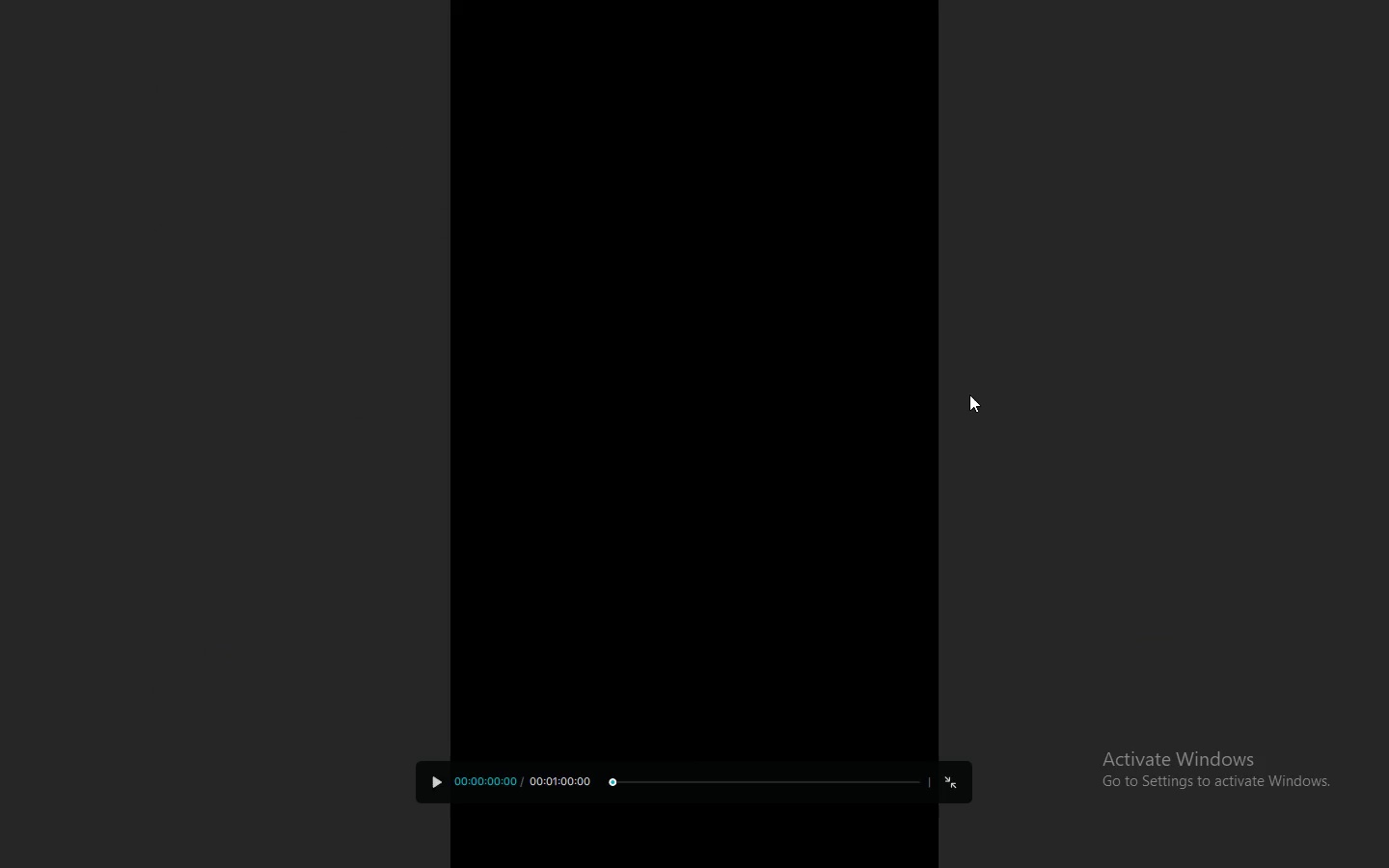 
key(Space)
 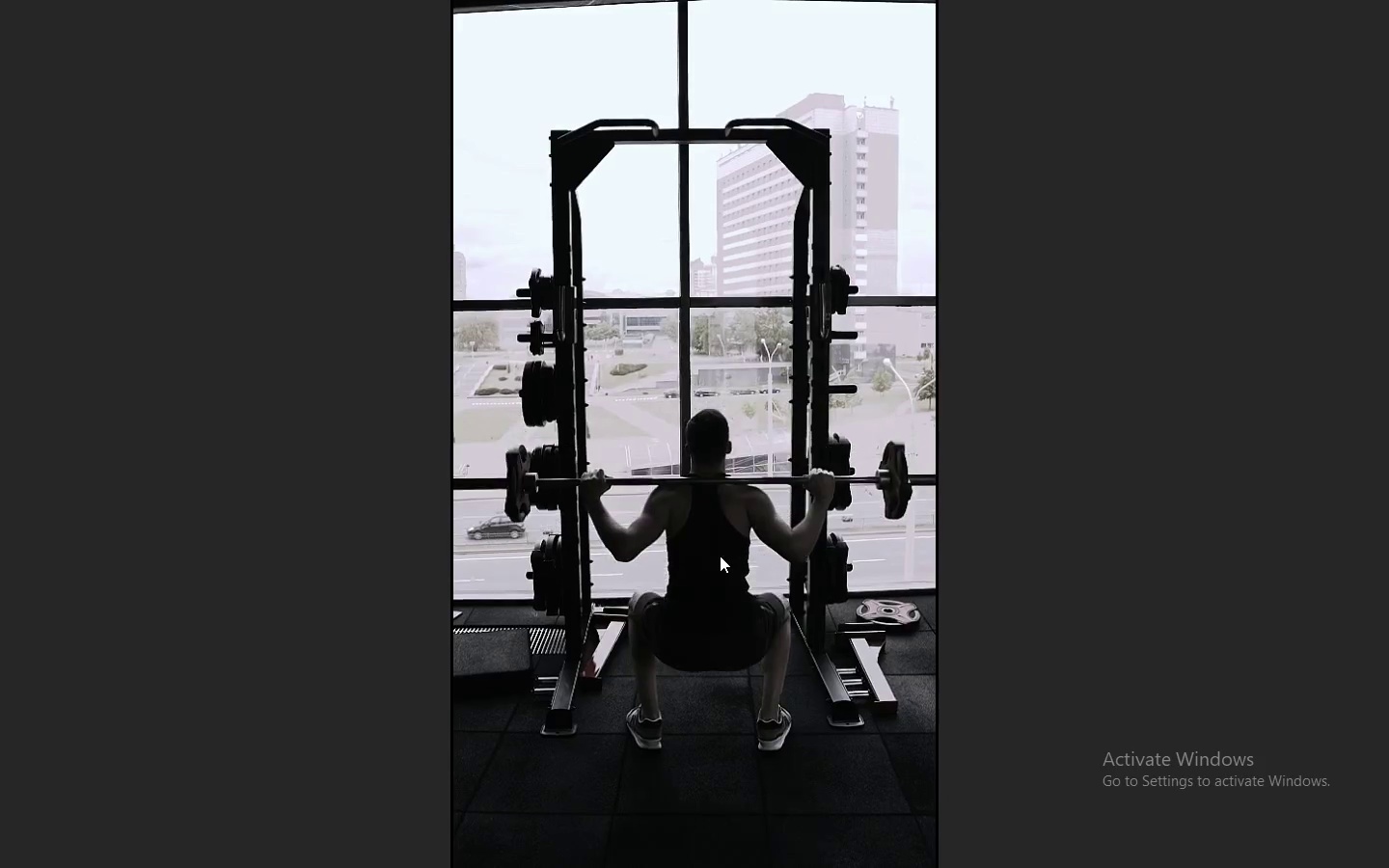 
wait(27.28)
 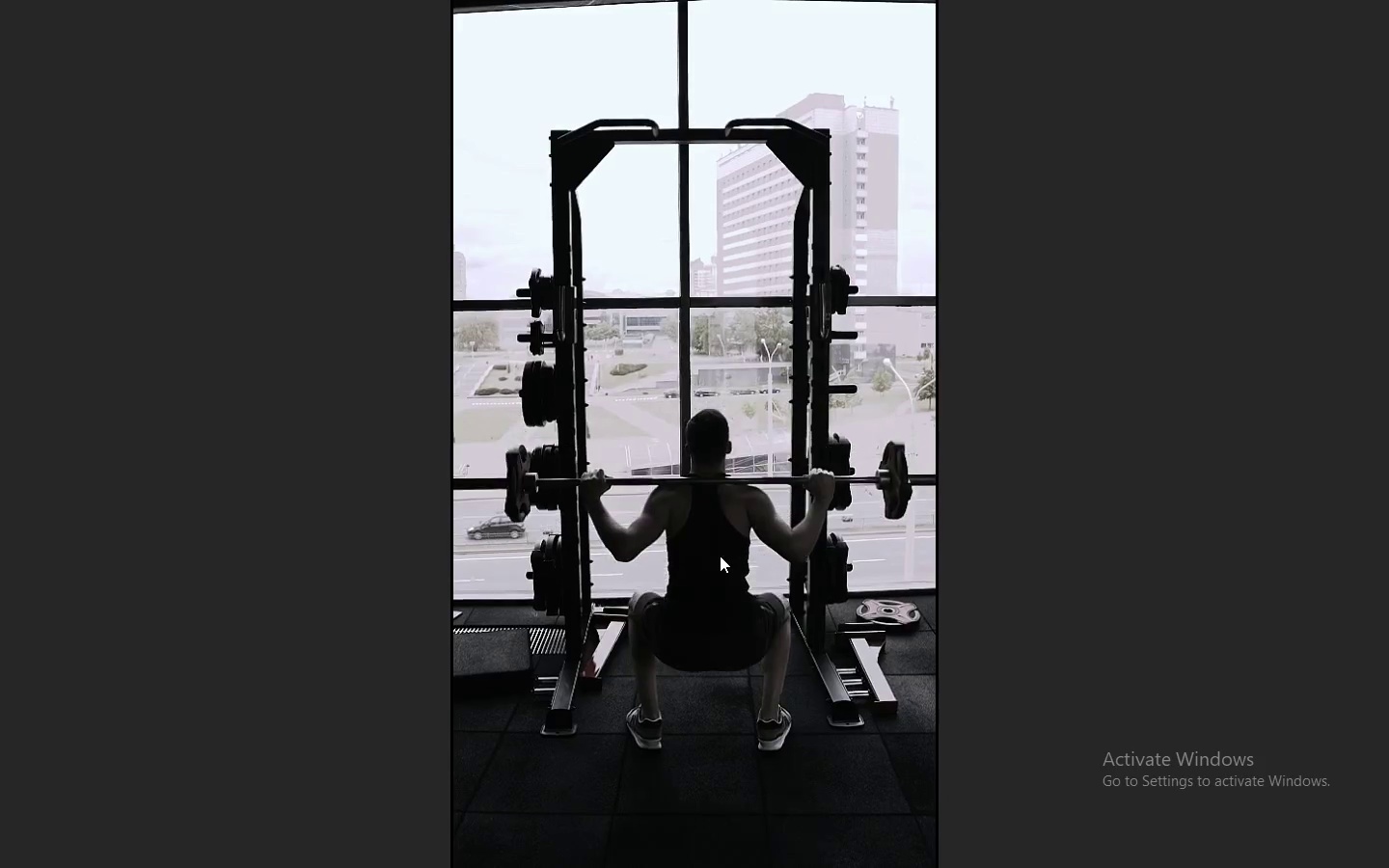 
key(Escape)
 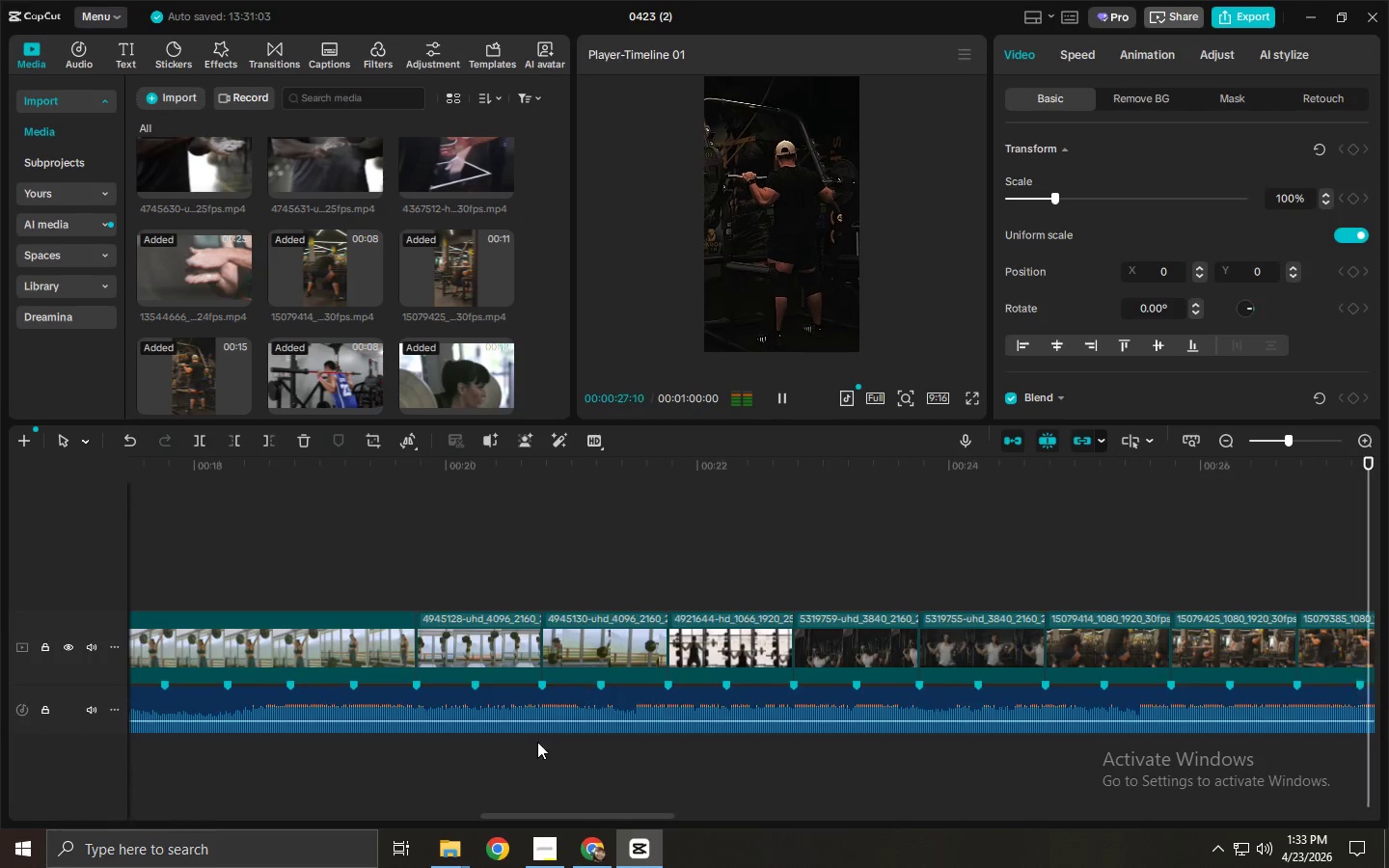 
key(Space)
 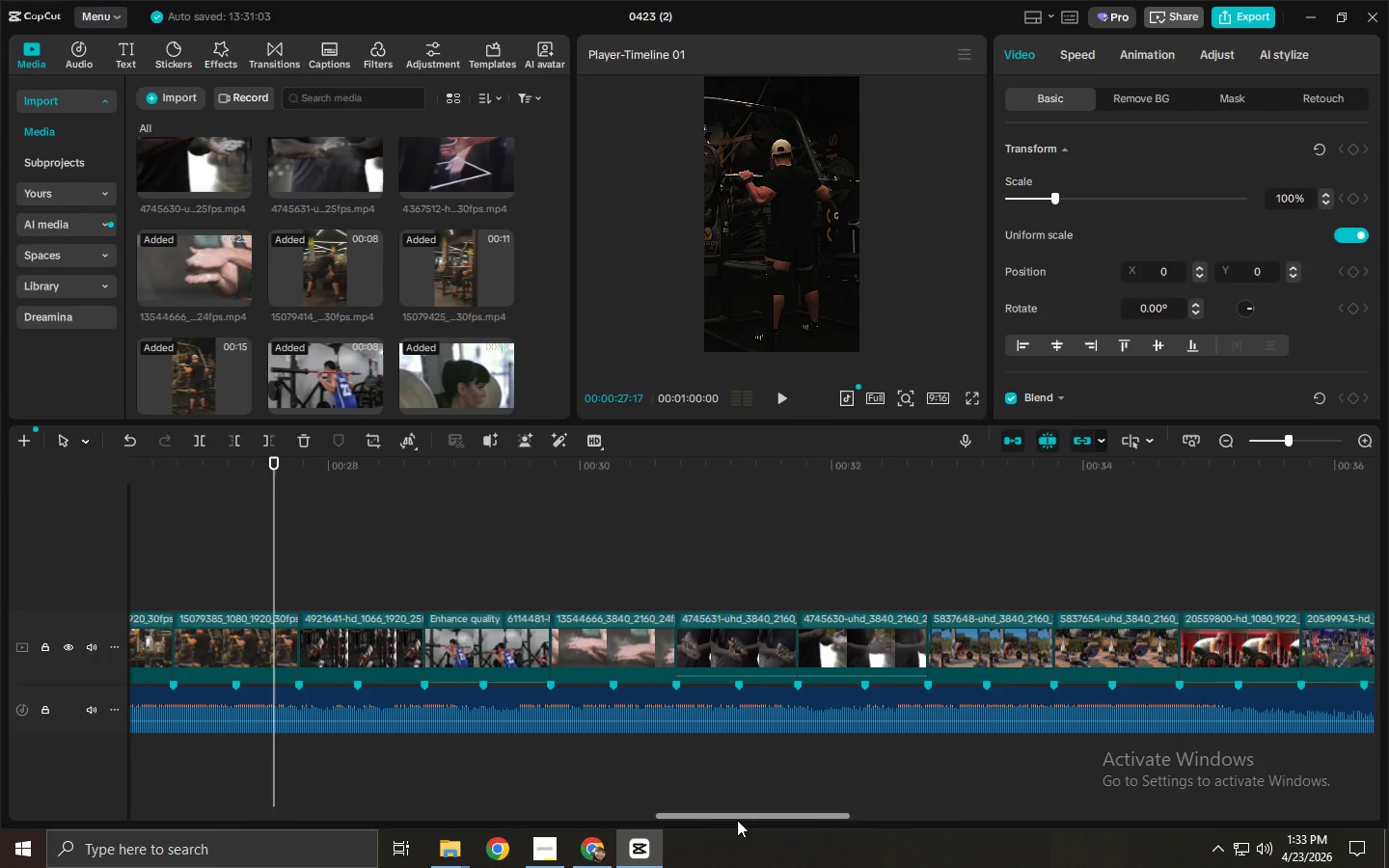 
left_click_drag(start_coordinate=[737, 820], to_coordinate=[141, 803])
 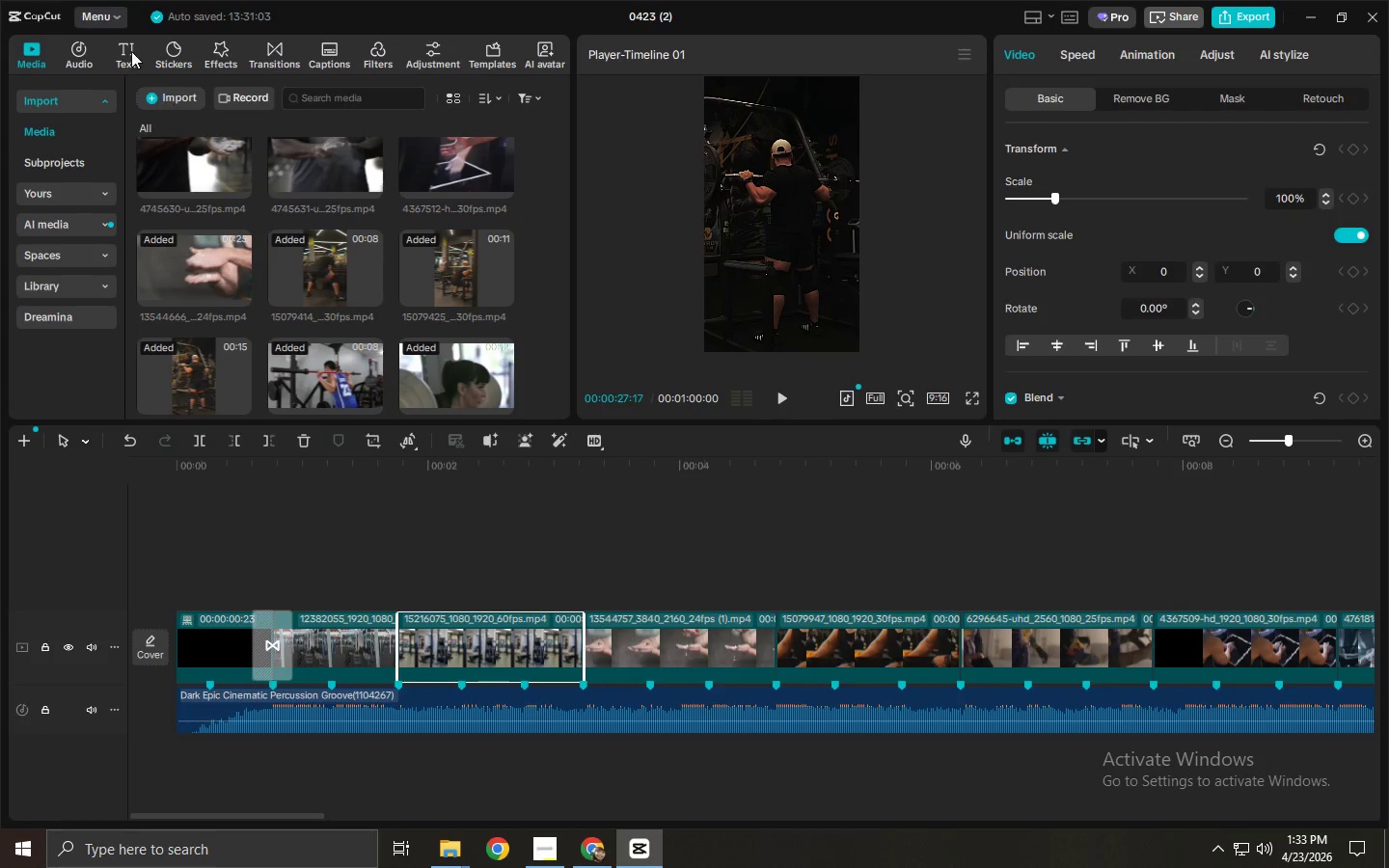 
left_click([128, 49])
 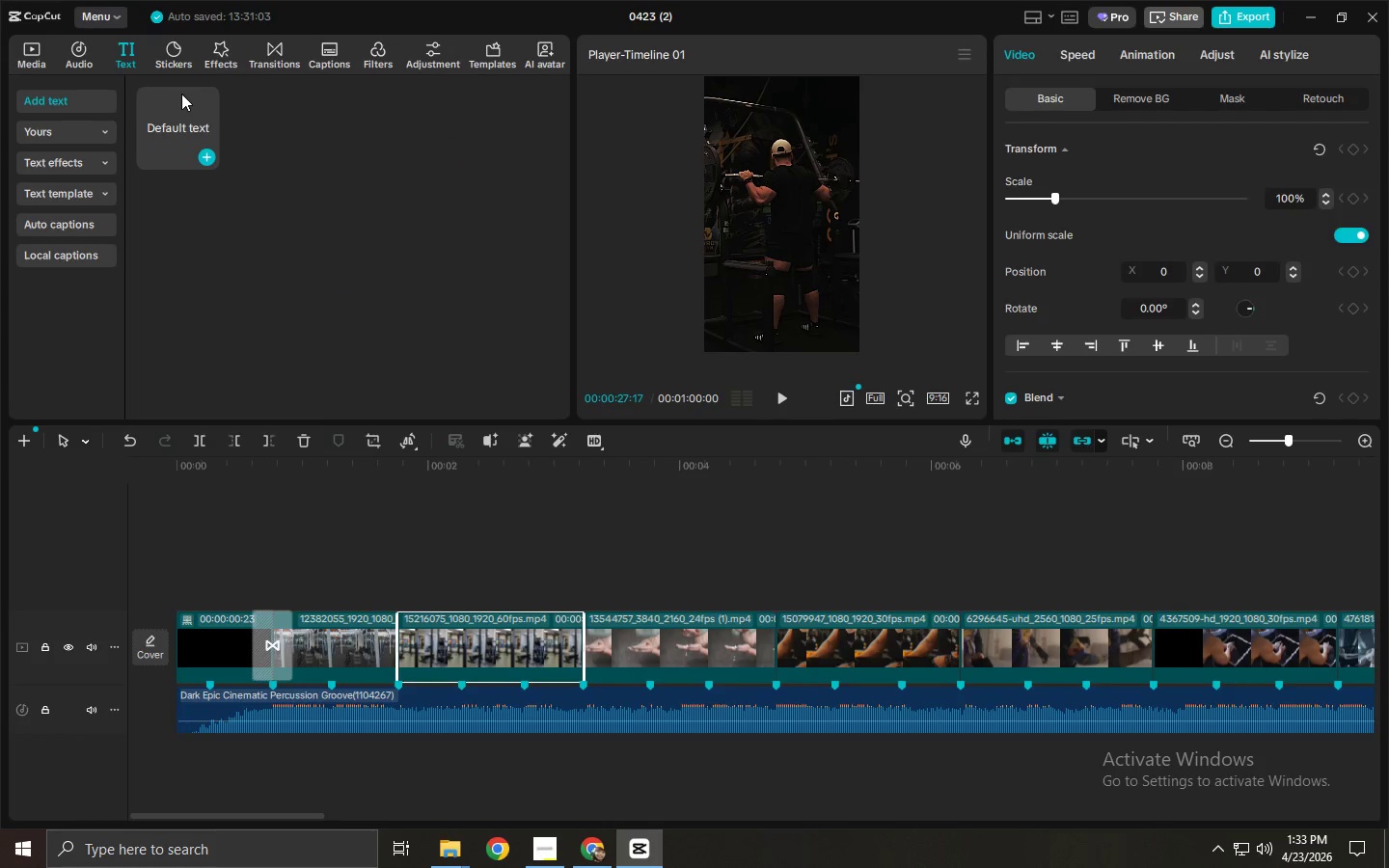 
left_click_drag(start_coordinate=[181, 94], to_coordinate=[271, 594])
 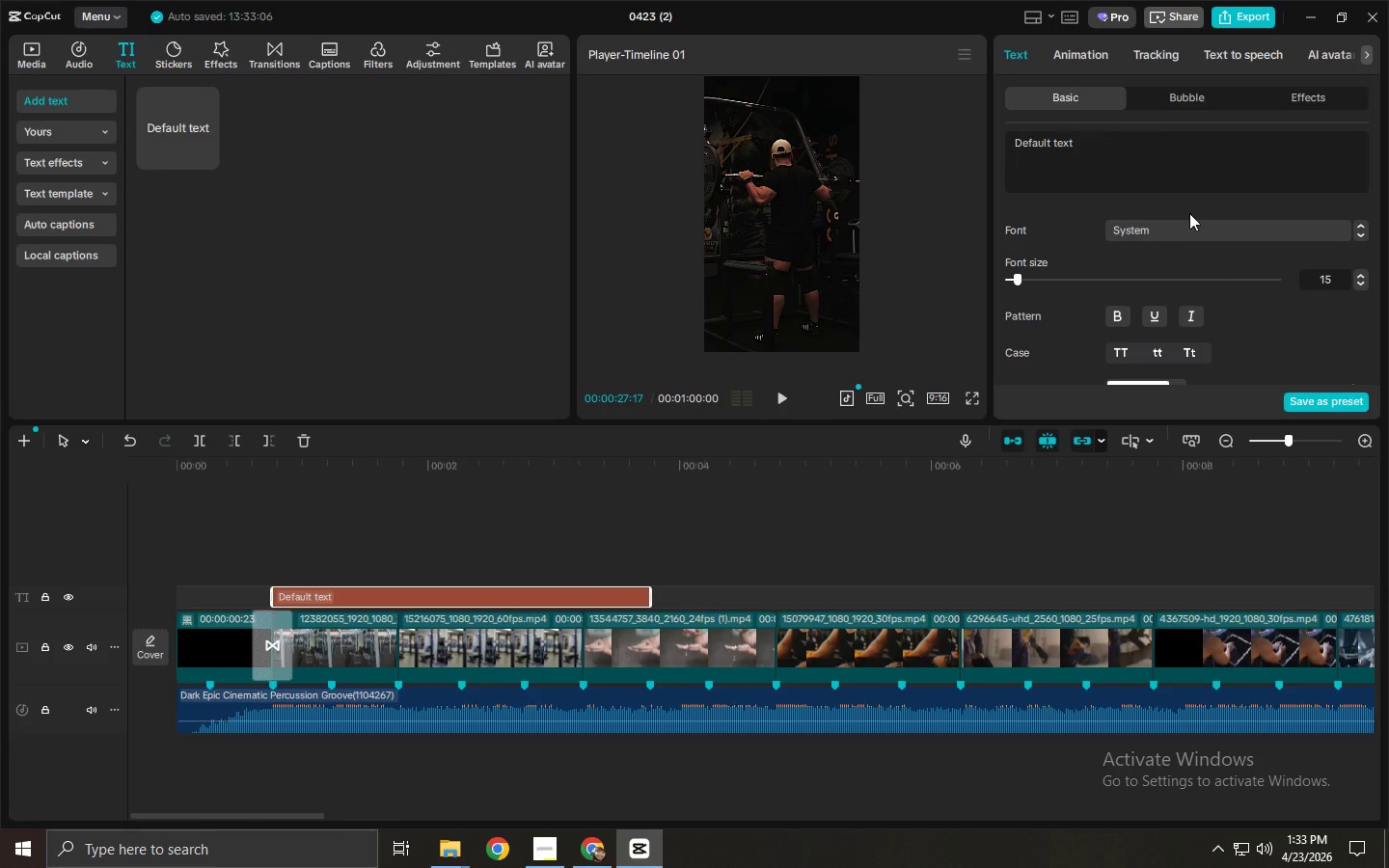 
double_click([1189, 230])
 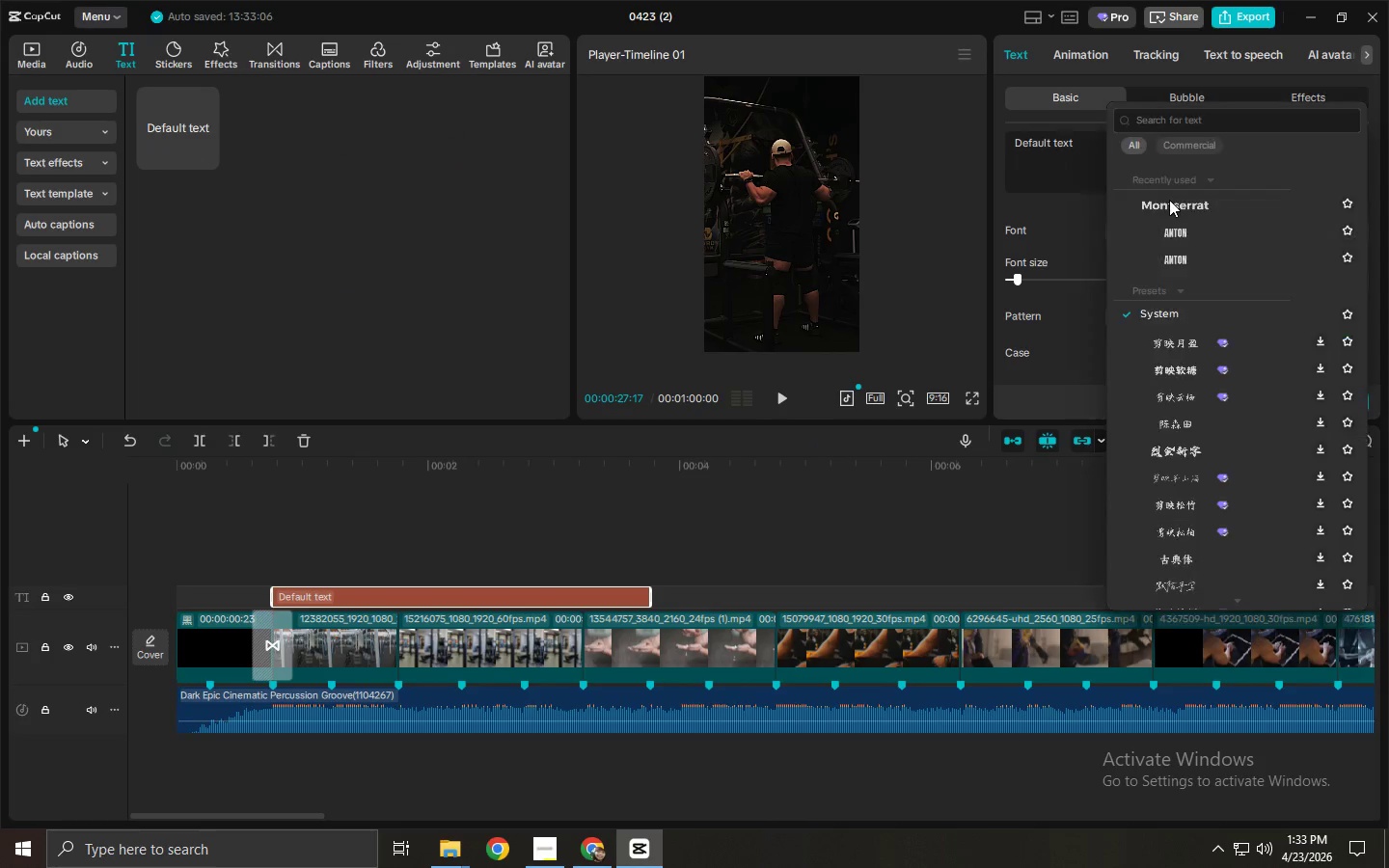 
left_click([1172, 127])
 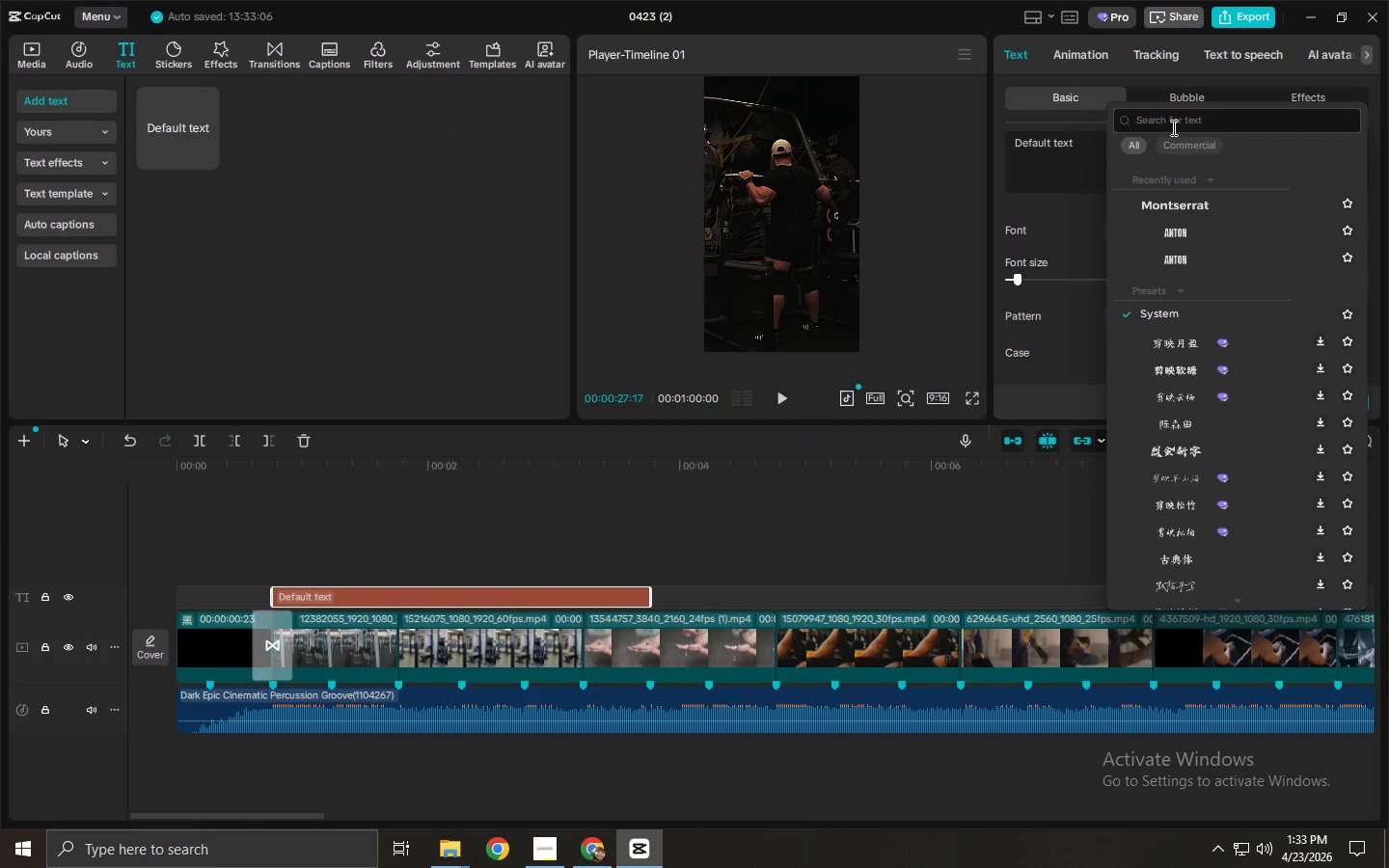 
type(beabs)
key(Backspace)
key(Backspace)
key(Backspace)
type(bas nueu)
 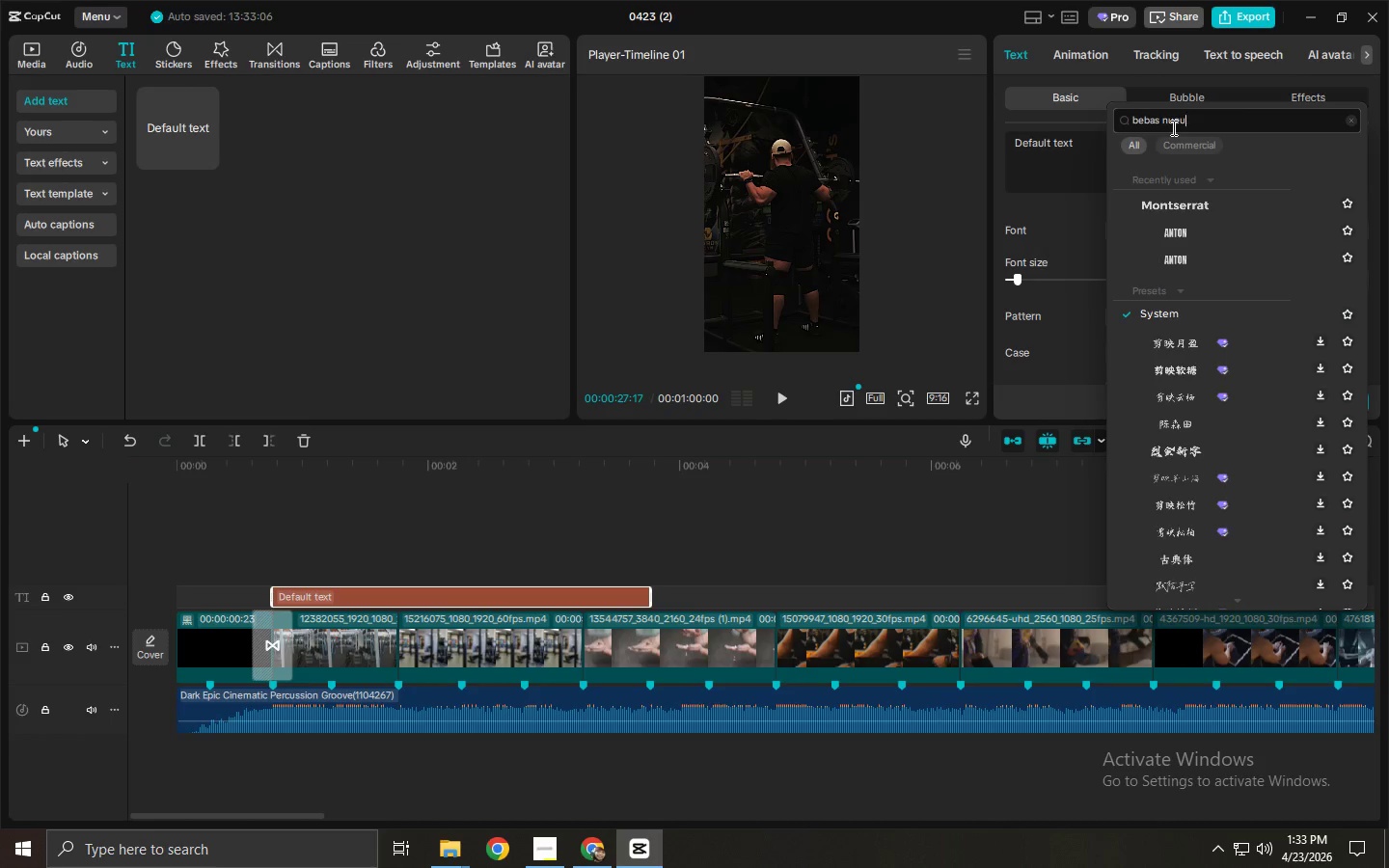 
key(Enter)
 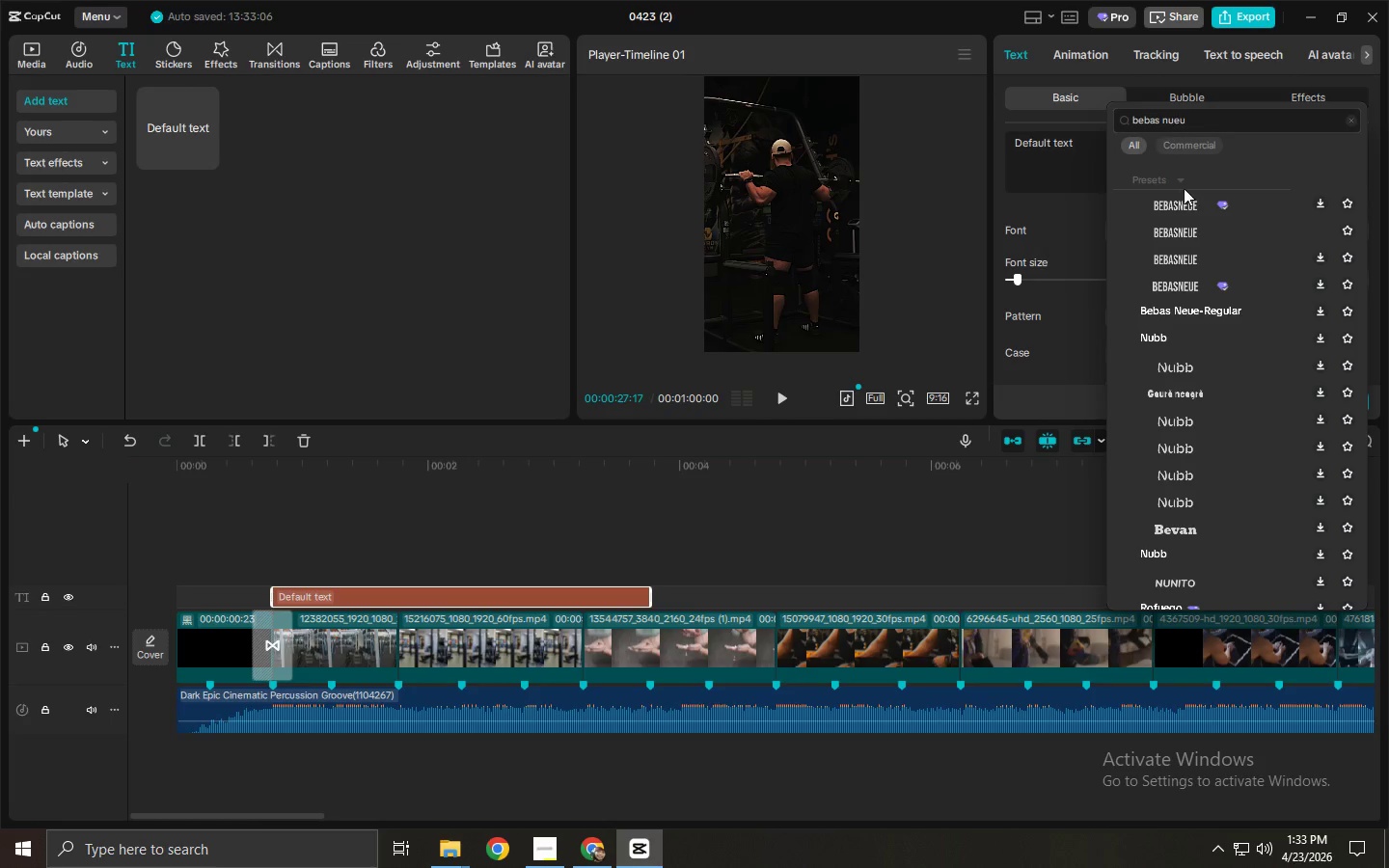 
left_click([1184, 196])
 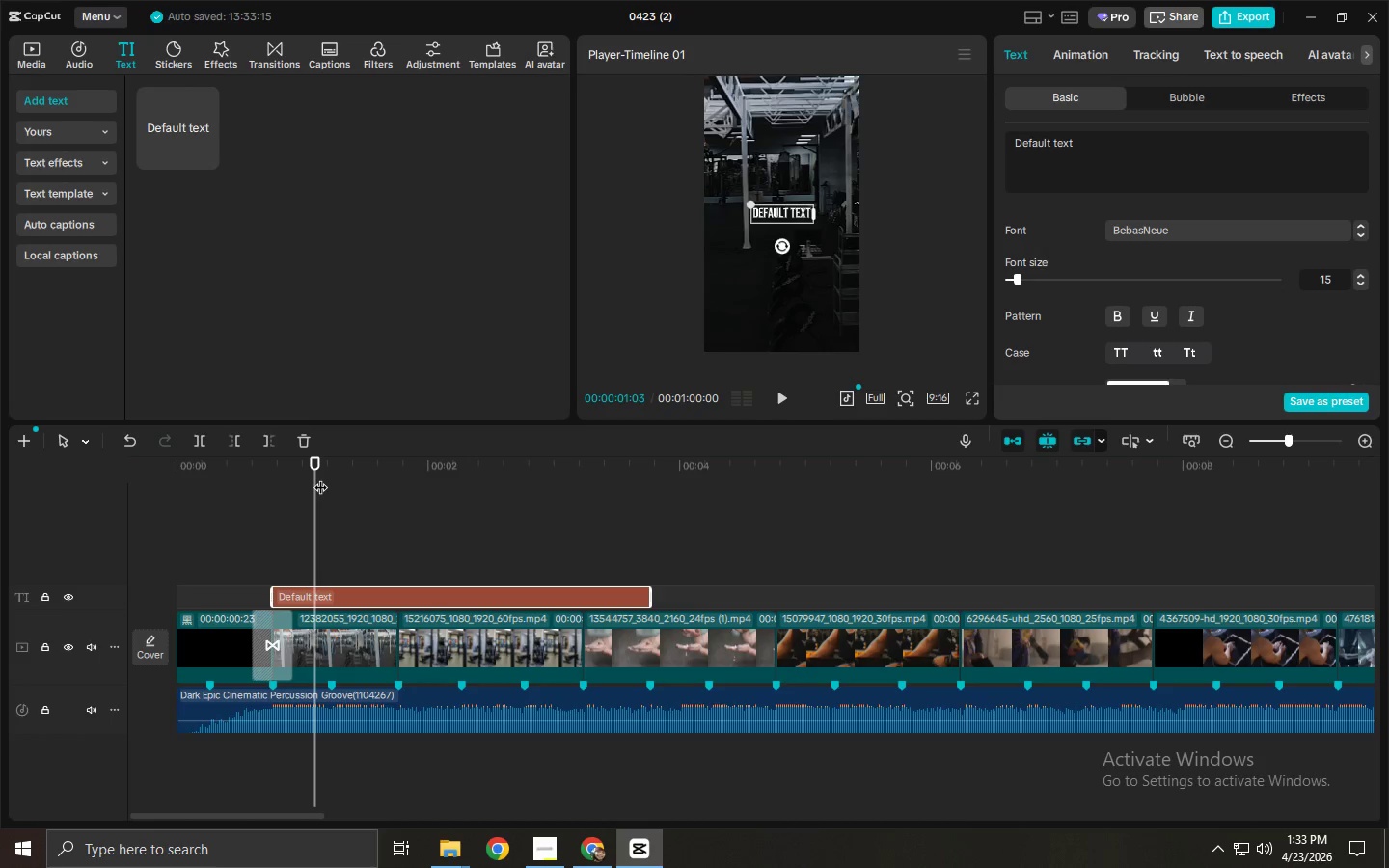 
wait(13.61)
 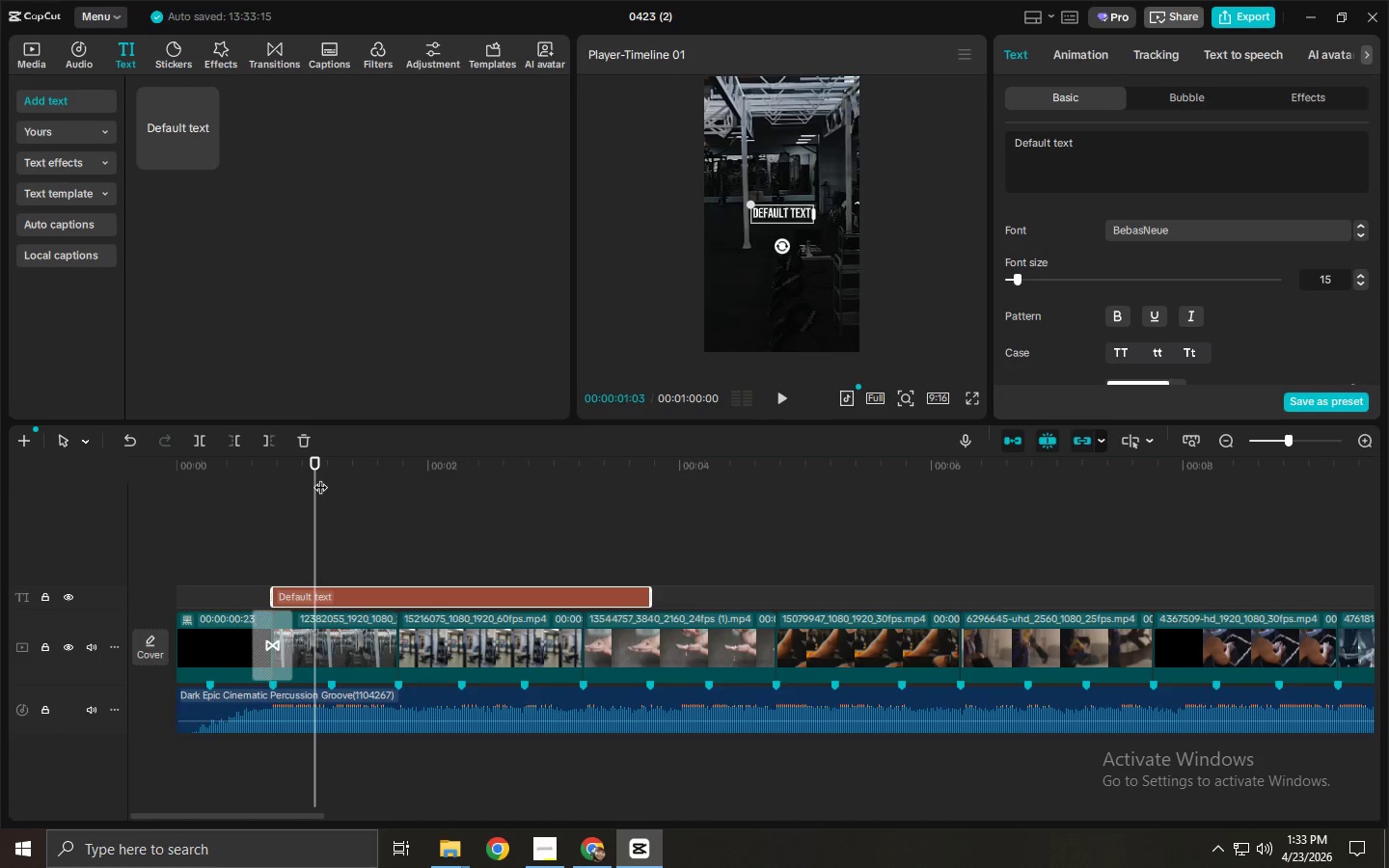 
left_click([390, 604])
 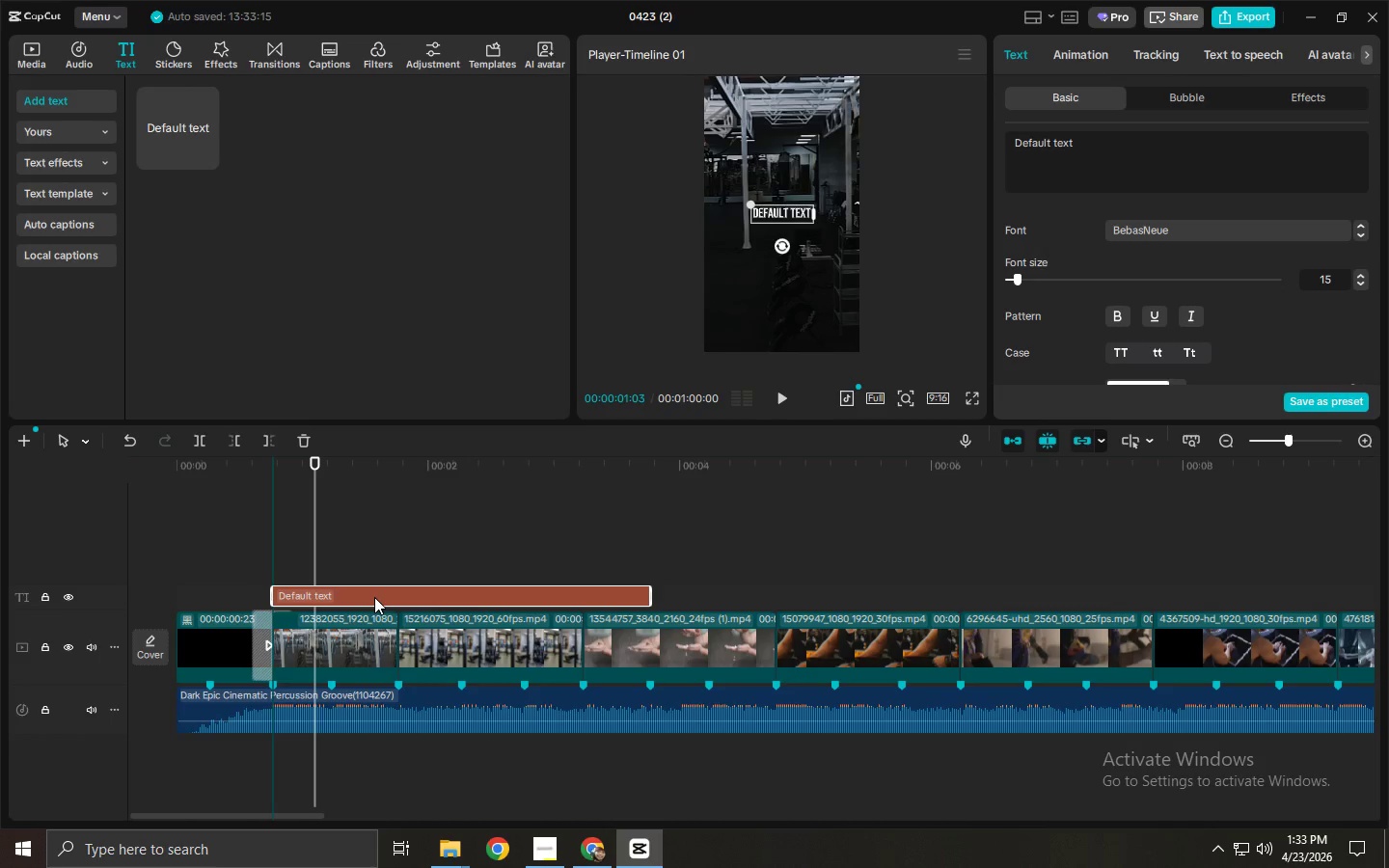 
left_click([618, 598])
 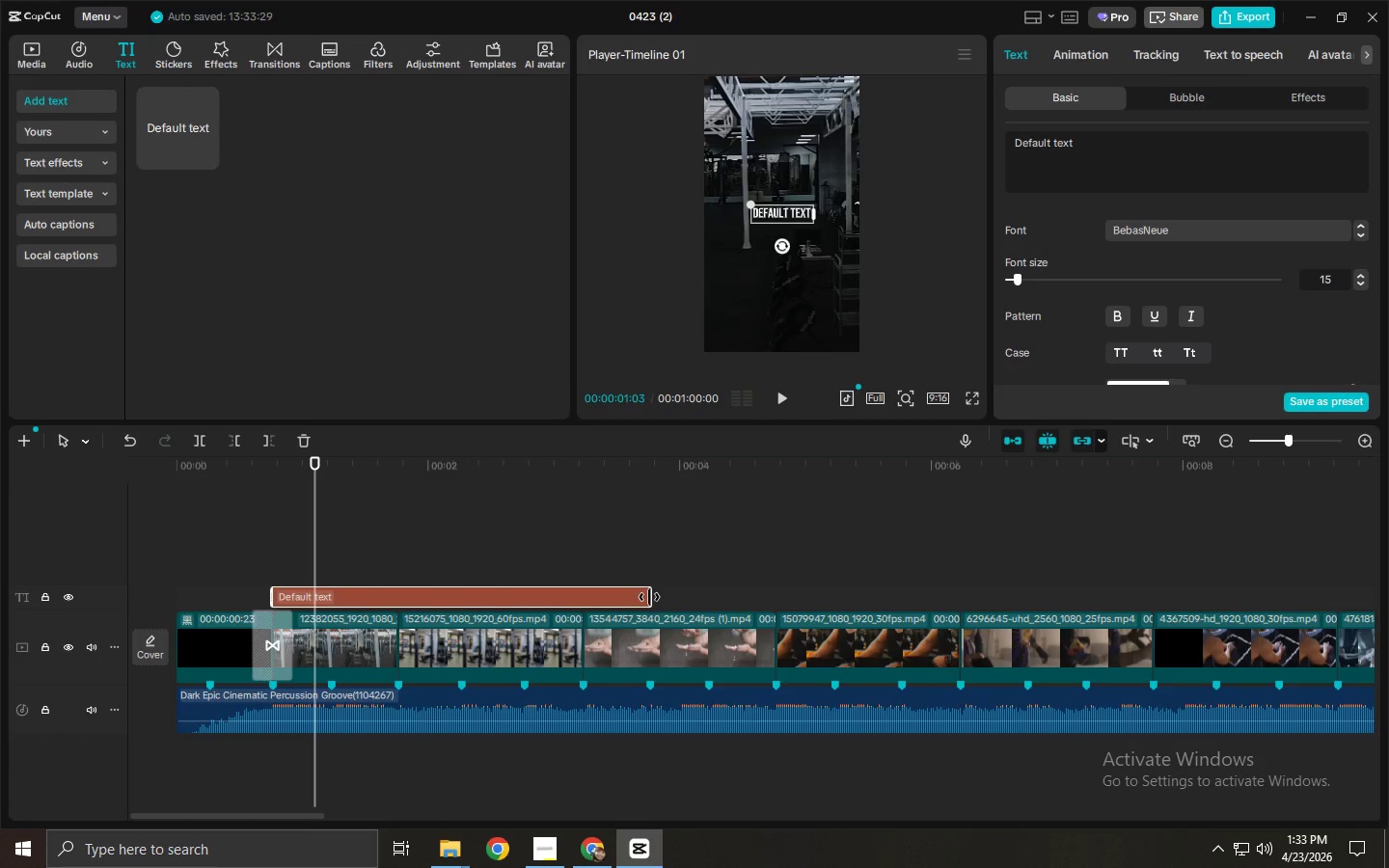 
left_click_drag(start_coordinate=[649, 597], to_coordinate=[772, 600])
 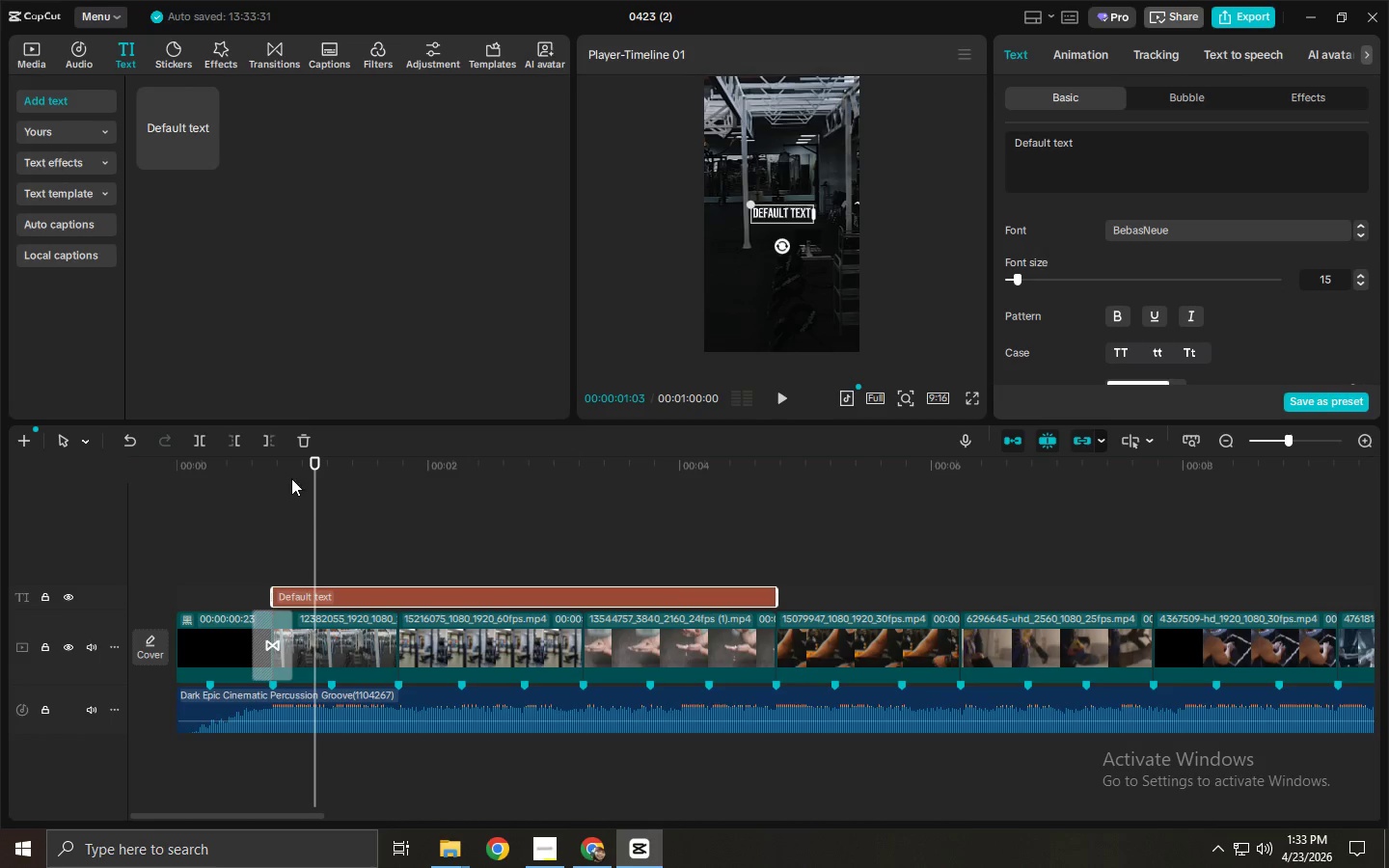 
left_click_drag(start_coordinate=[290, 478], to_coordinate=[217, 475])
 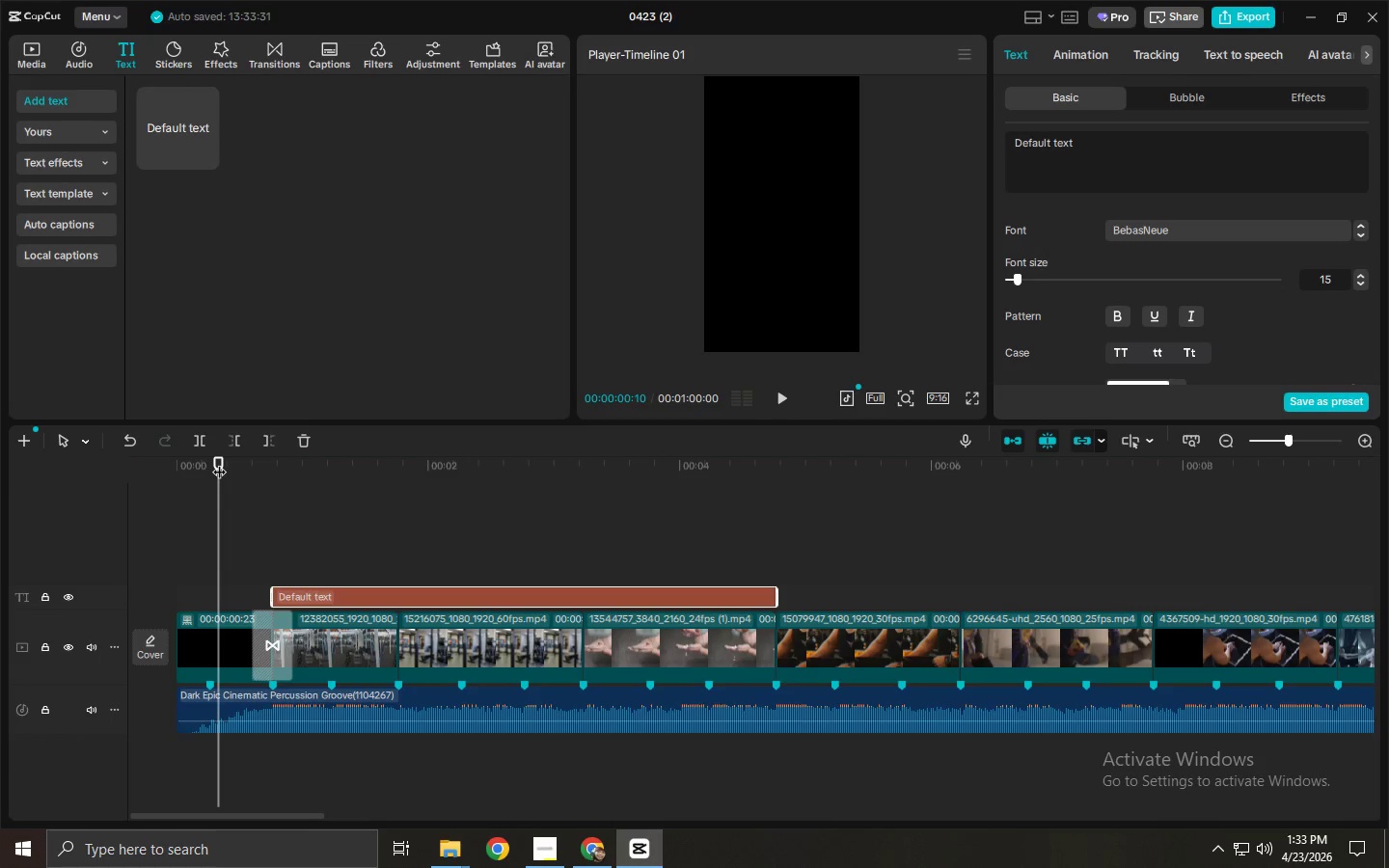 
left_click([437, 711])
 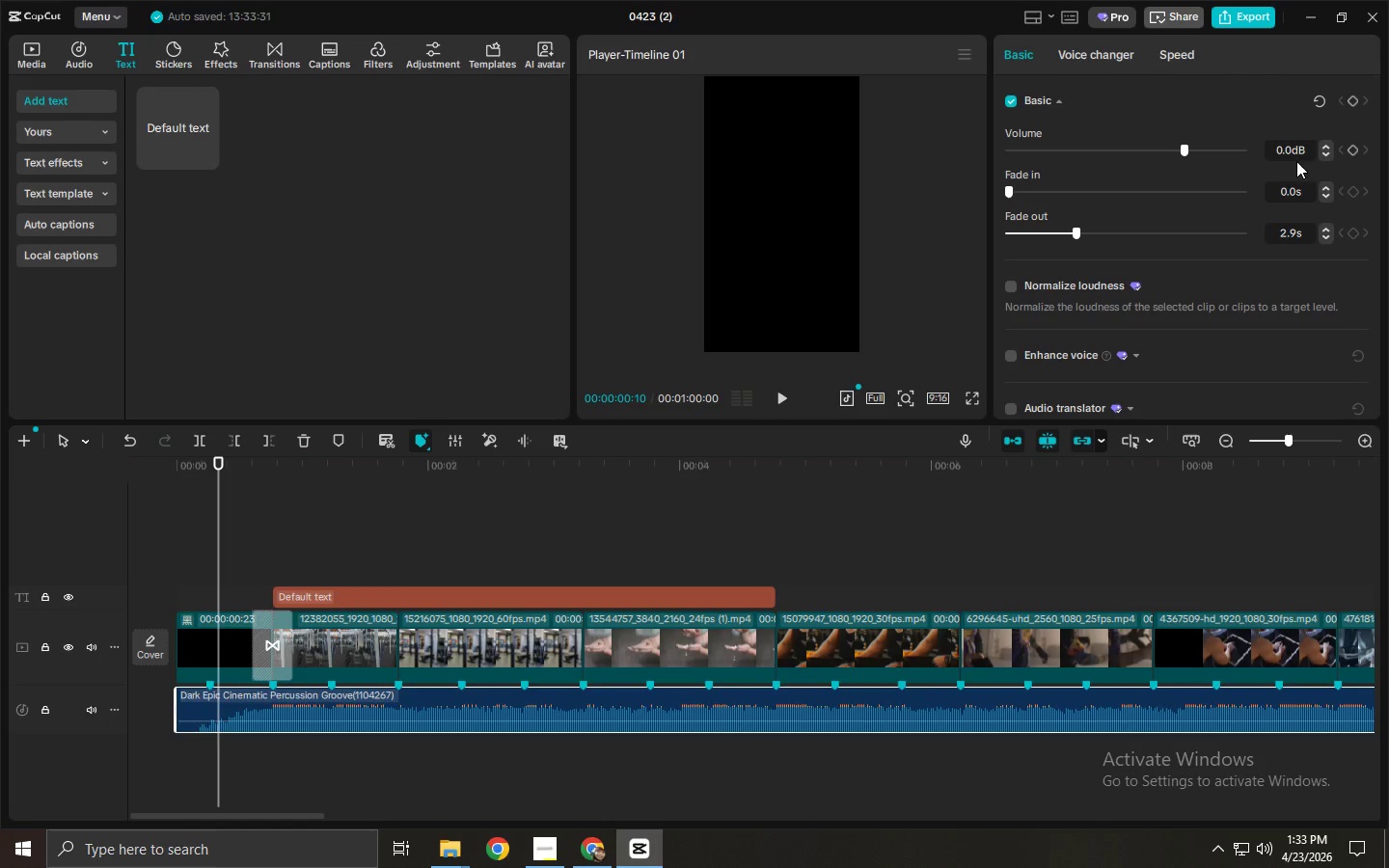 
left_click_drag(start_coordinate=[1295, 152], to_coordinate=[1263, 155])
 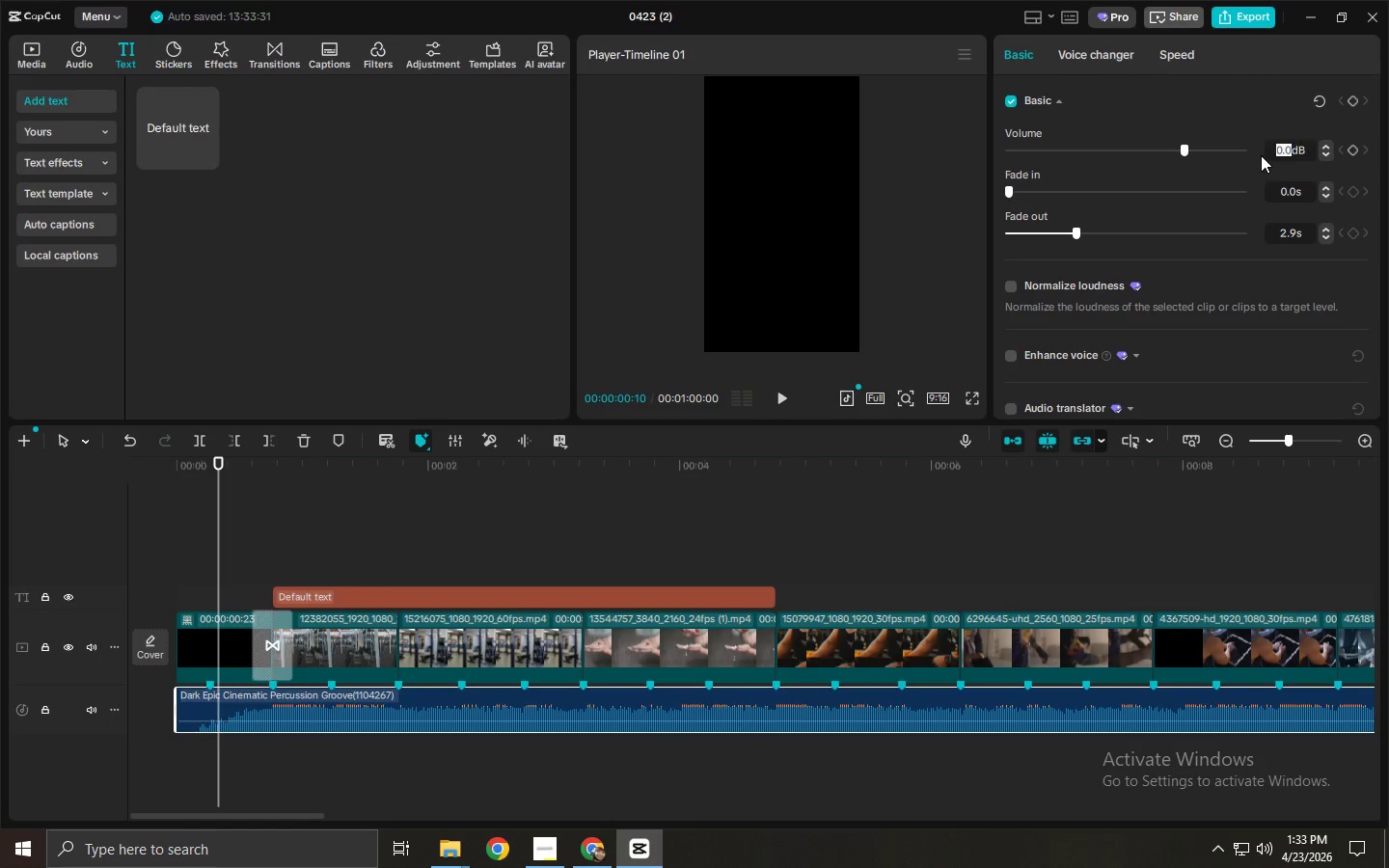 
key(NumpadSubtract)
 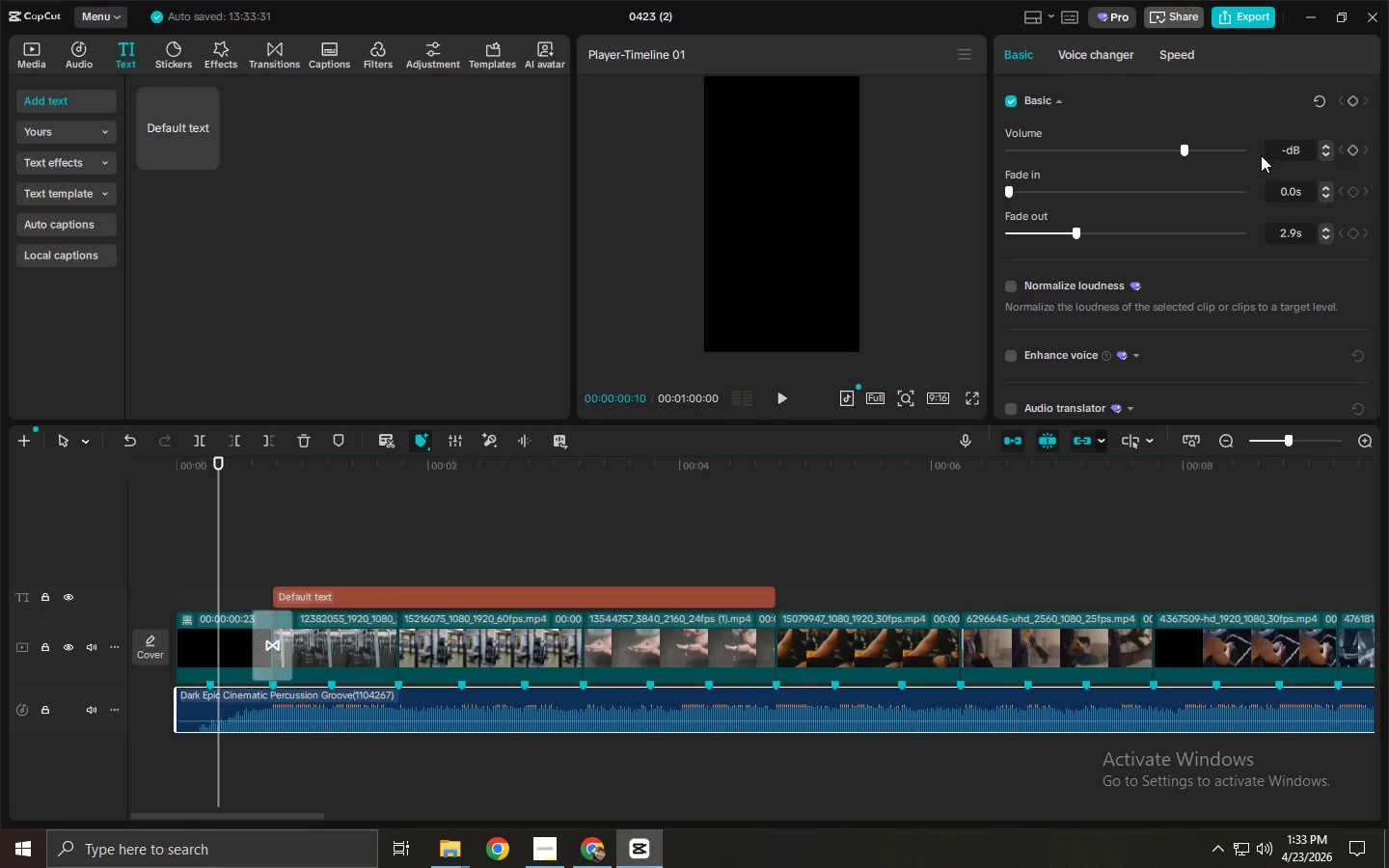 
key(Numpad8)
 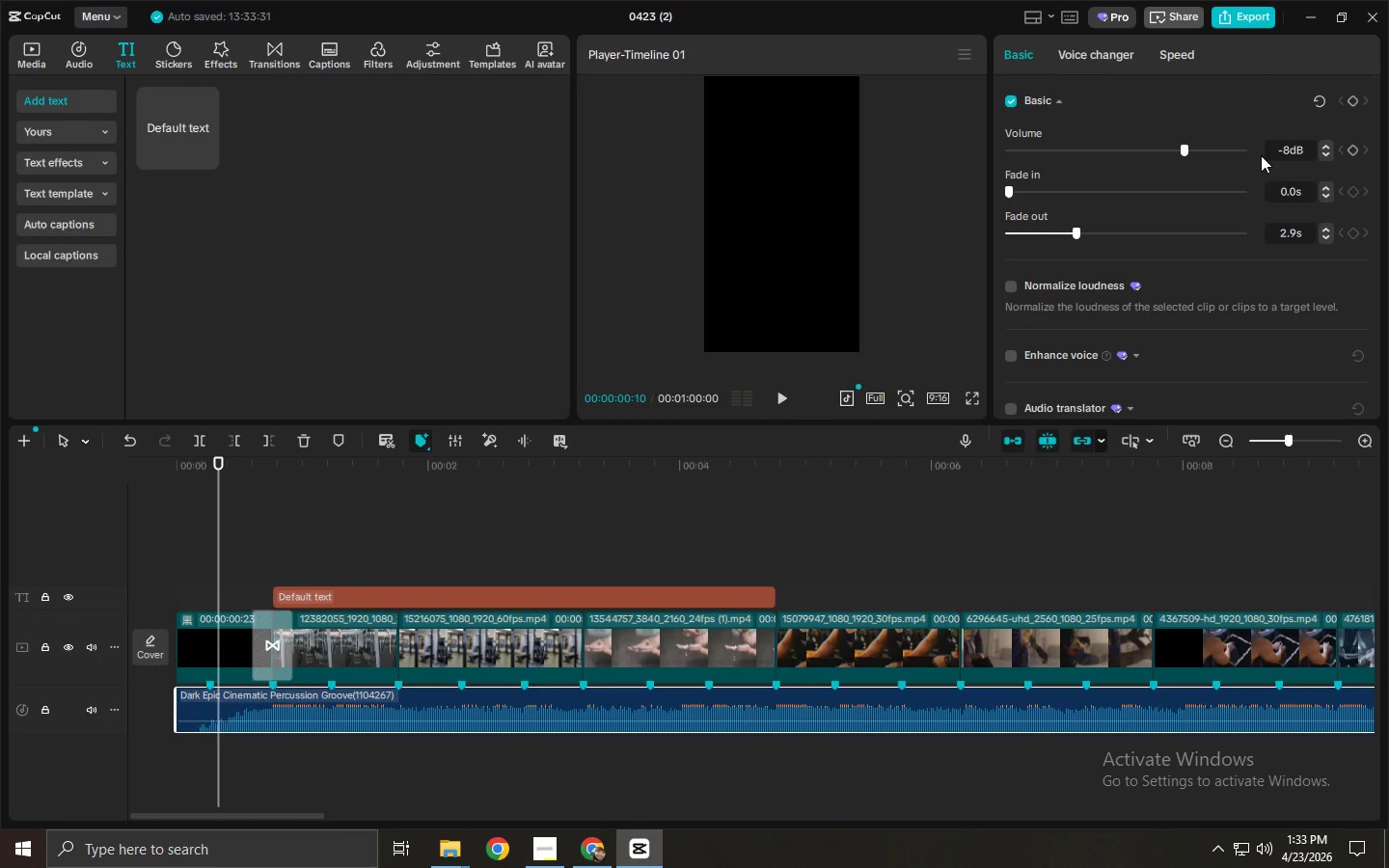 
key(NumpadEnter)
 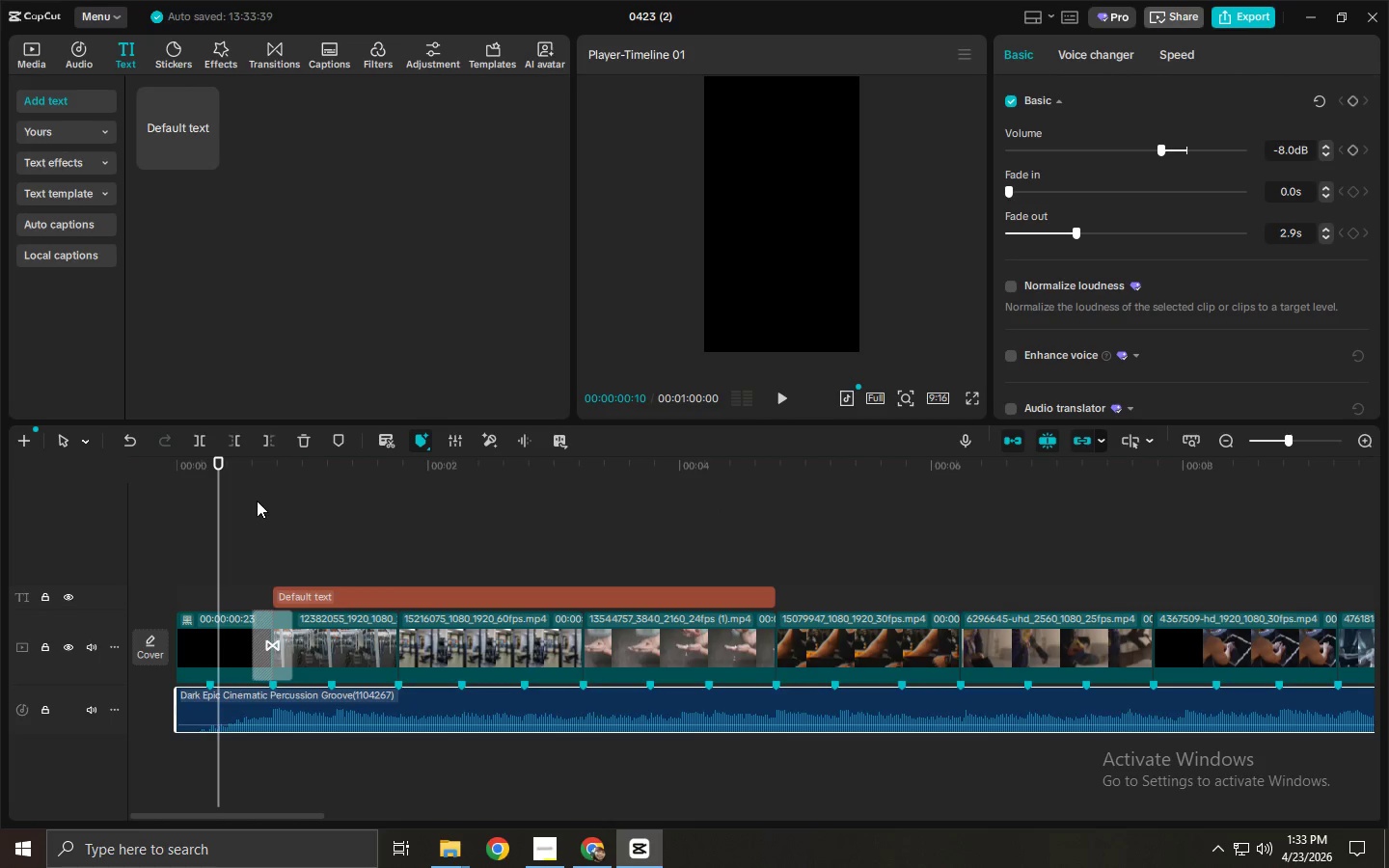 
key(Space)
 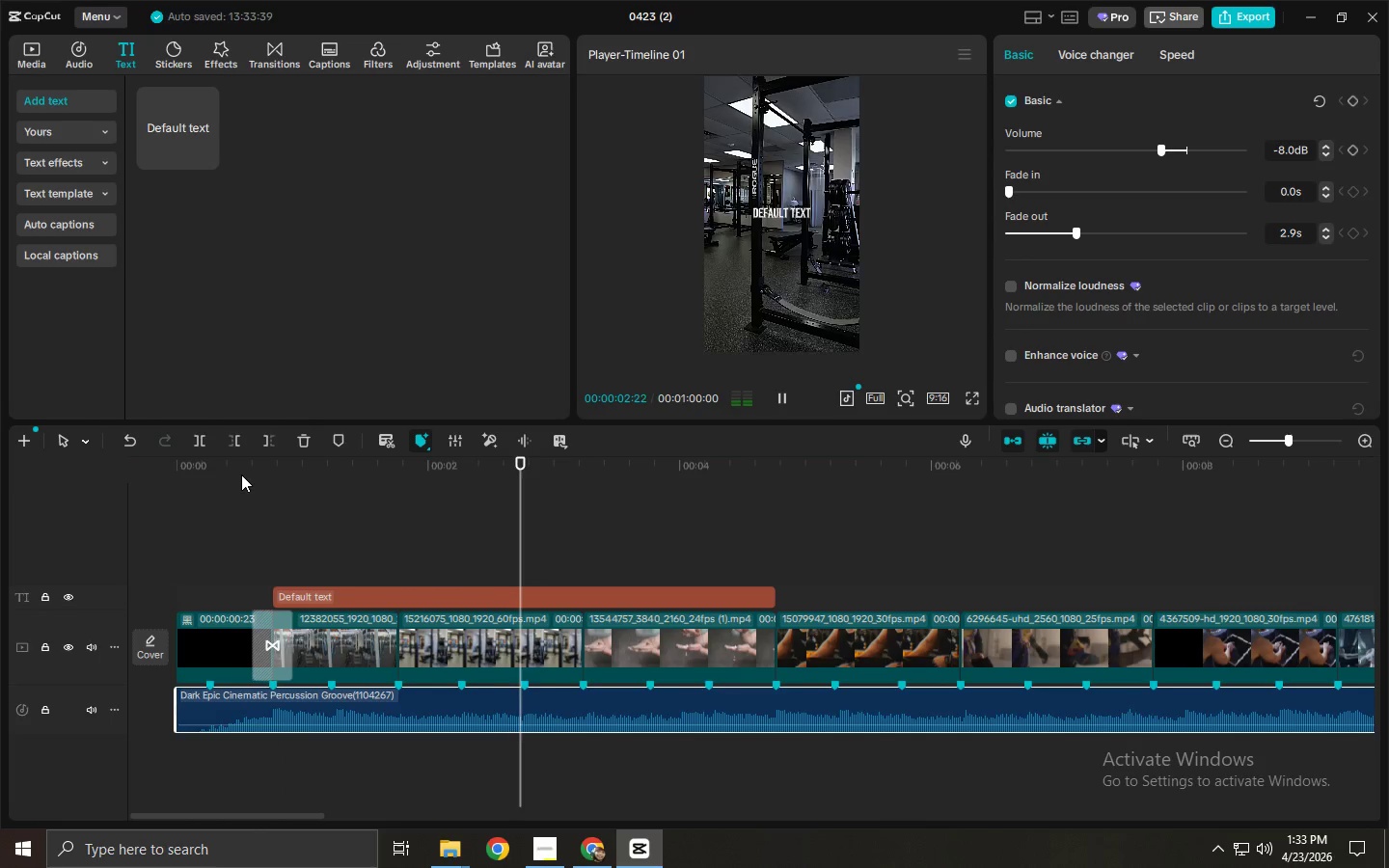 
key(Space)
 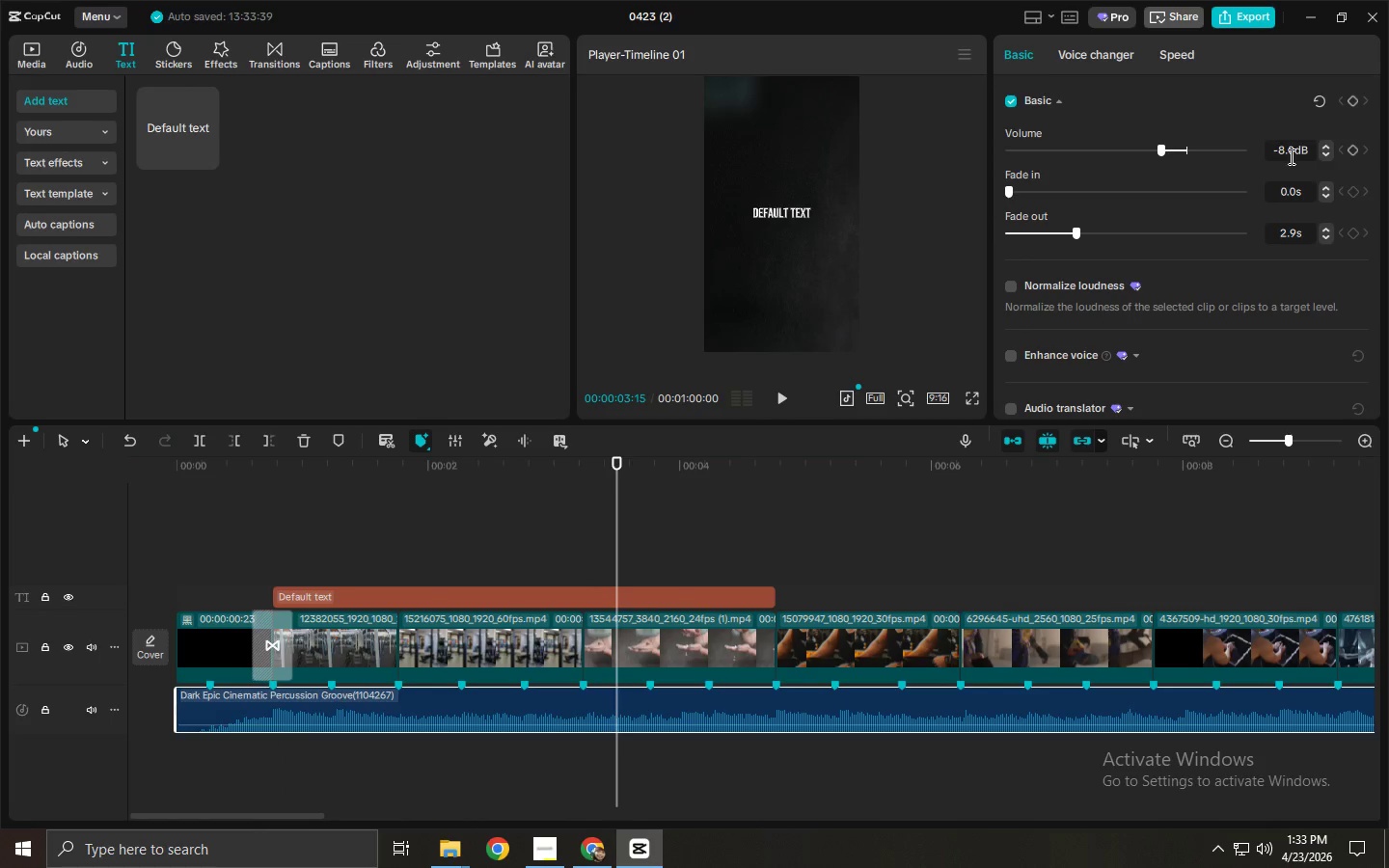 
left_click_drag(start_coordinate=[1297, 152], to_coordinate=[1266, 157])
 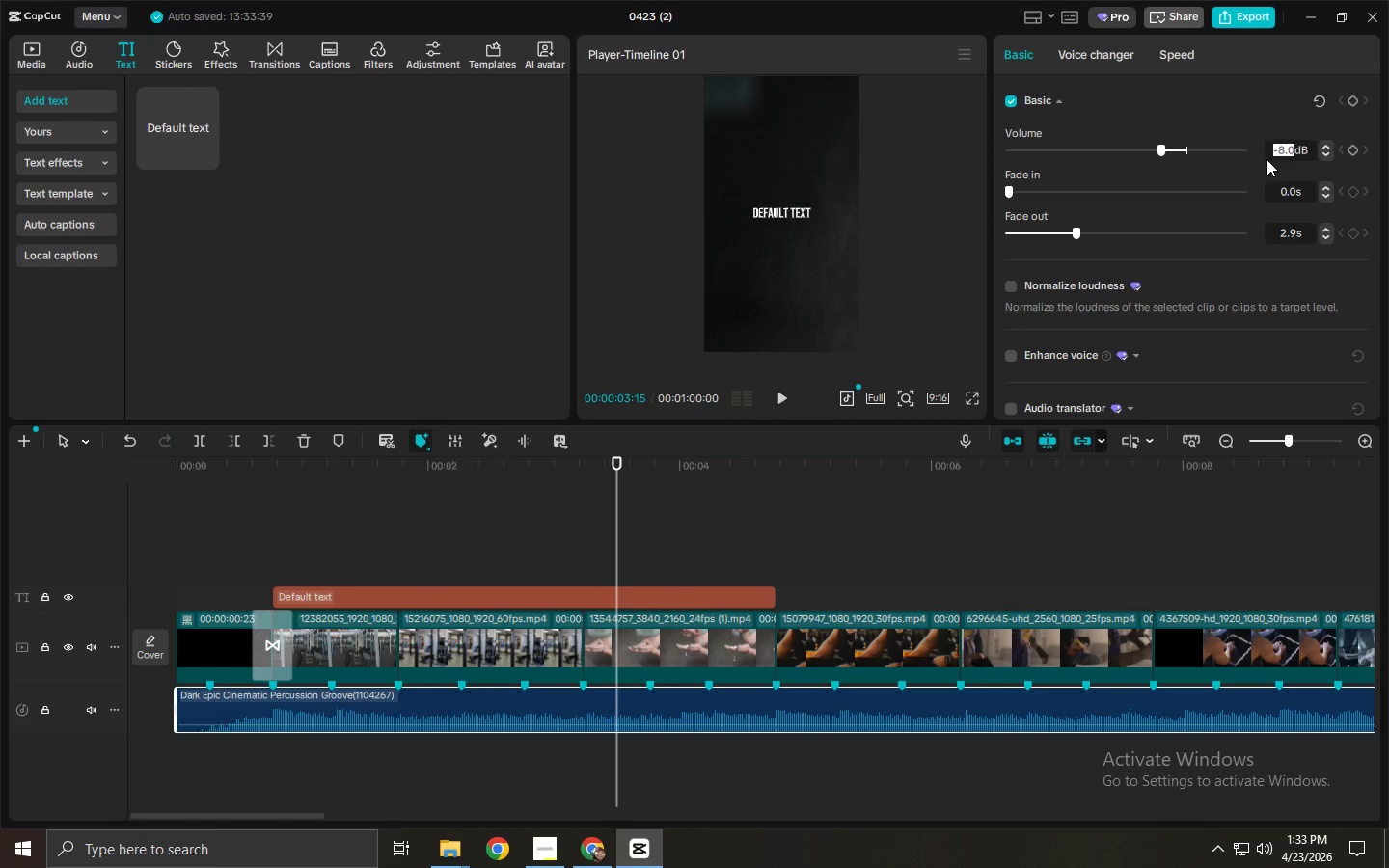 
key(NumpadSubtract)
 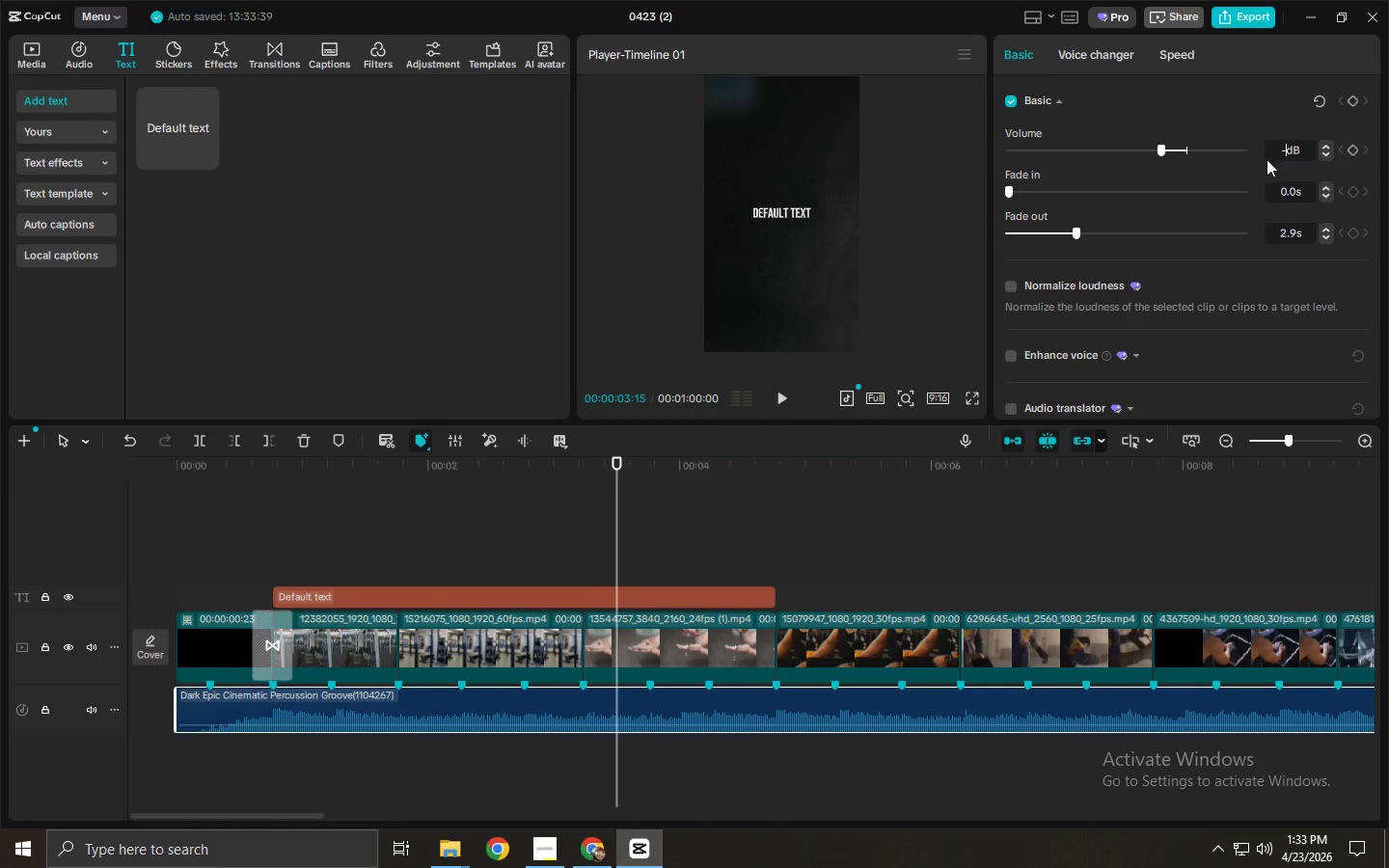 
key(Numpad6)
 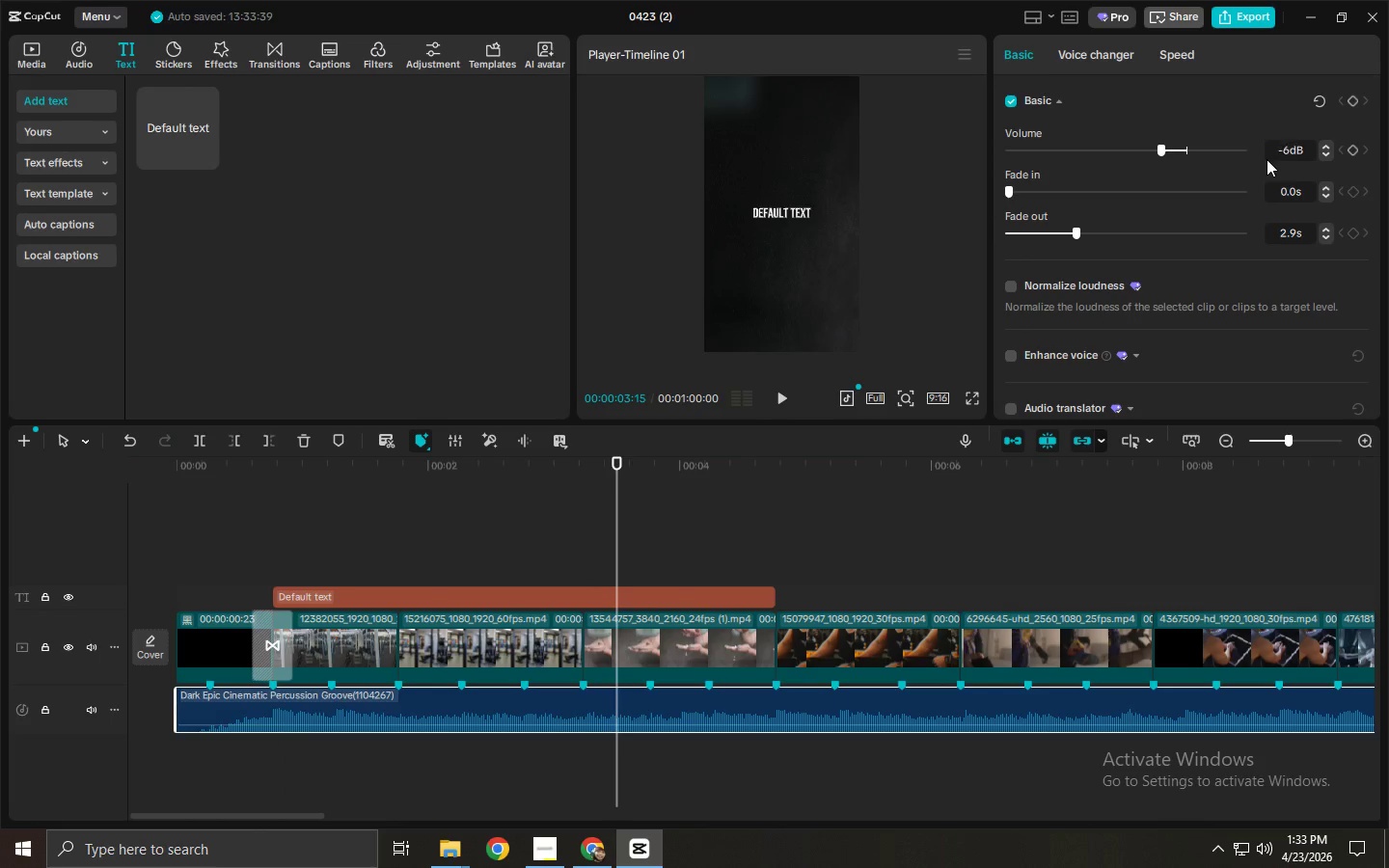 
key(NumpadEnter)
 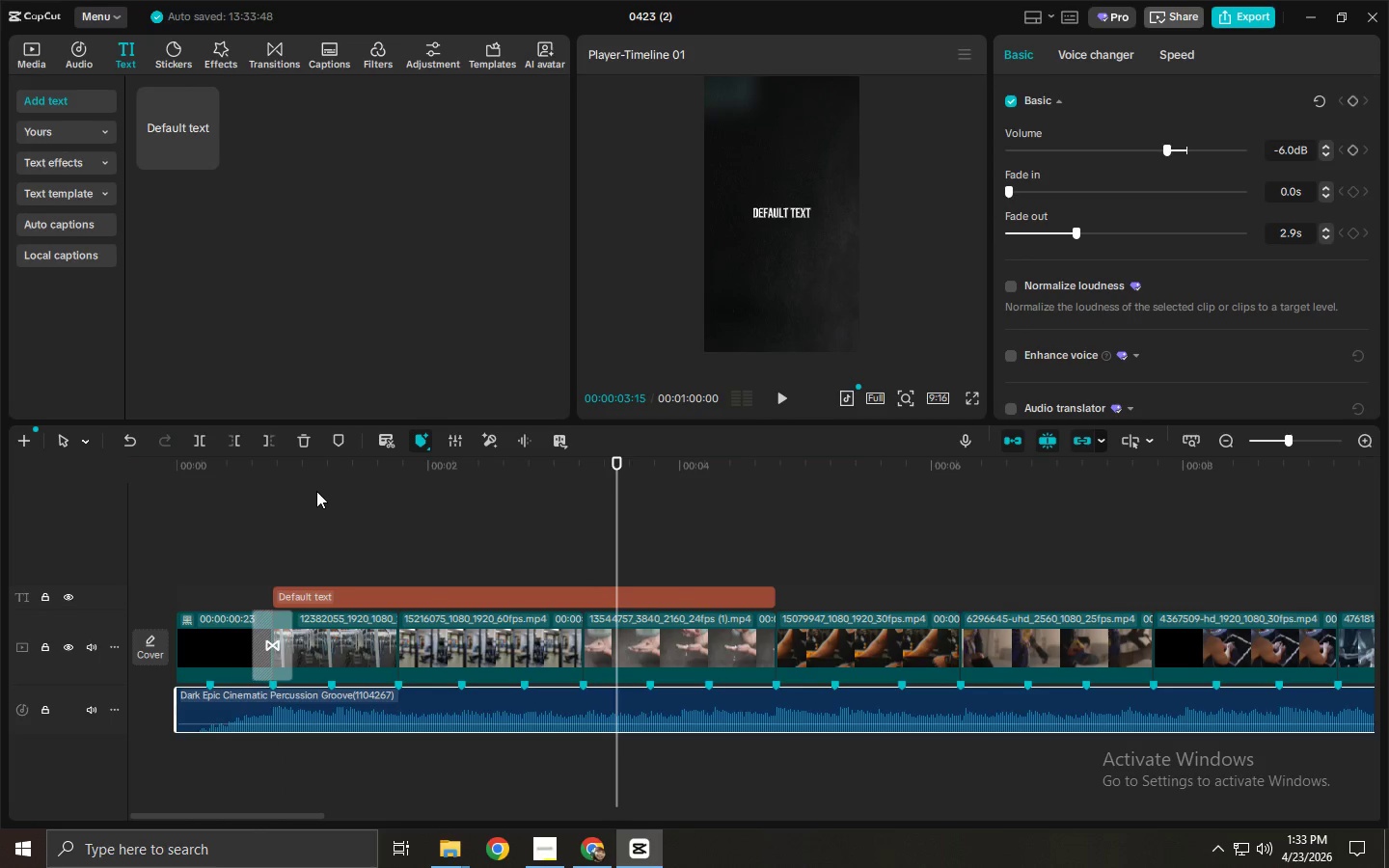 
left_click_drag(start_coordinate=[310, 470], to_coordinate=[285, 473])
 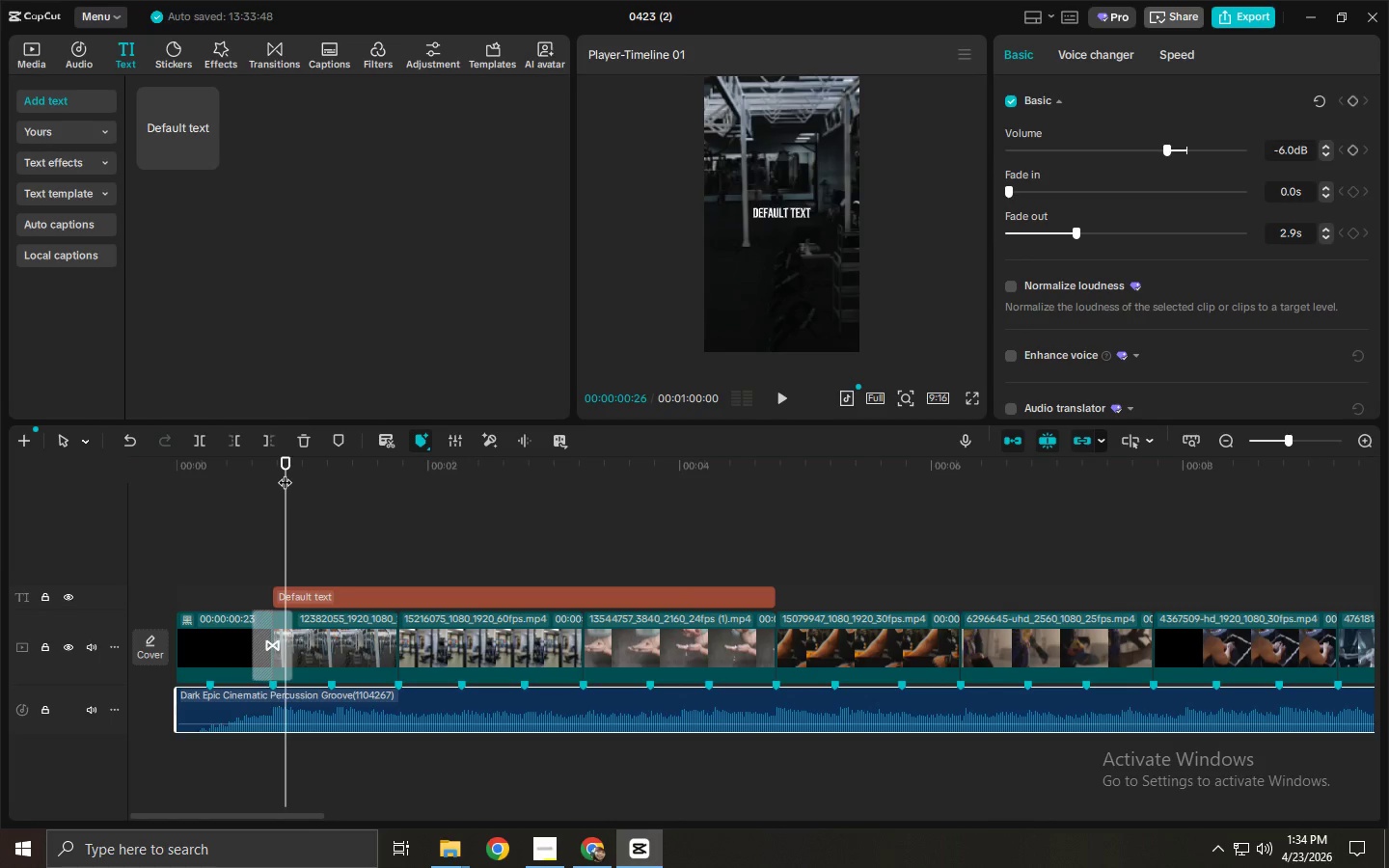 
wait(32.08)
 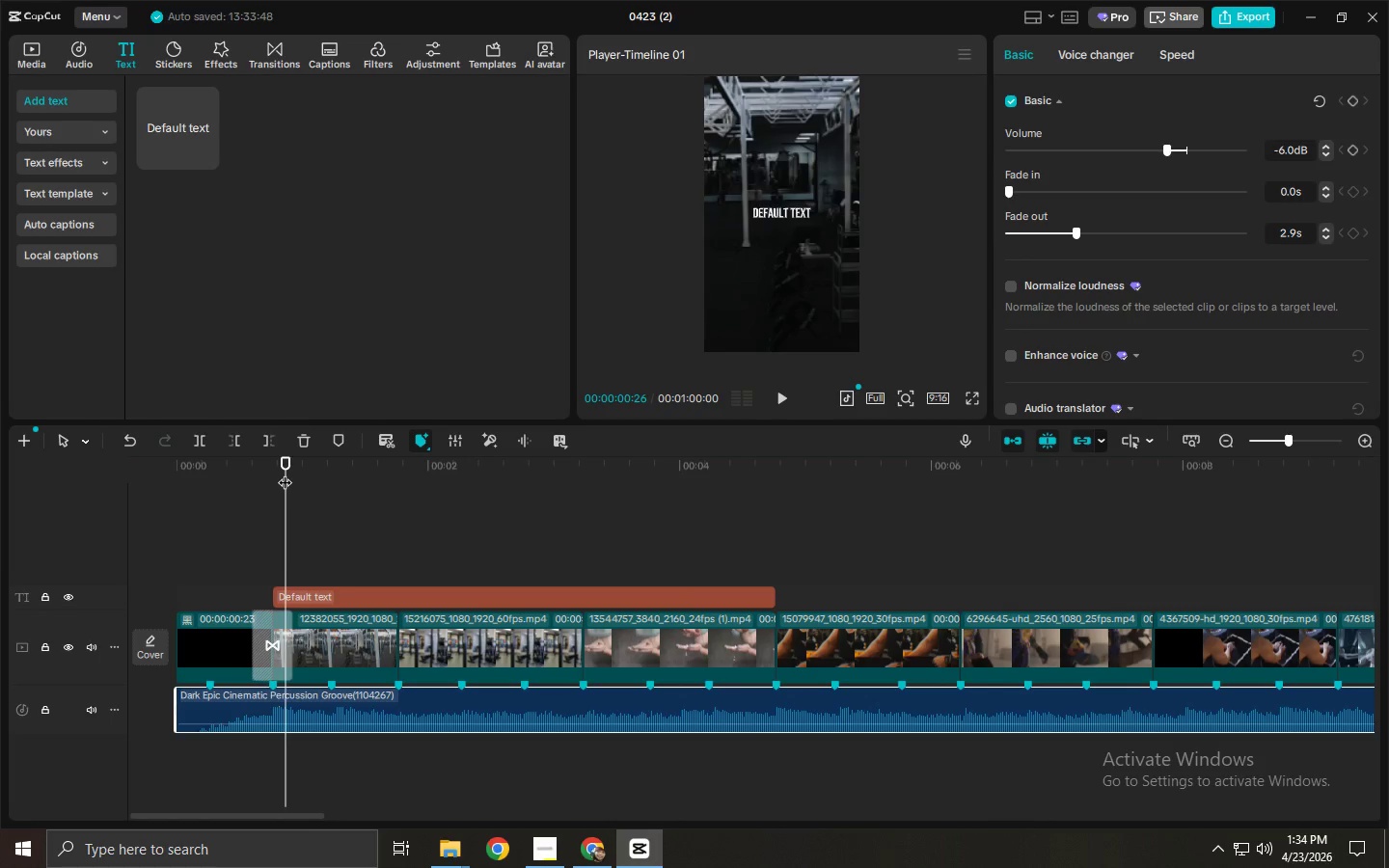 
left_click_drag(start_coordinate=[287, 491], to_coordinate=[184, 481])
 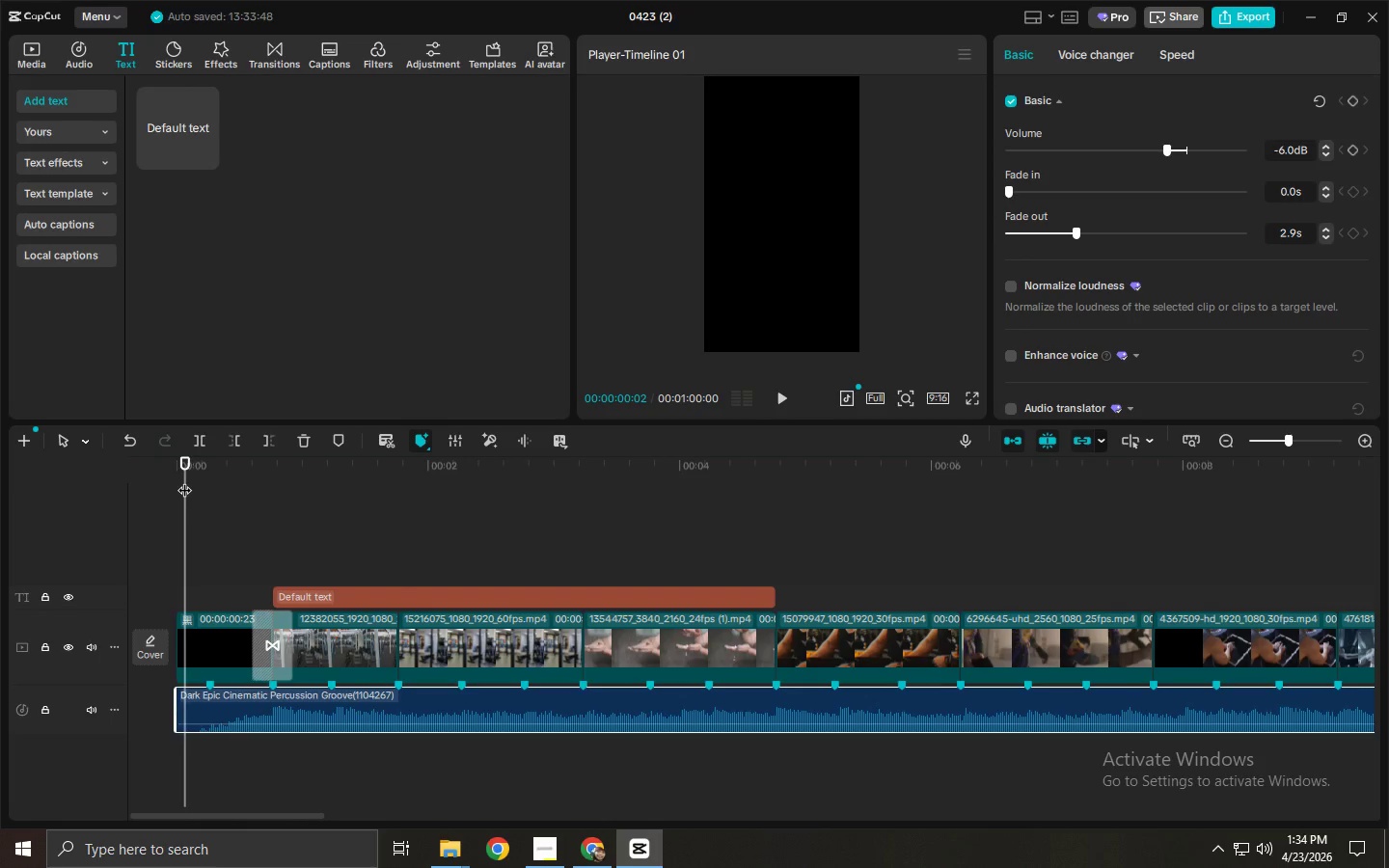 
key(Space)
 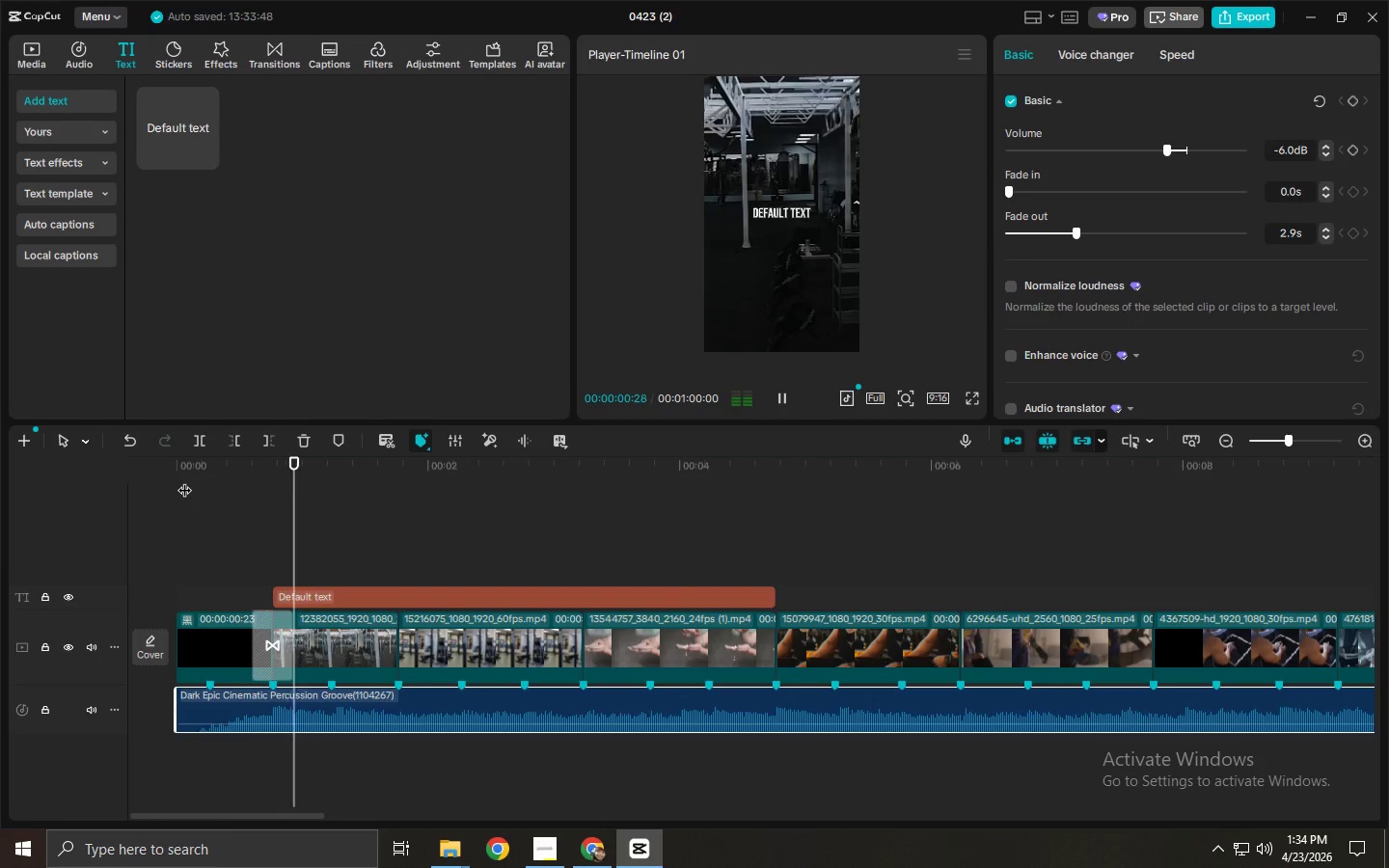 
key(Space)
 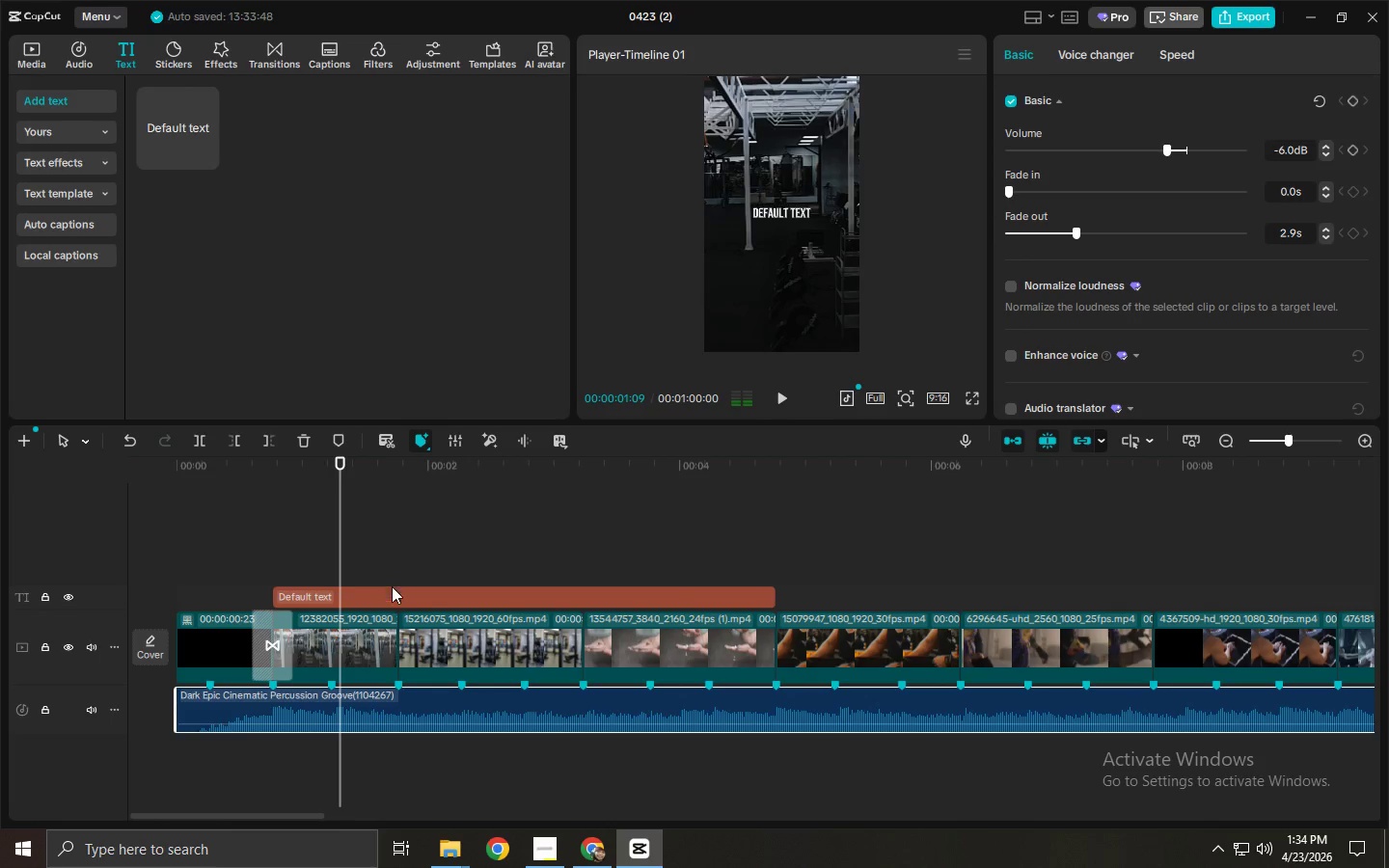 
left_click([389, 600])
 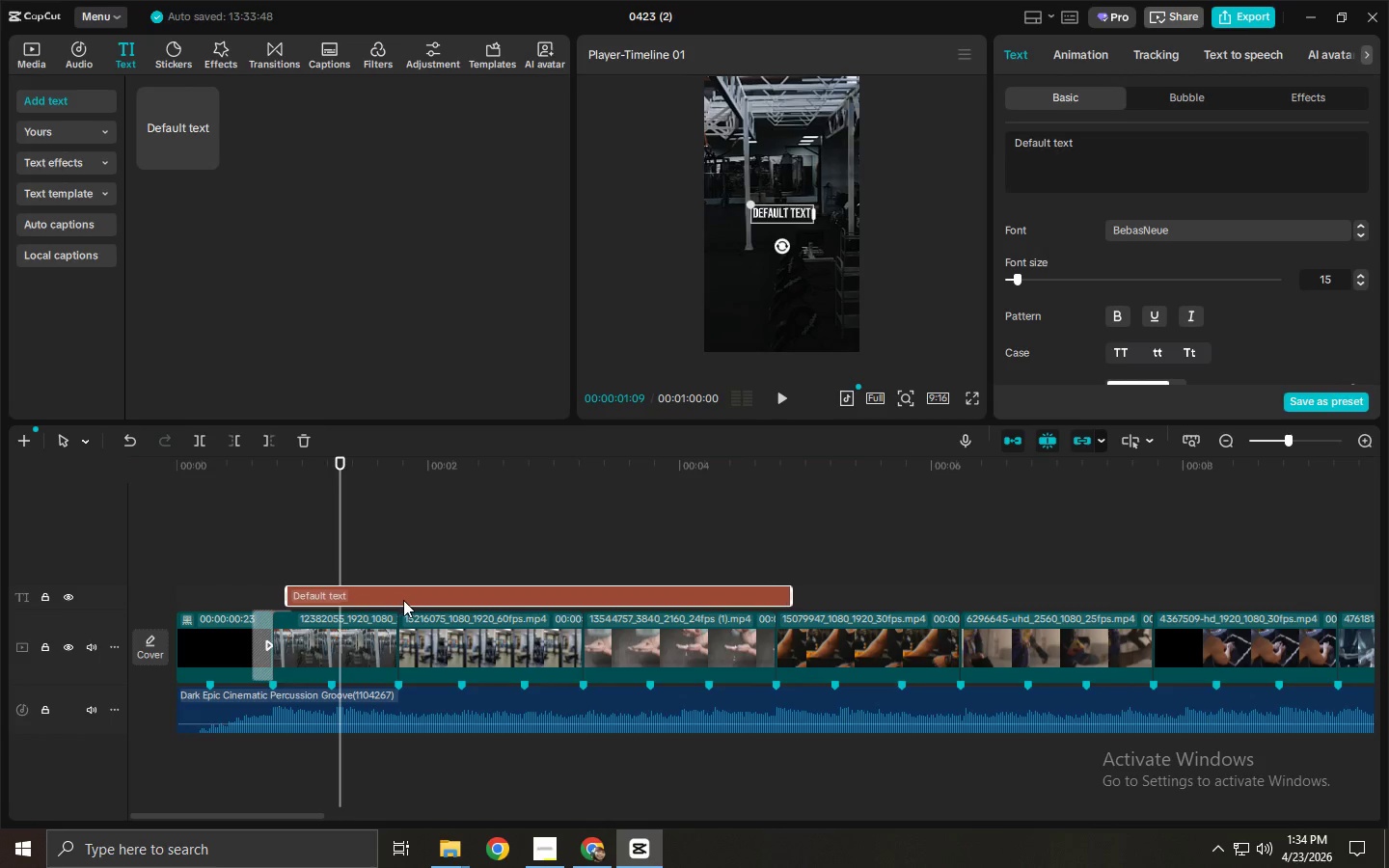 
left_click([389, 600])
 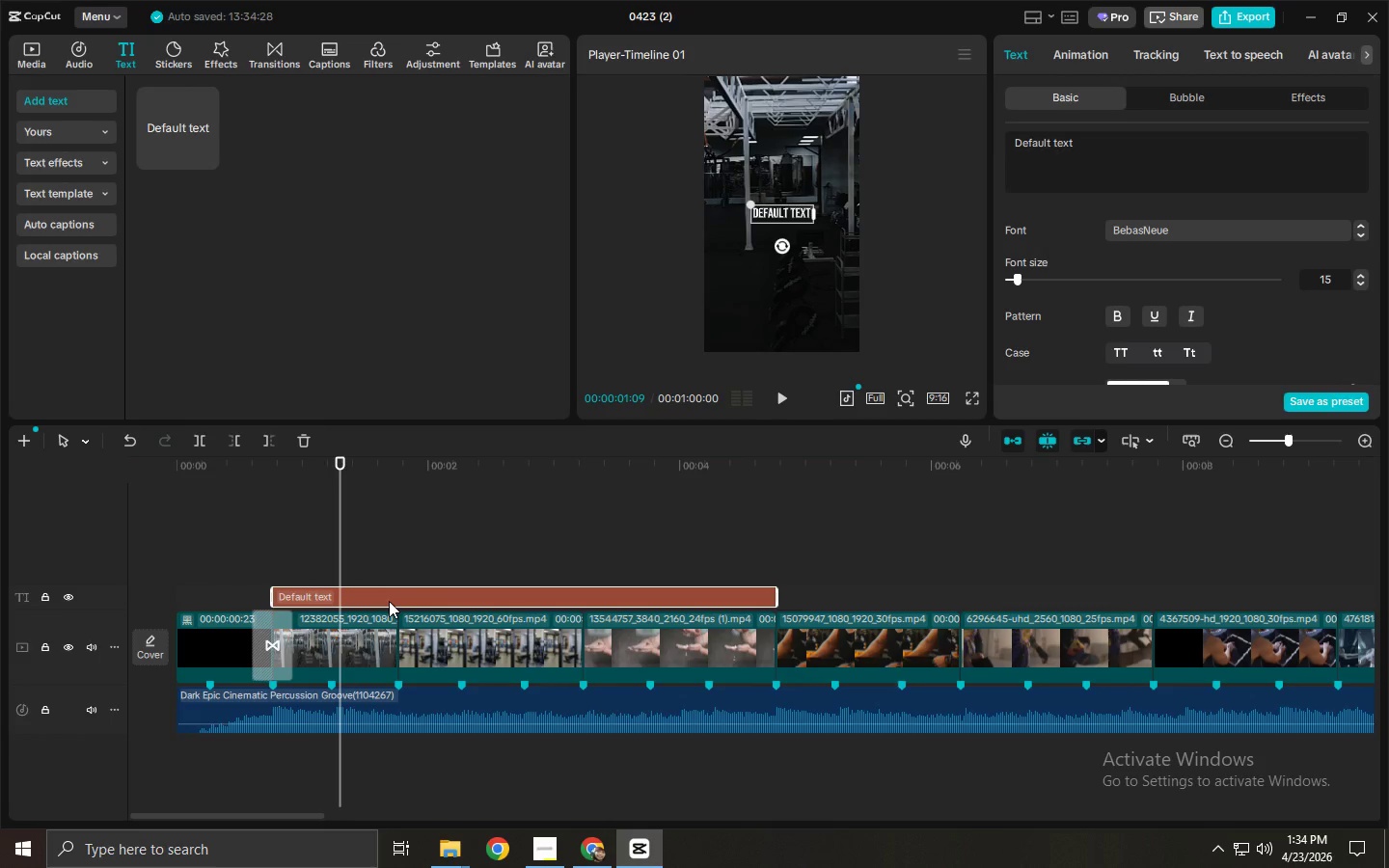 
left_click([389, 601])
 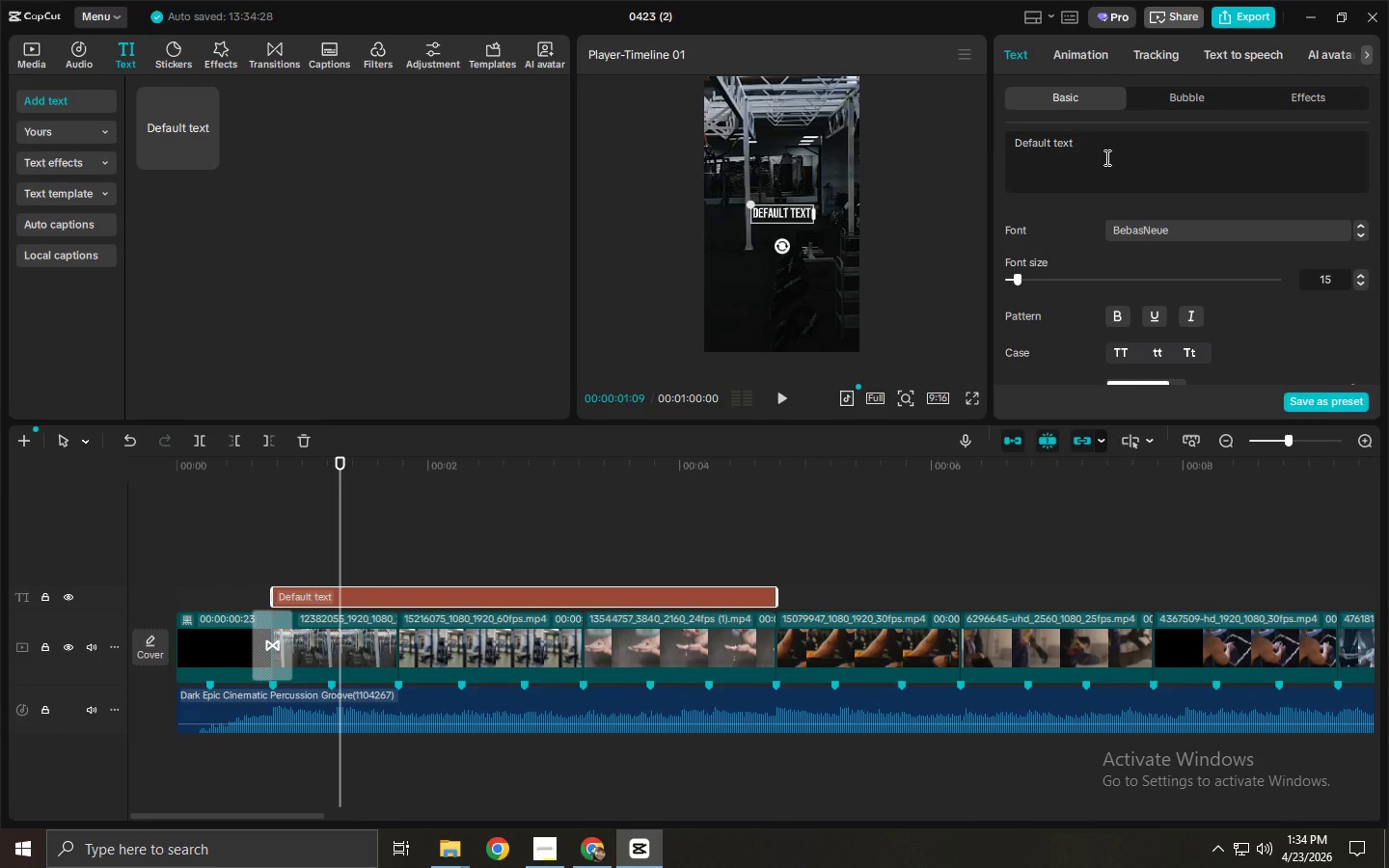 
key(Control+A)
 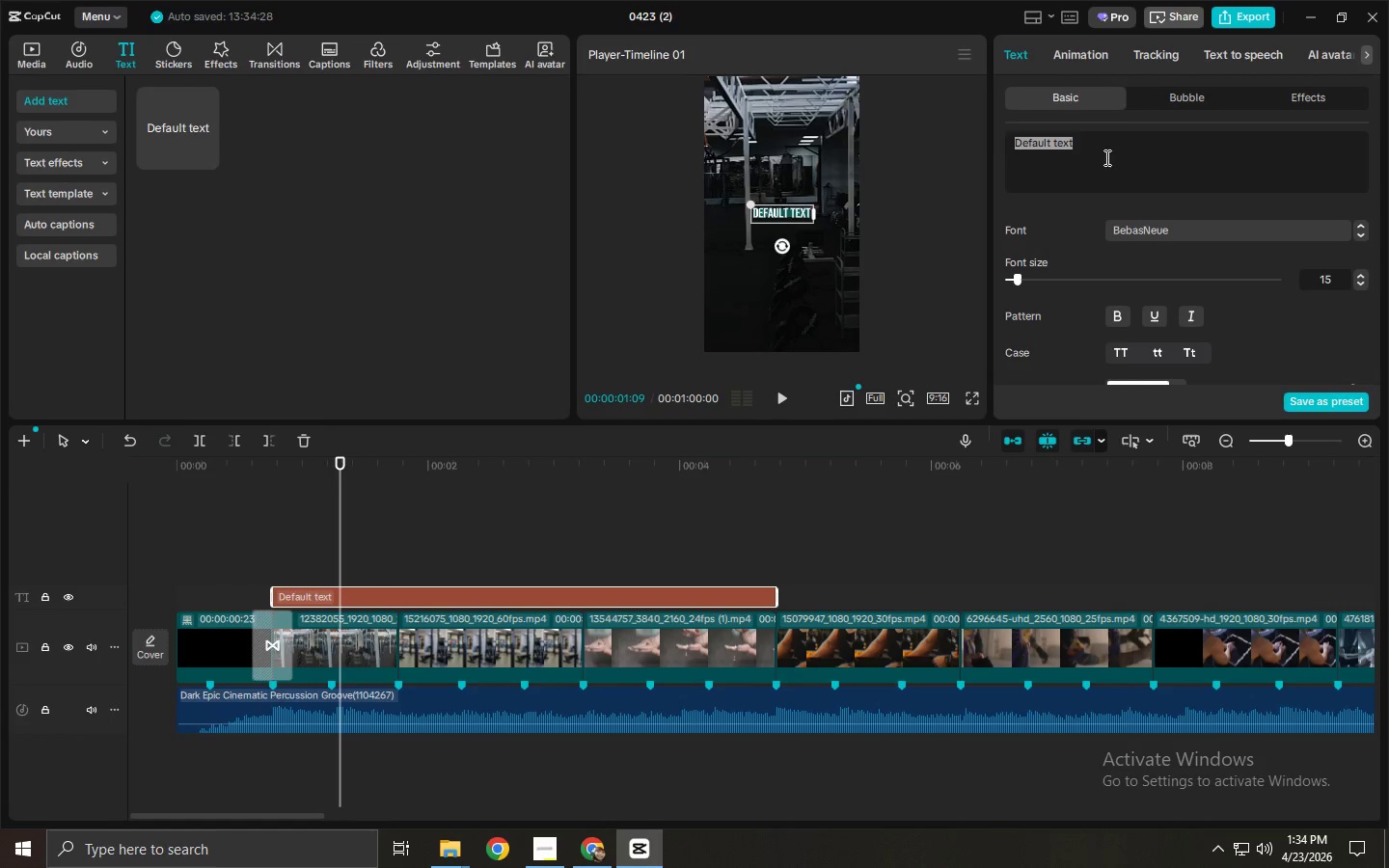 
type(vang)
key(Backspace)
key(Backspace)
key(Backspace)
key(Backspace)
key(Backspace)
type(VANGUARD FORGE PRESENTS)
 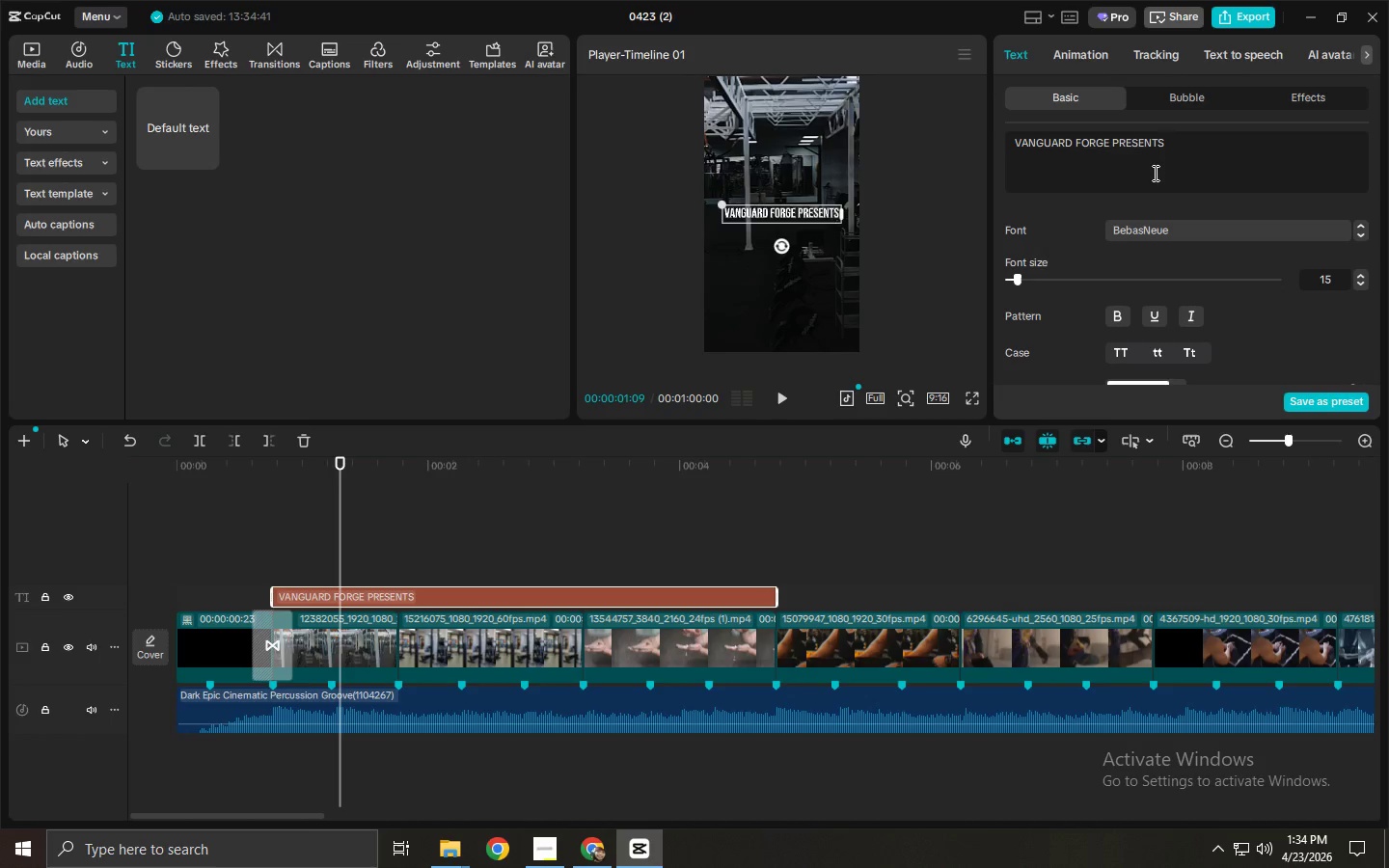 
left_click([1158, 172])
 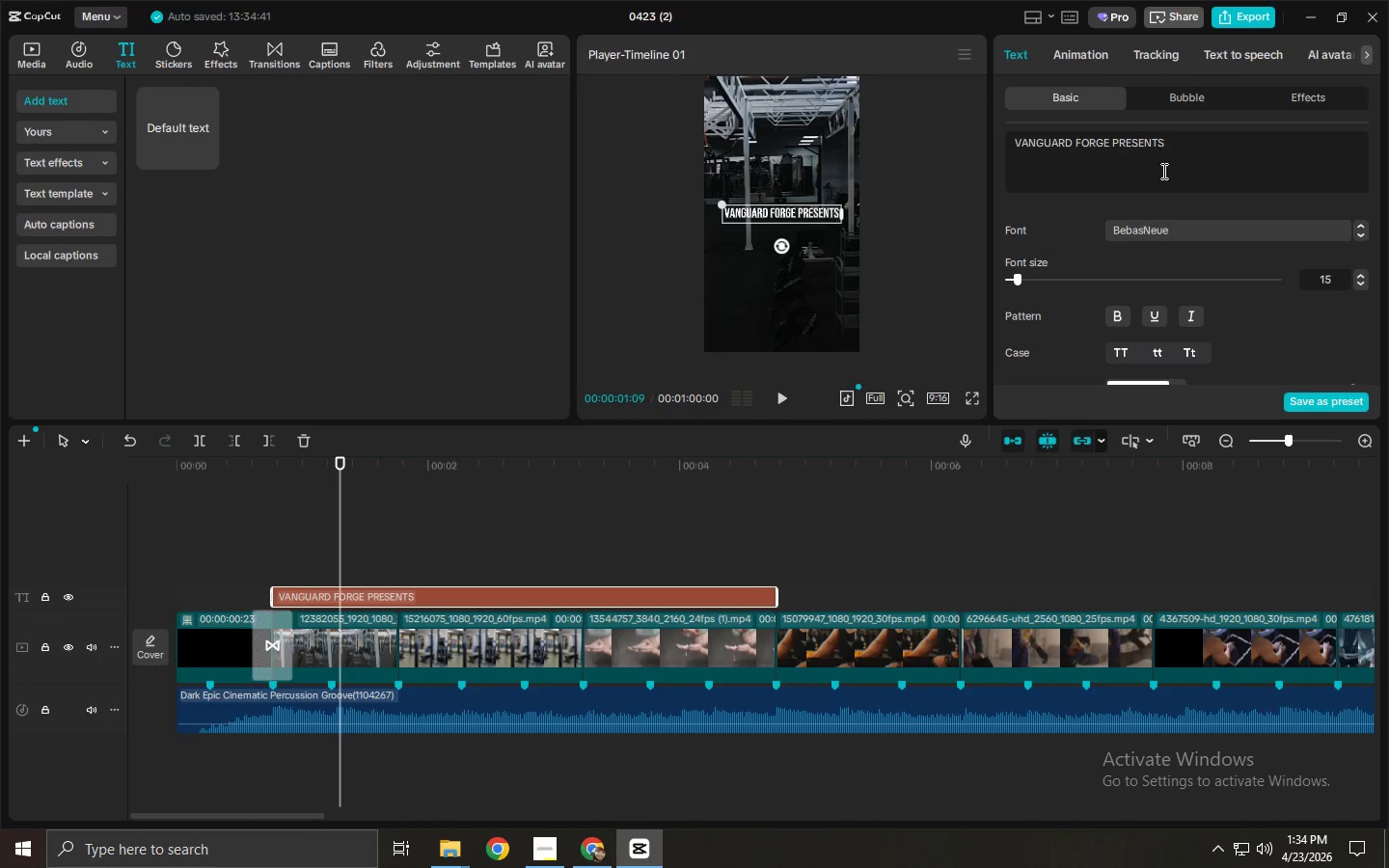 
left_click([1180, 167])
 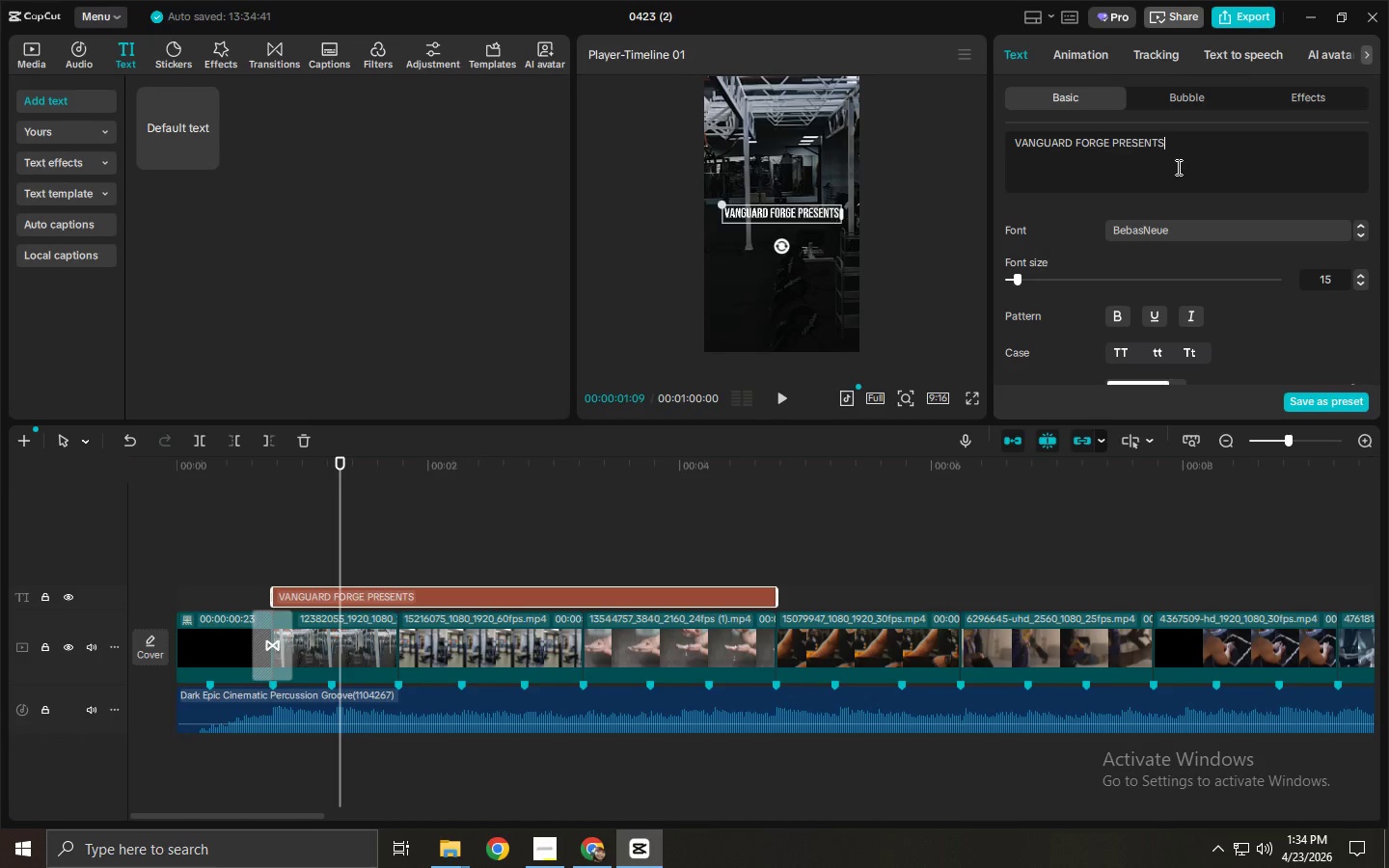 
wait(9.28)
 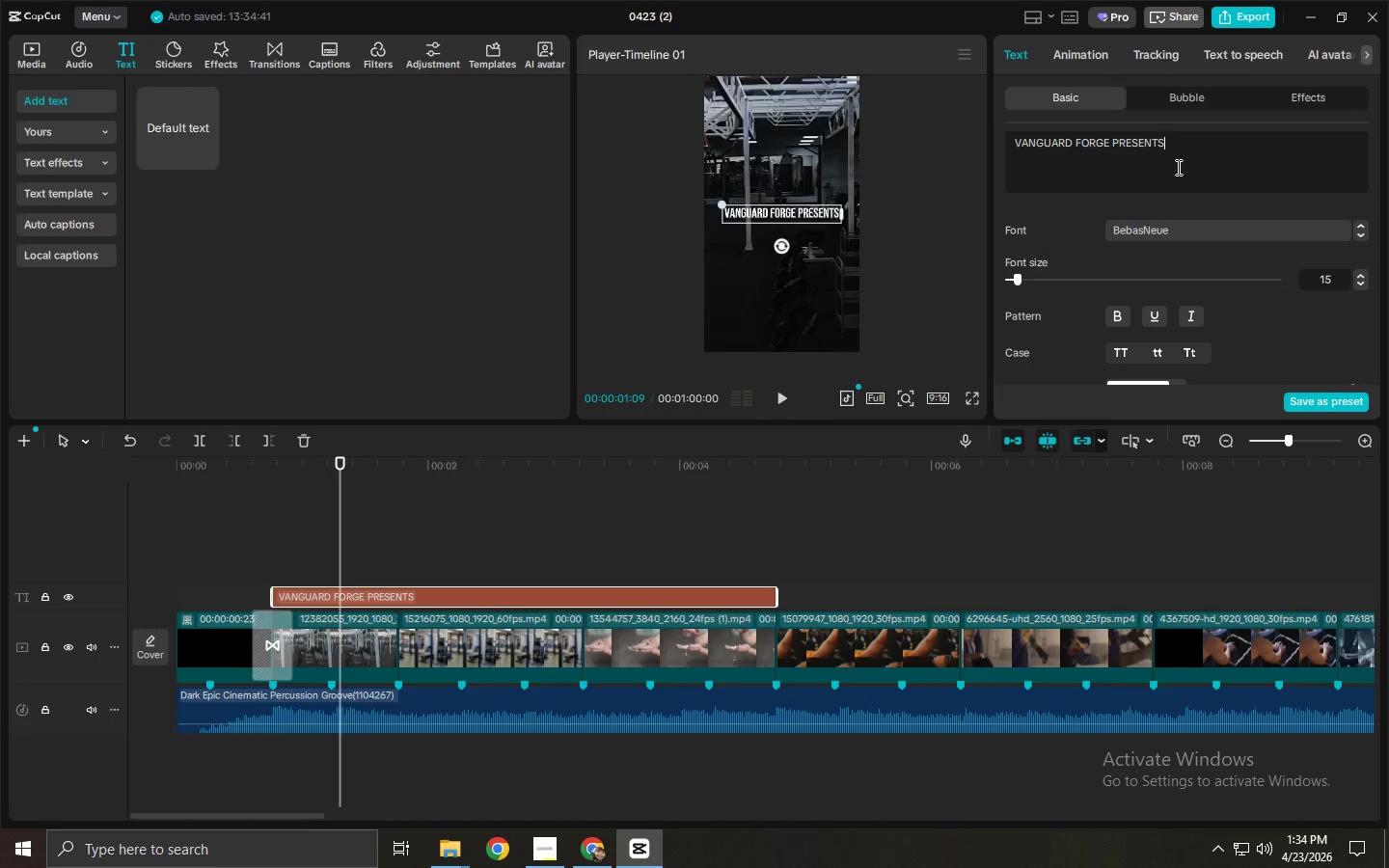 
double_click([389, 53])
 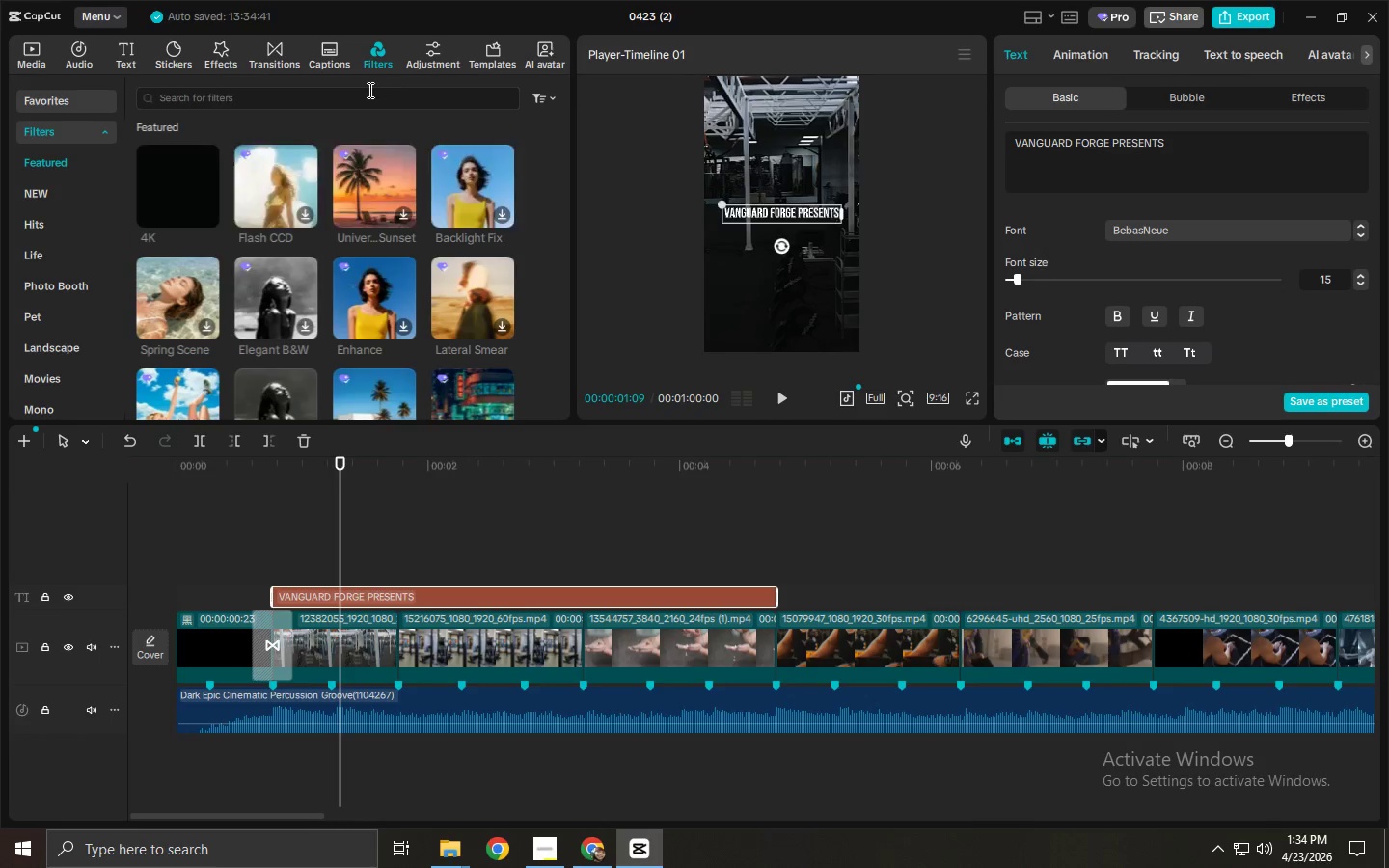 
left_click([365, 95])
 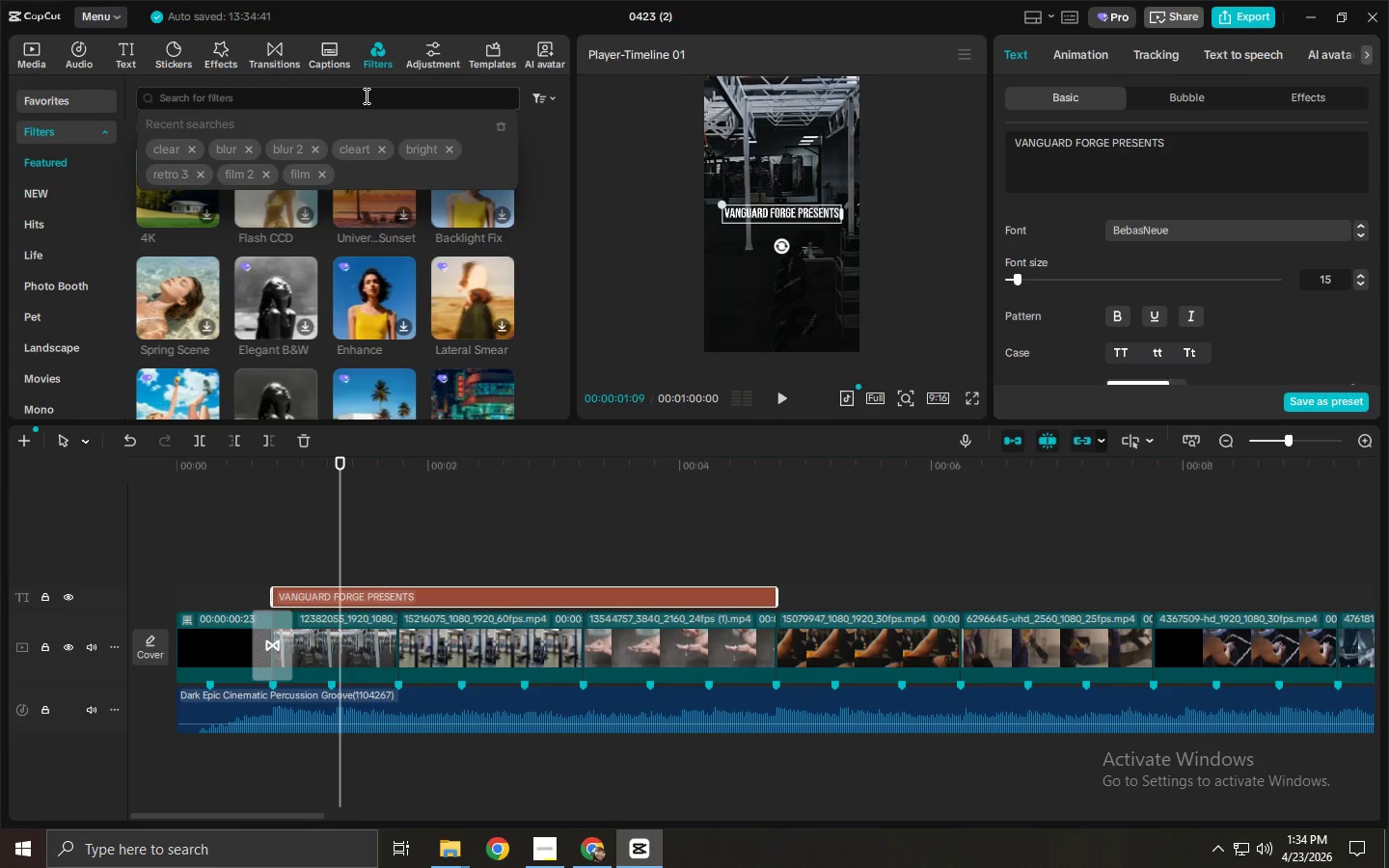 
type(FILM GRAIN)
 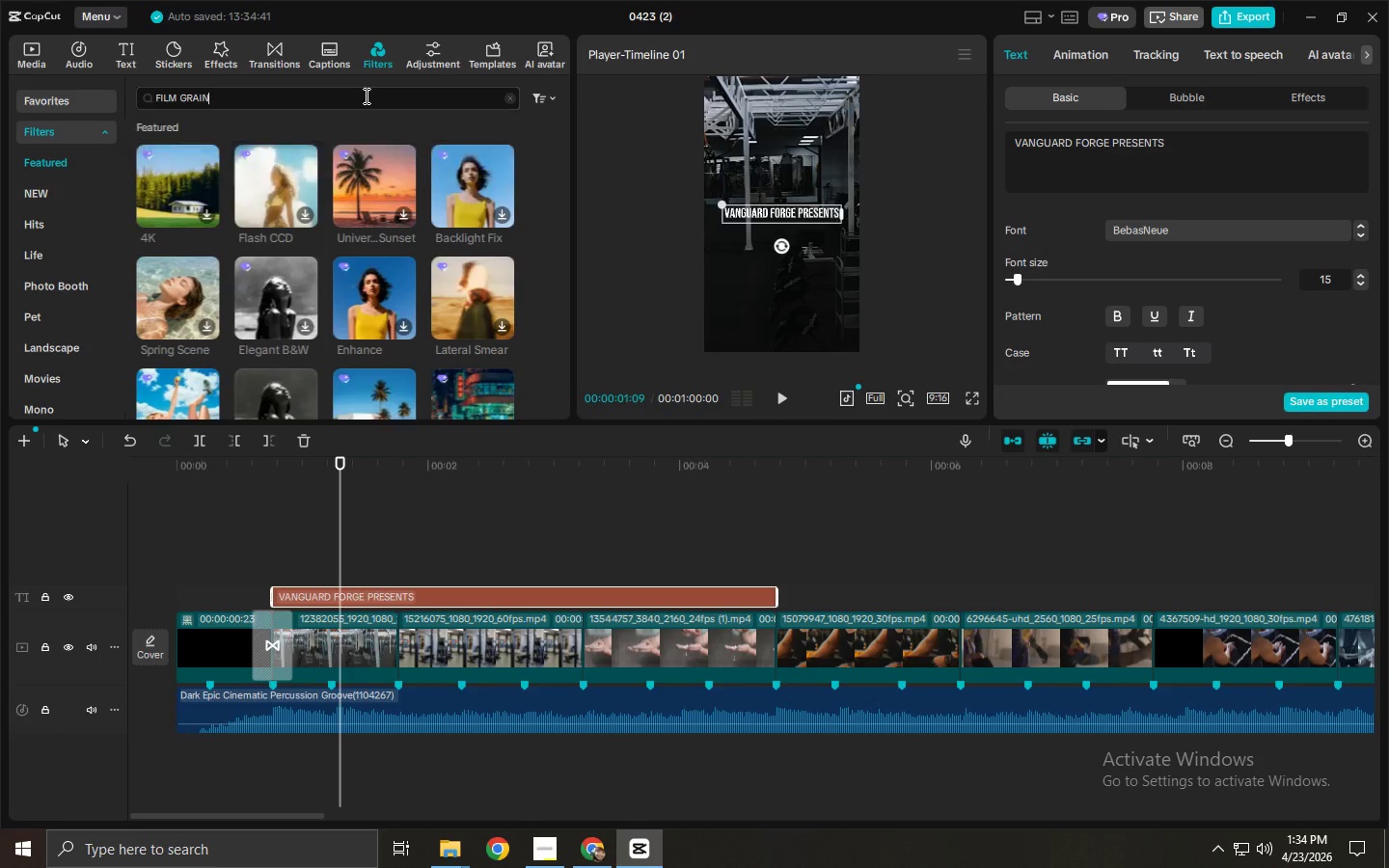 
key(Enter)
 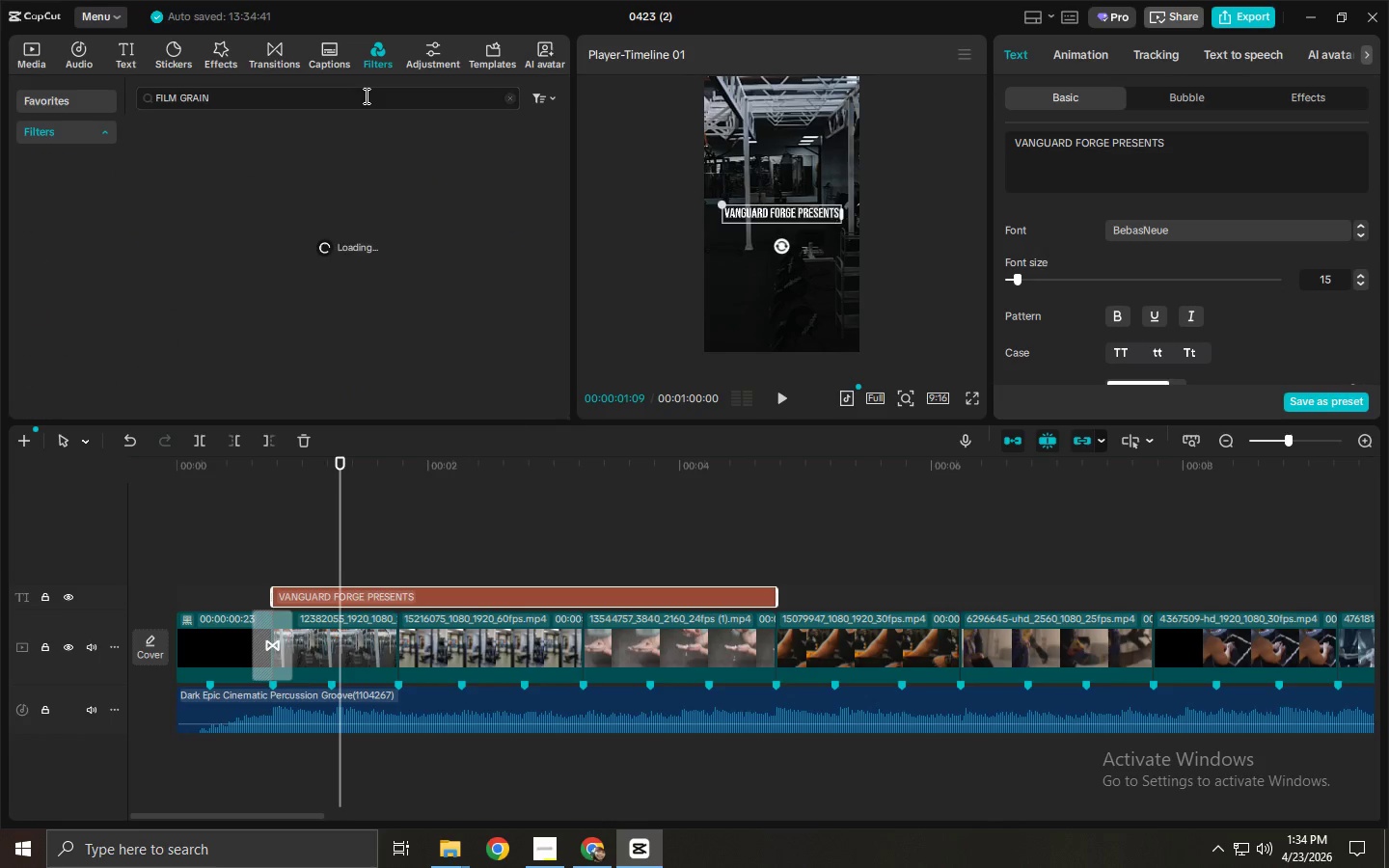 
key(CapsLock)
 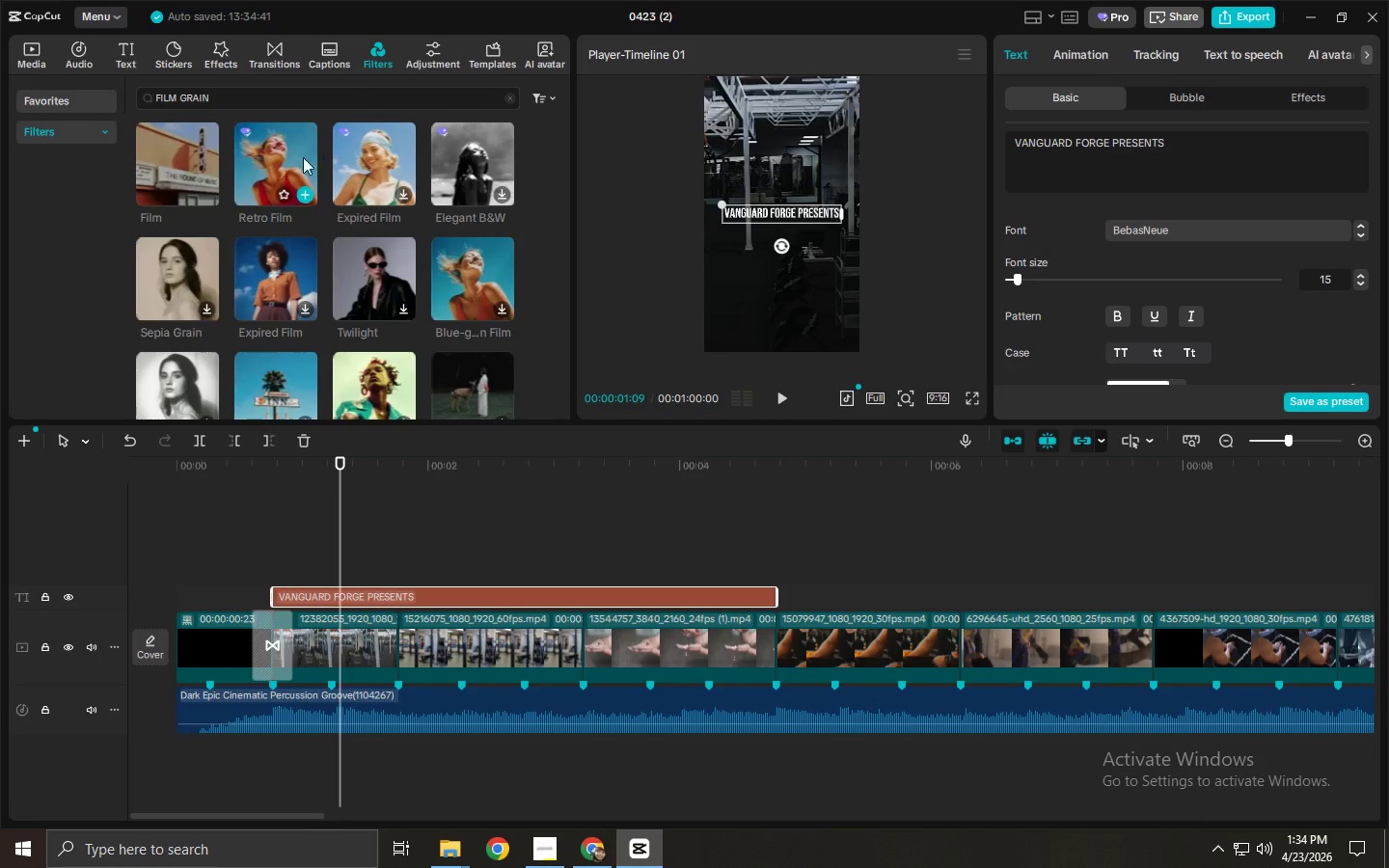 
left_click_drag(start_coordinate=[179, 158], to_coordinate=[278, 608])
 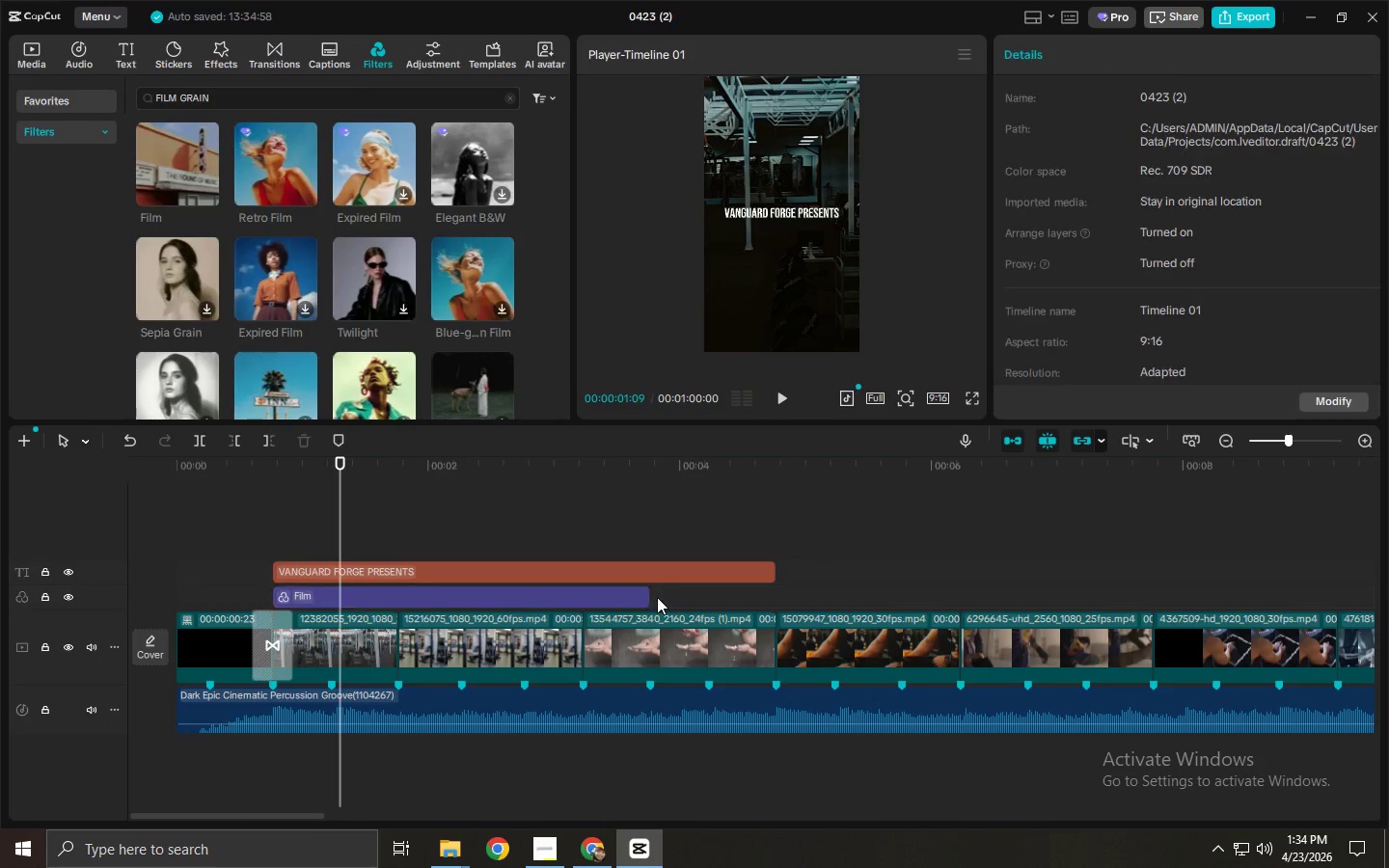 
double_click([636, 596])
 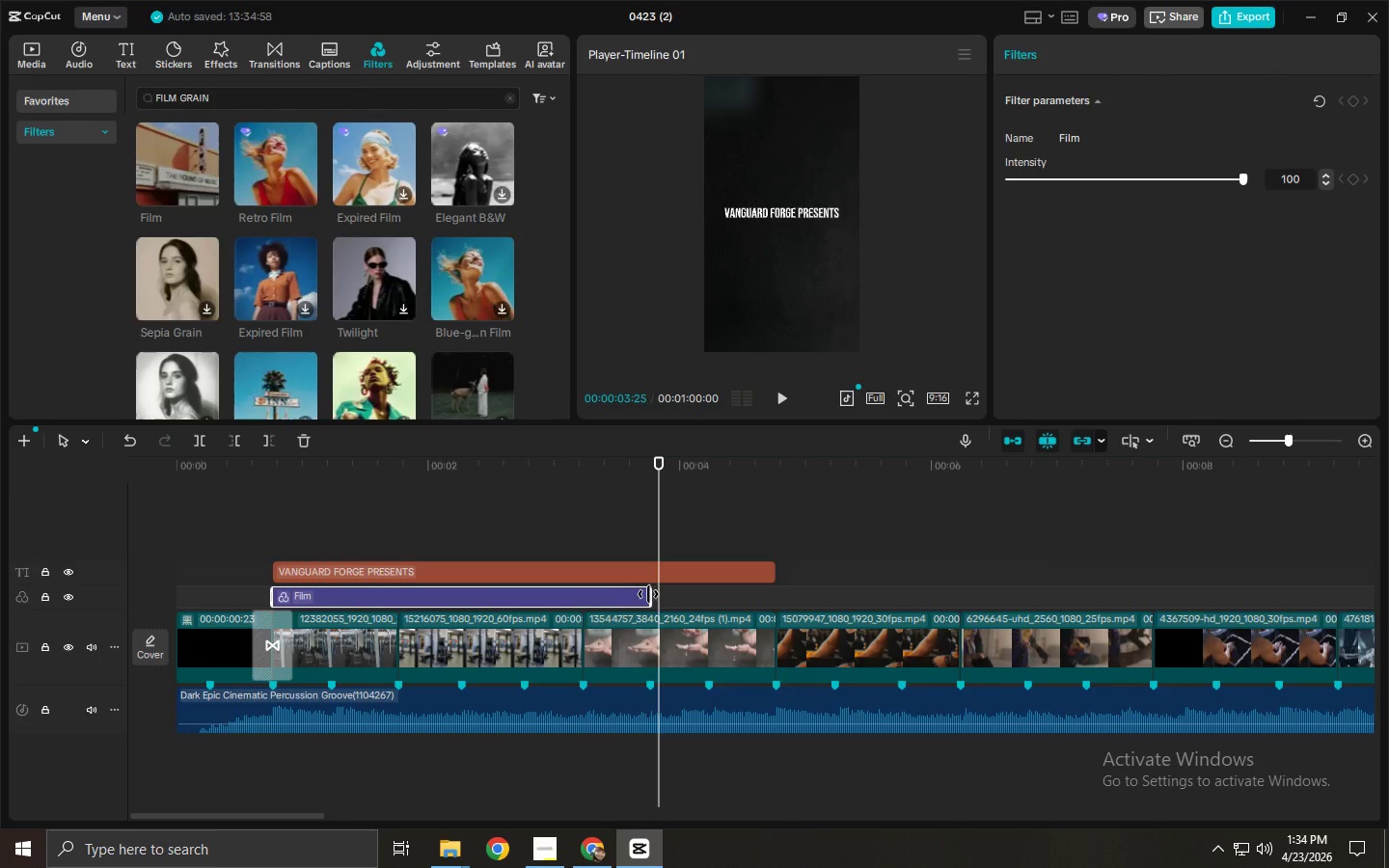 
left_click_drag(start_coordinate=[648, 594], to_coordinate=[773, 600])
 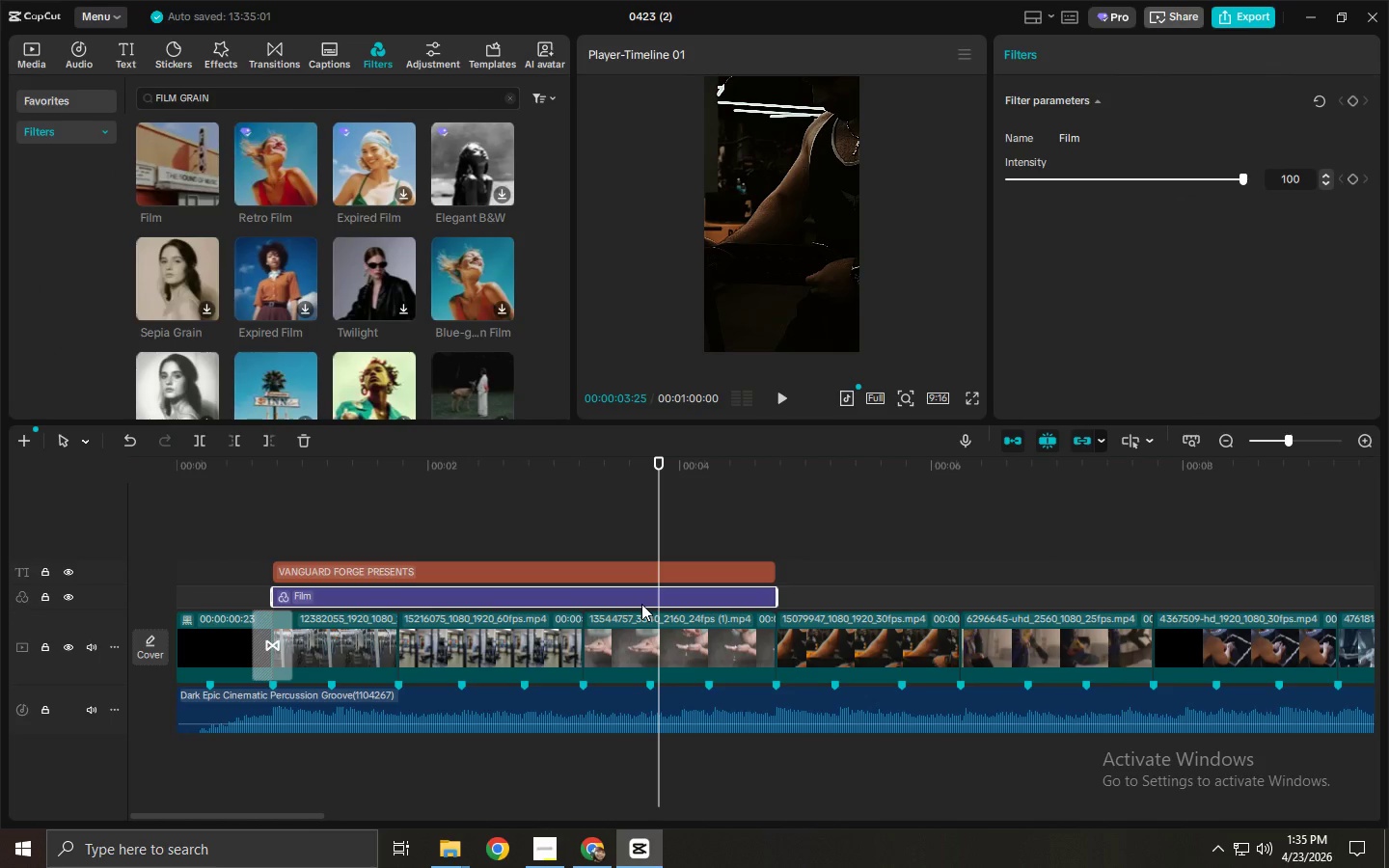 
left_click([641, 604])
 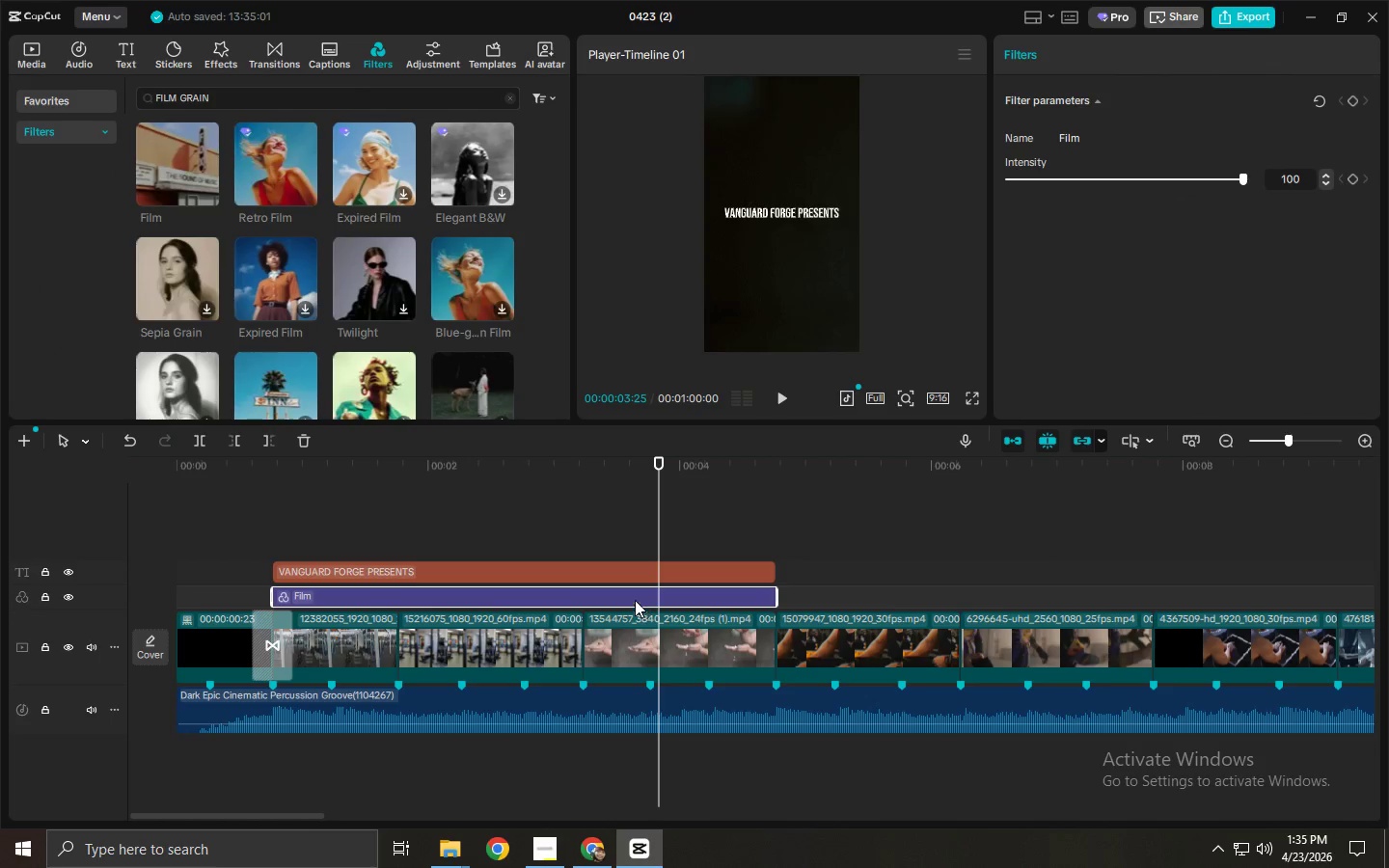 
left_click([631, 599])
 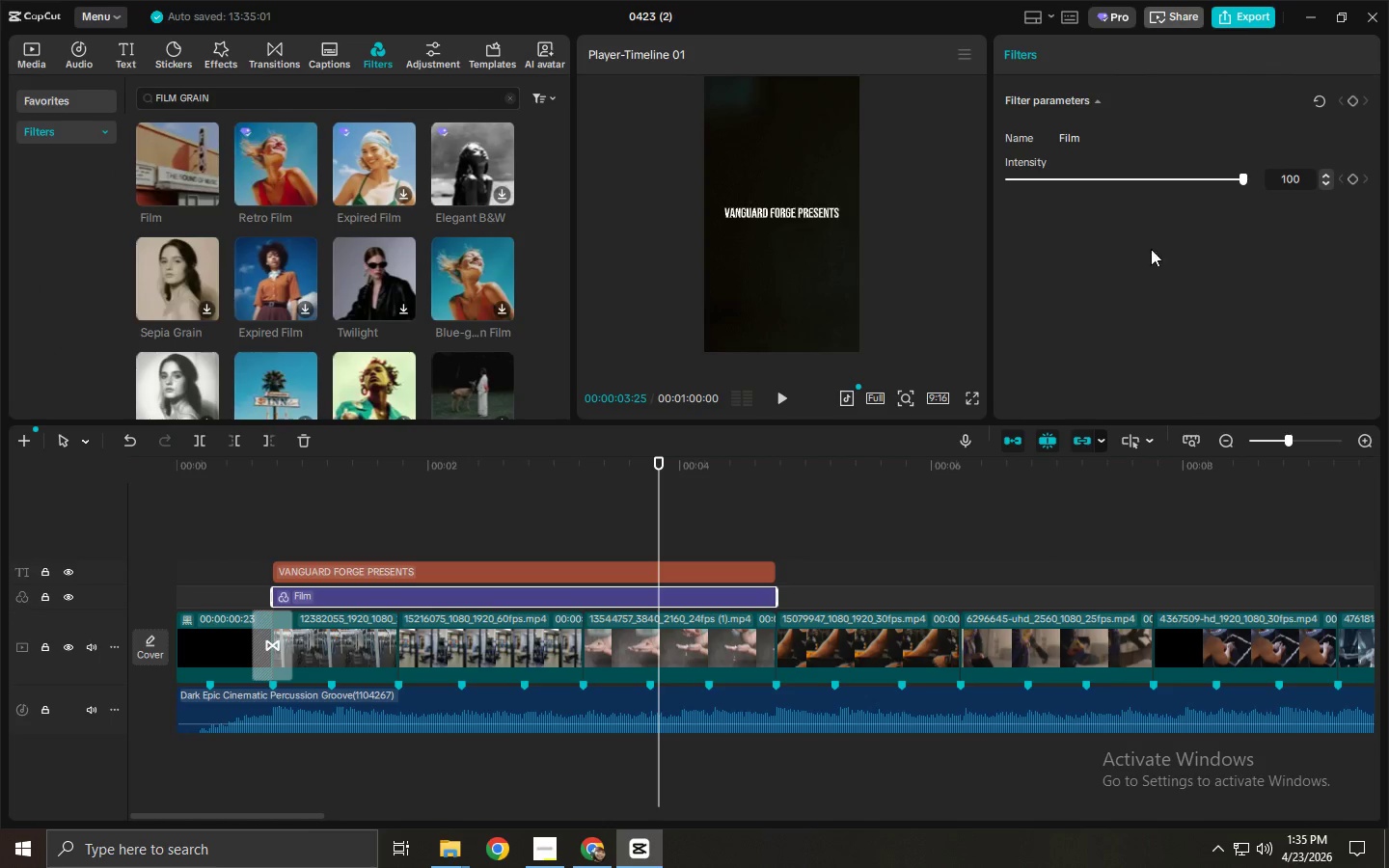 
left_click_drag(start_coordinate=[1247, 174], to_coordinate=[1149, 175])
 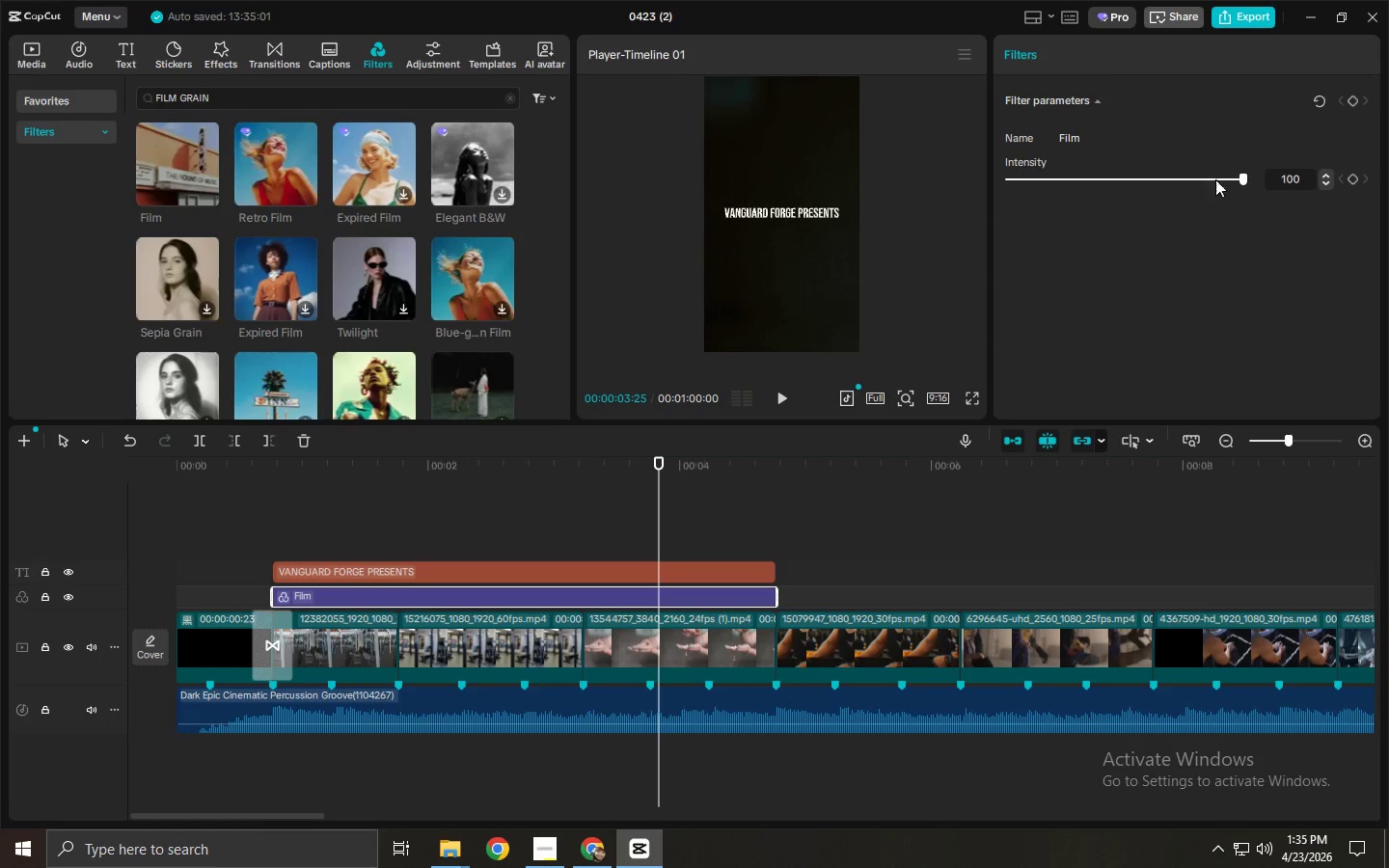 
left_click_drag(start_coordinate=[1220, 179], to_coordinate=[1227, 179])
 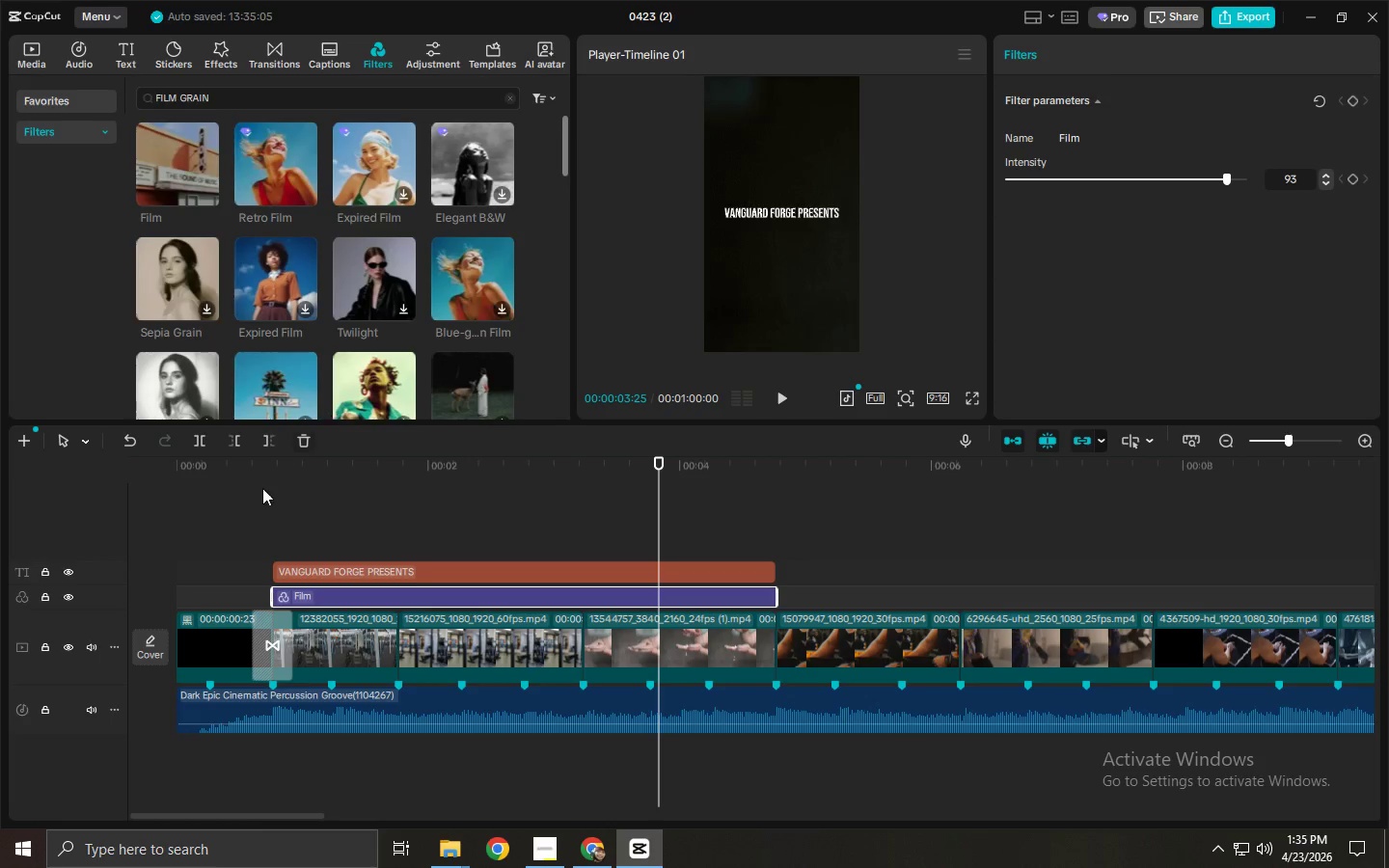 
left_click([271, 461])
 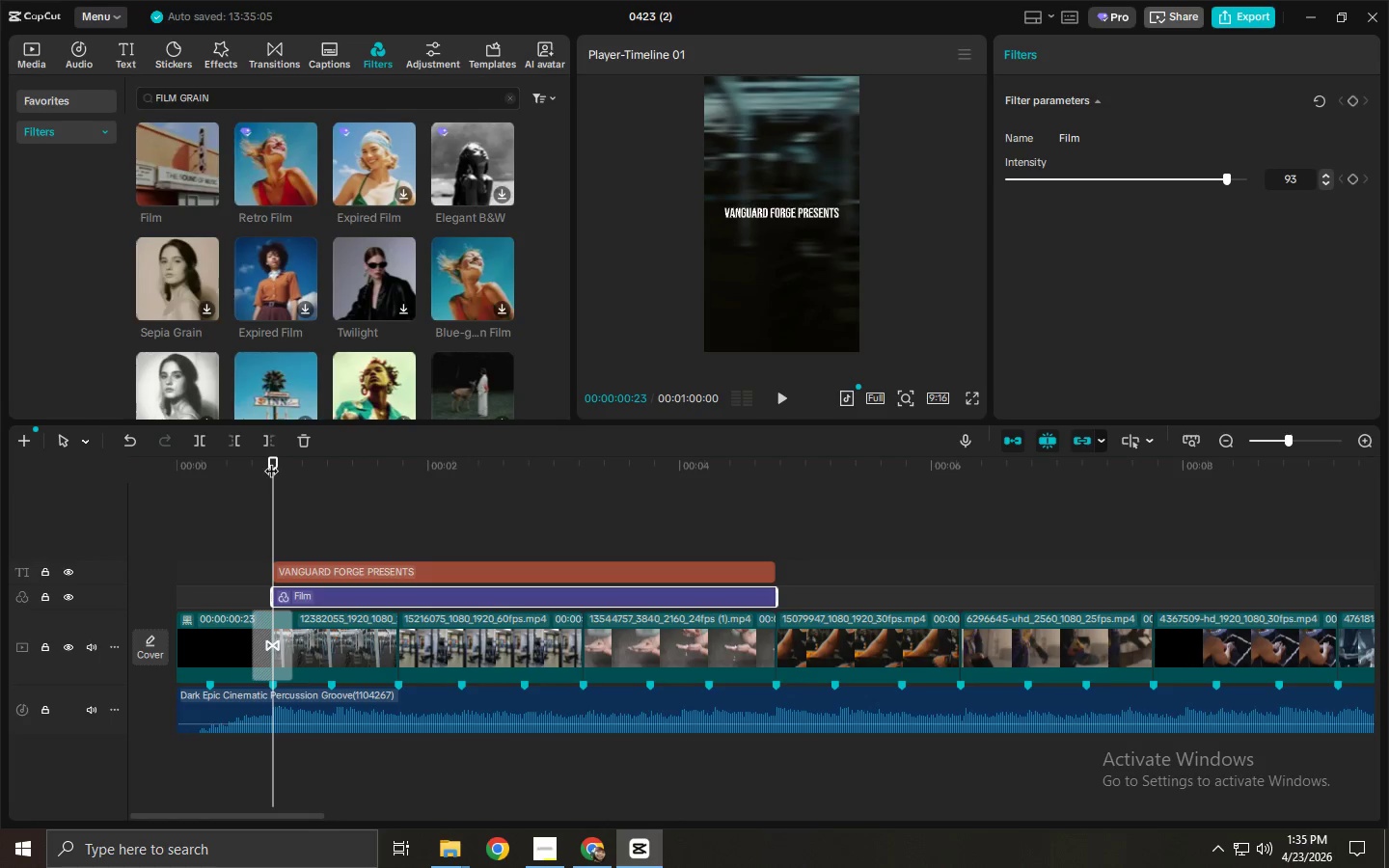 
left_click([266, 469])
 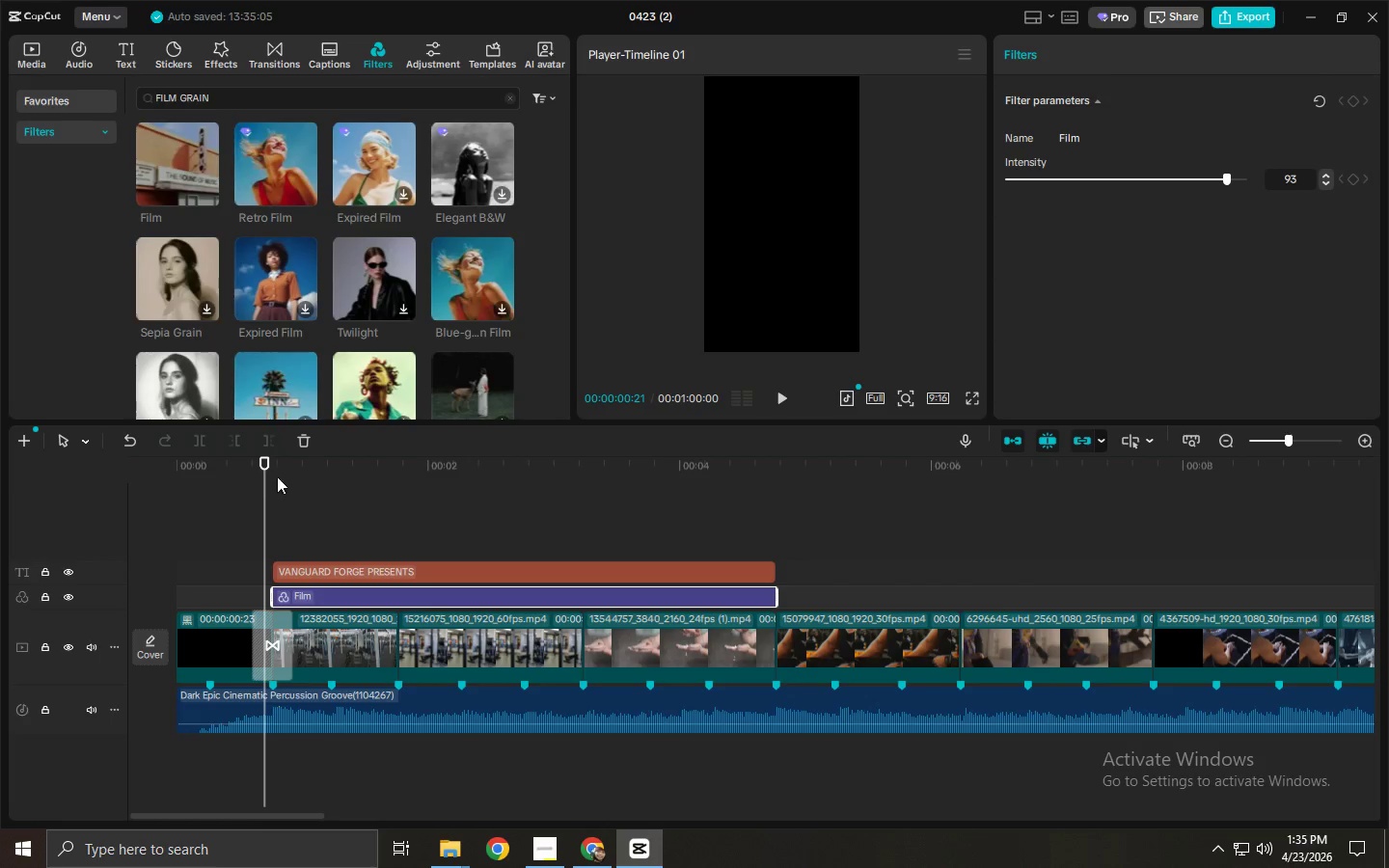 
key(Space)
 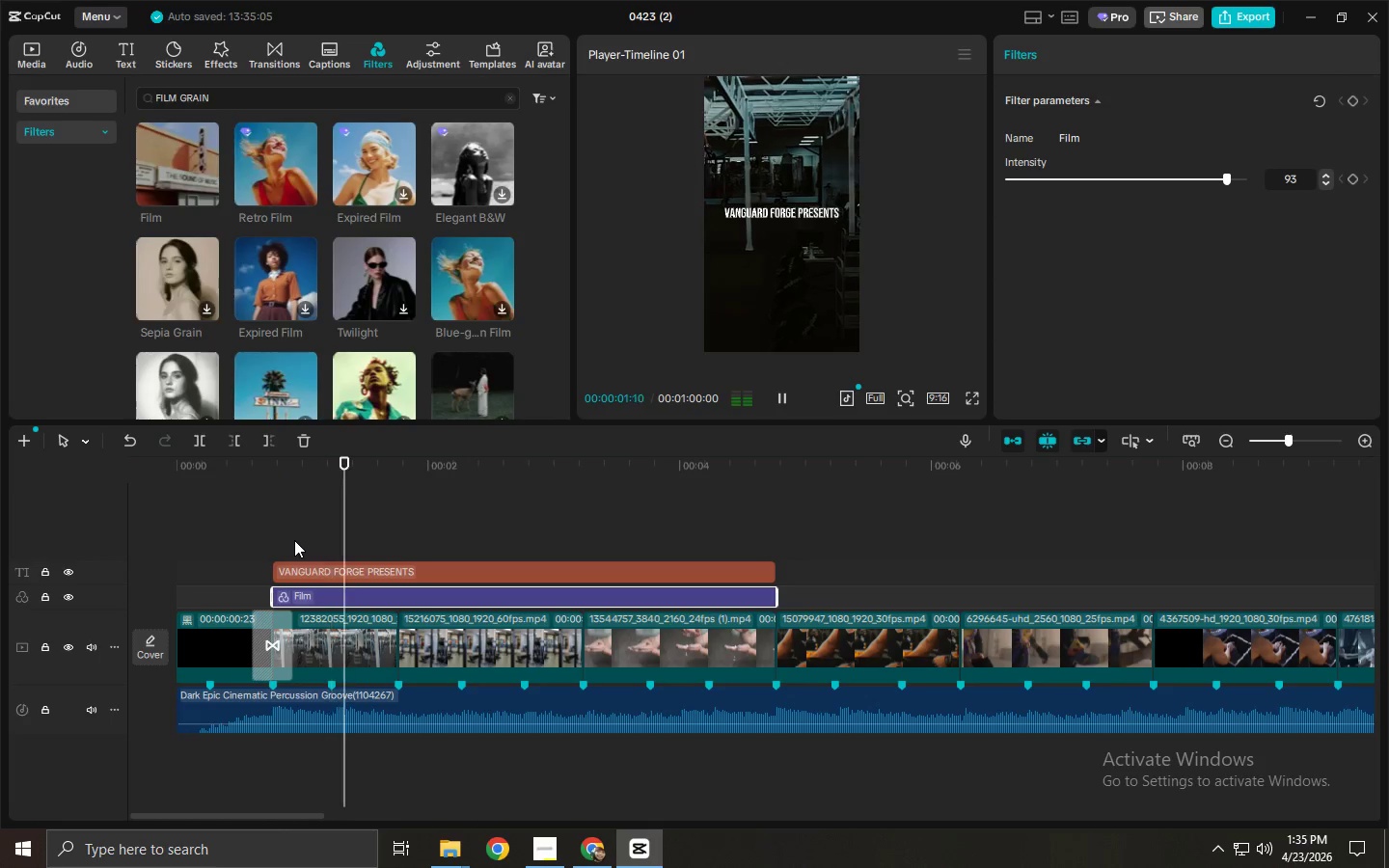 
key(Space)
 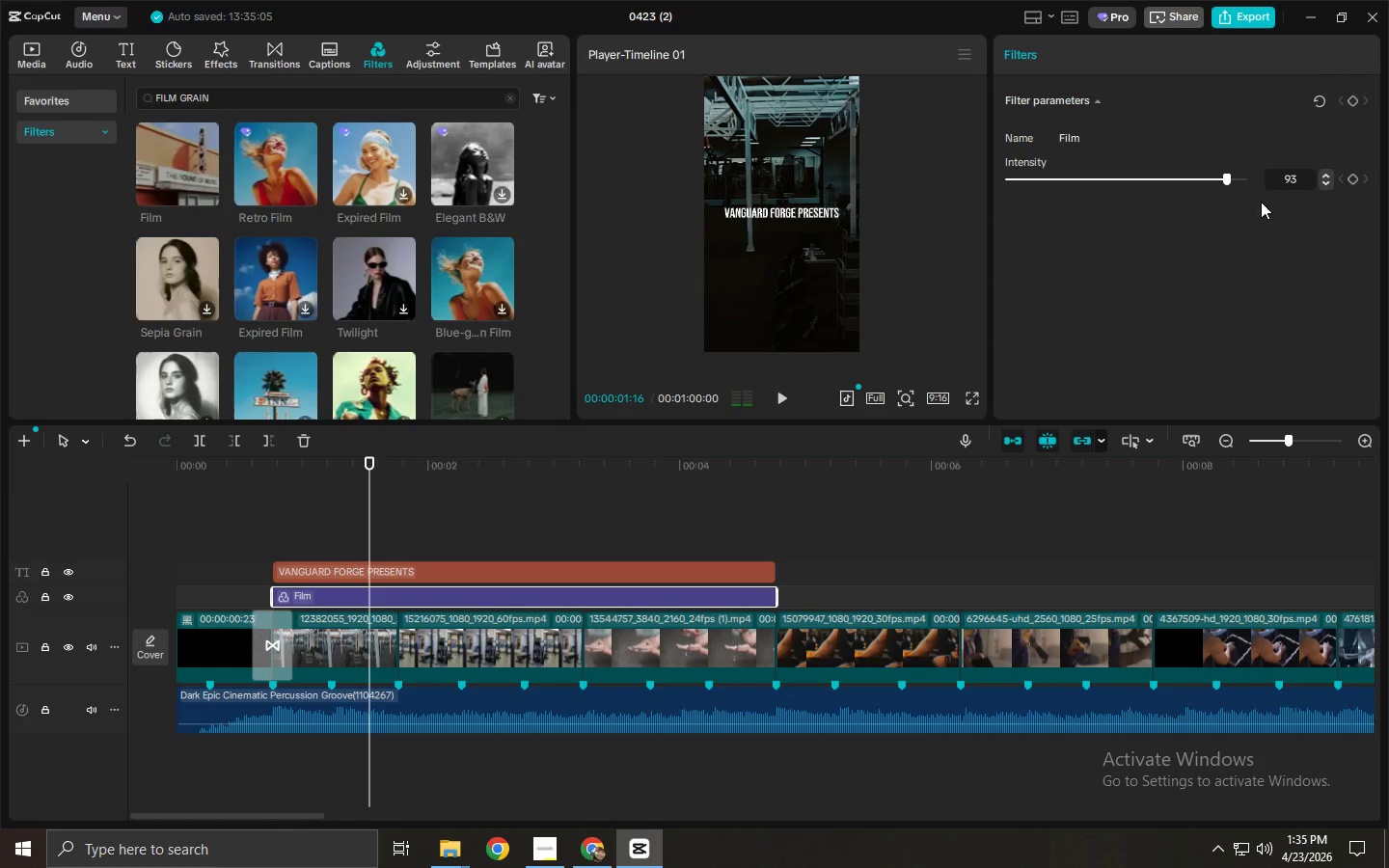 
key(Space)
 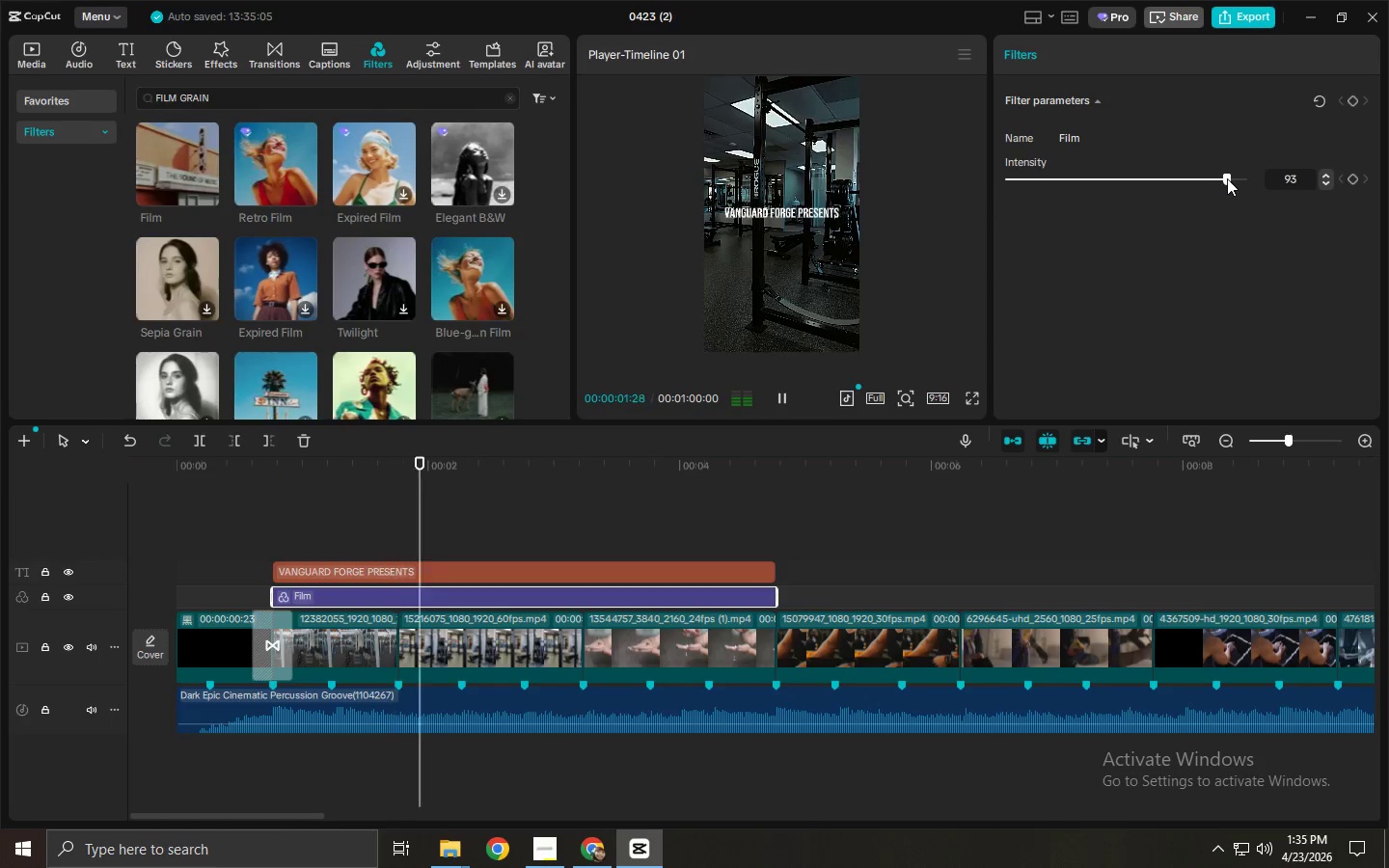 
left_click_drag(start_coordinate=[1227, 178], to_coordinate=[1080, 183])
 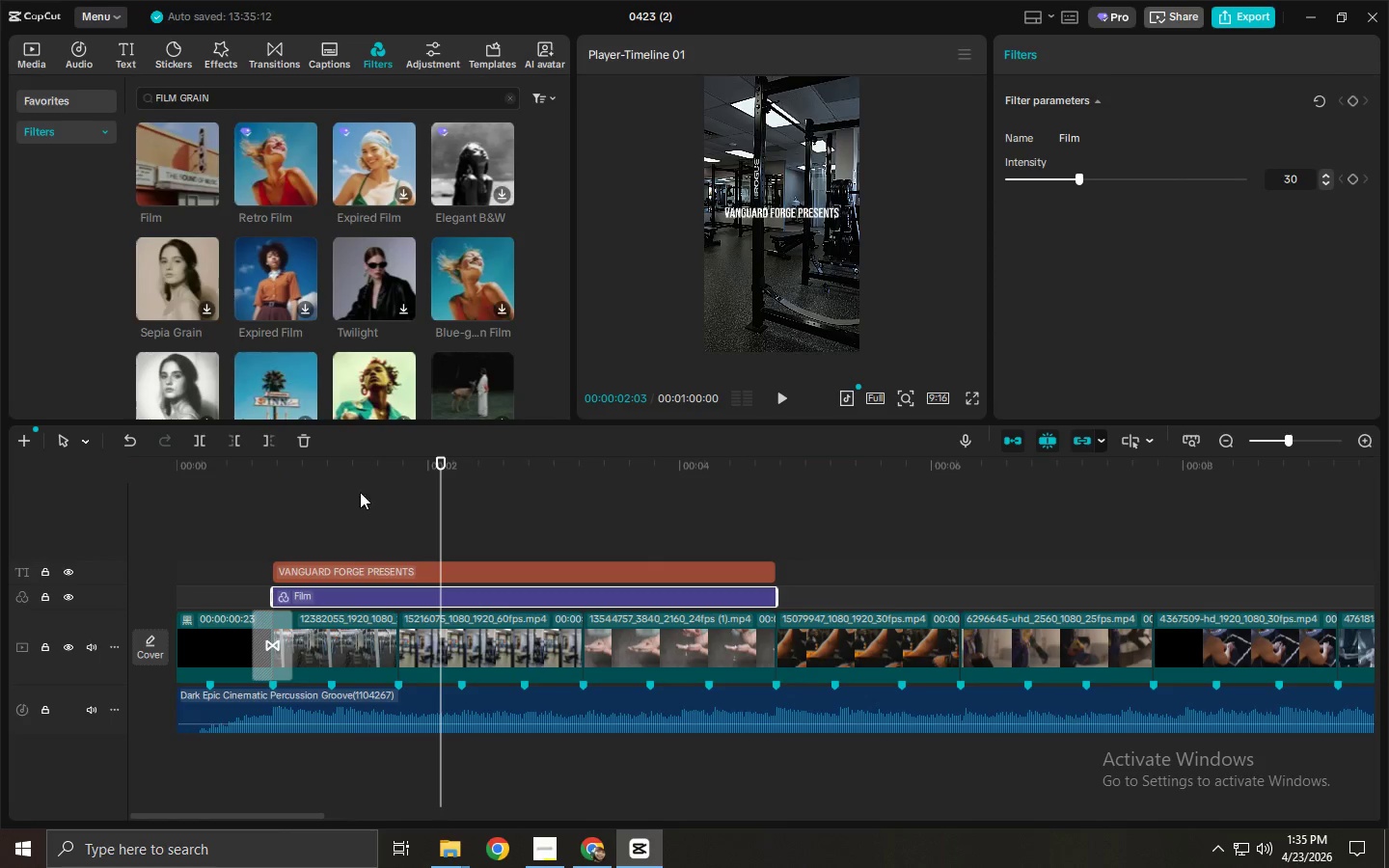 
left_click_drag(start_coordinate=[320, 465], to_coordinate=[59, 466])
 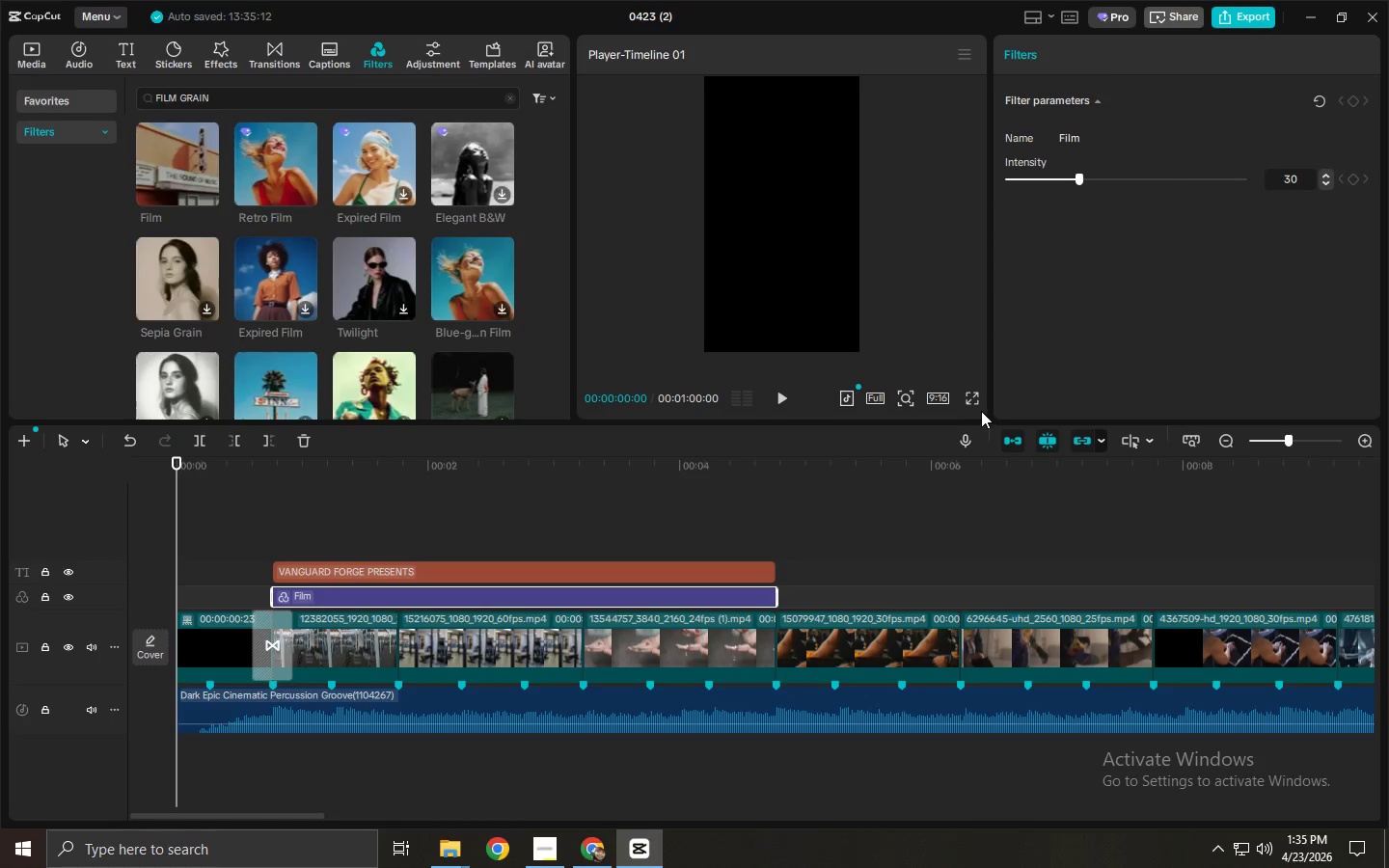 
left_click([977, 400])
 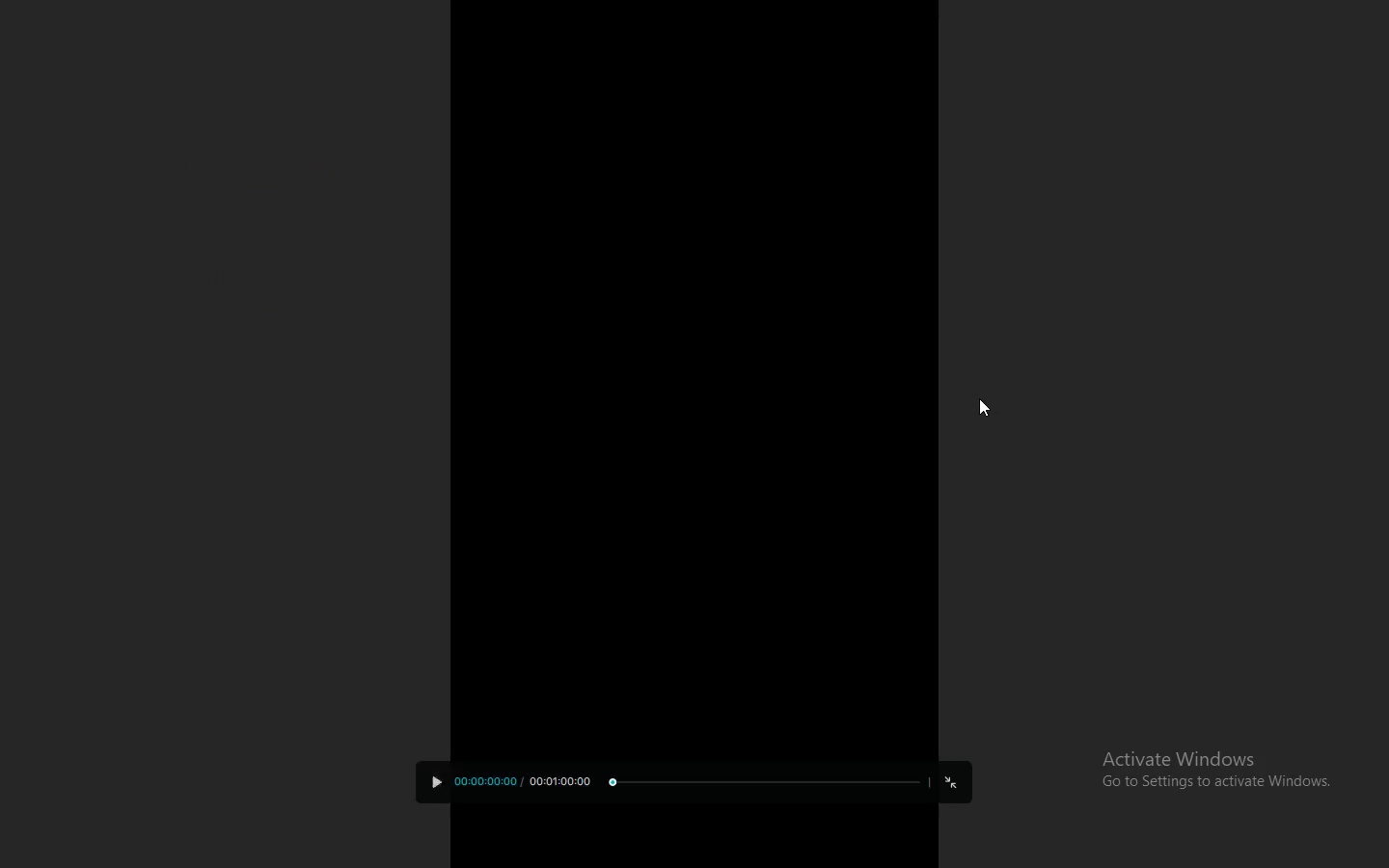 
key(Space)
 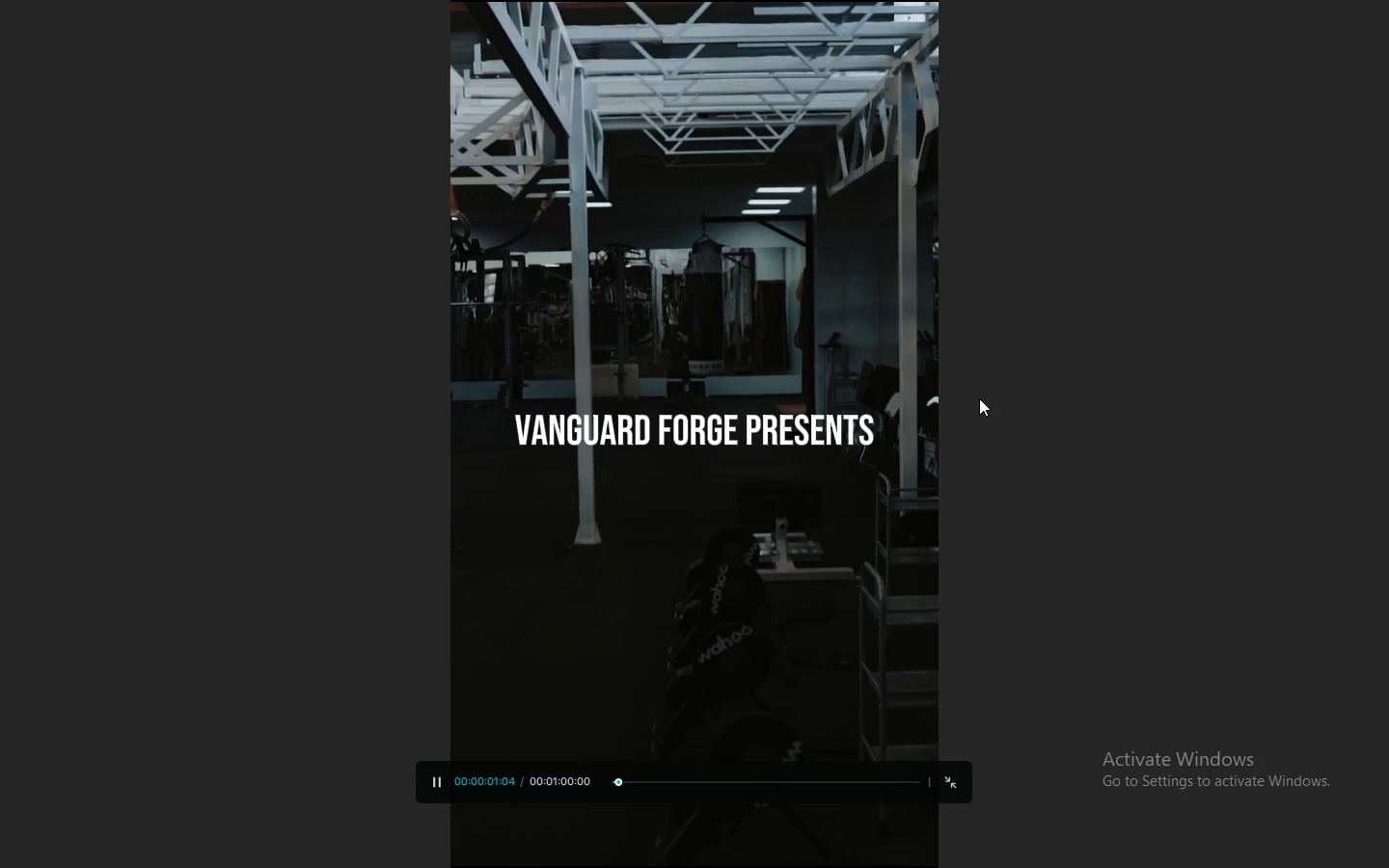 
key(Space)
 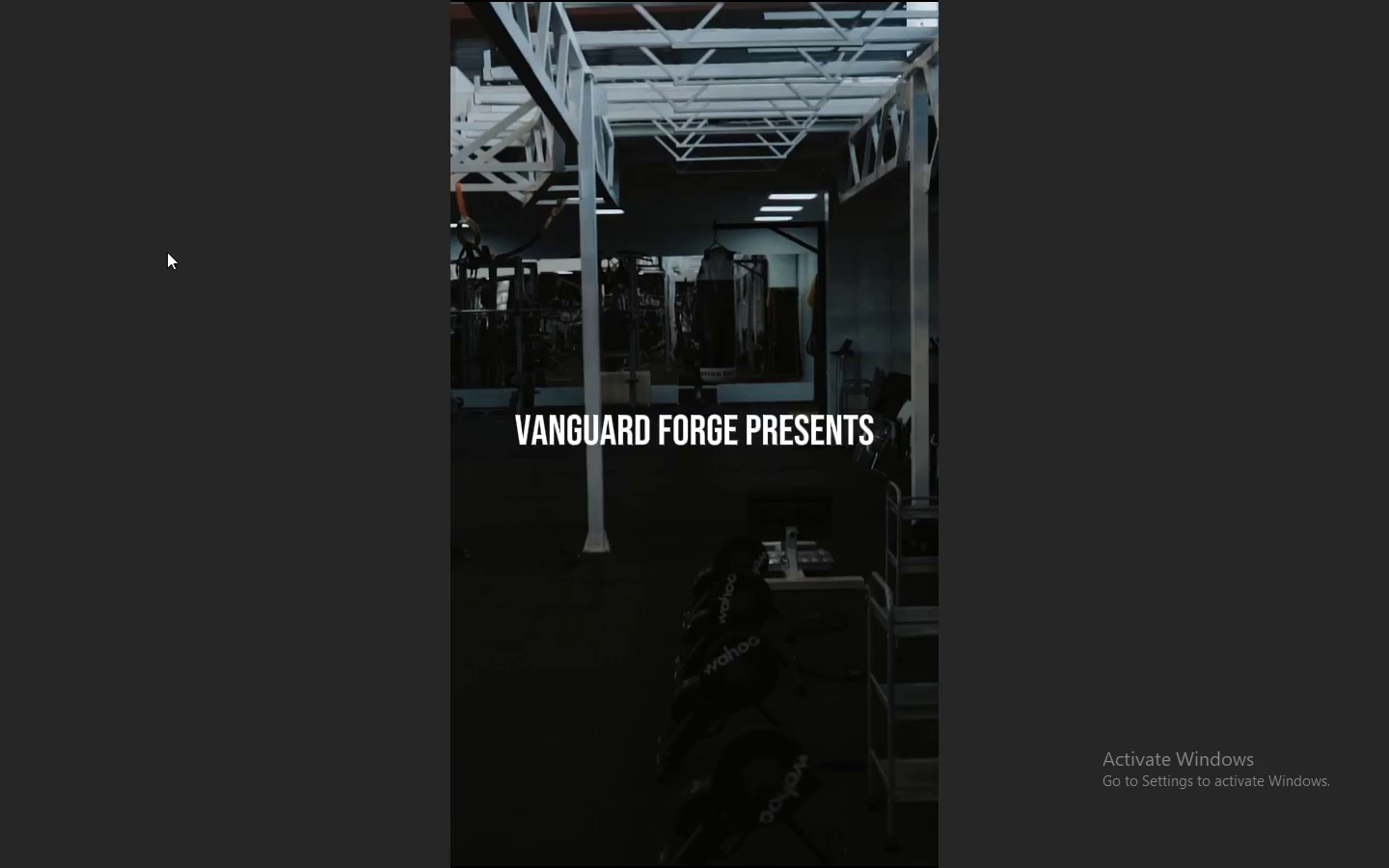 
key(Escape)
 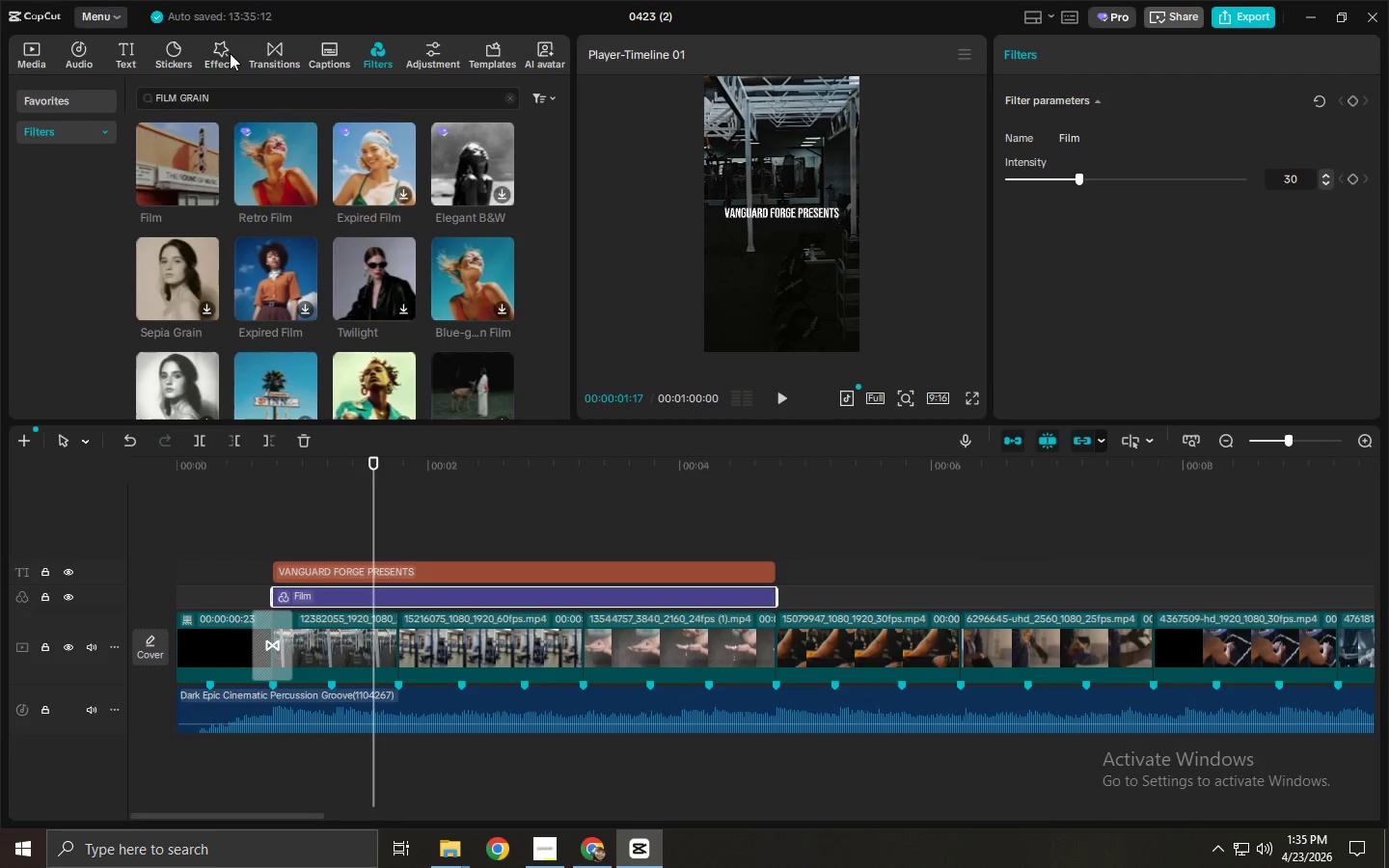 
left_click([220, 53])
 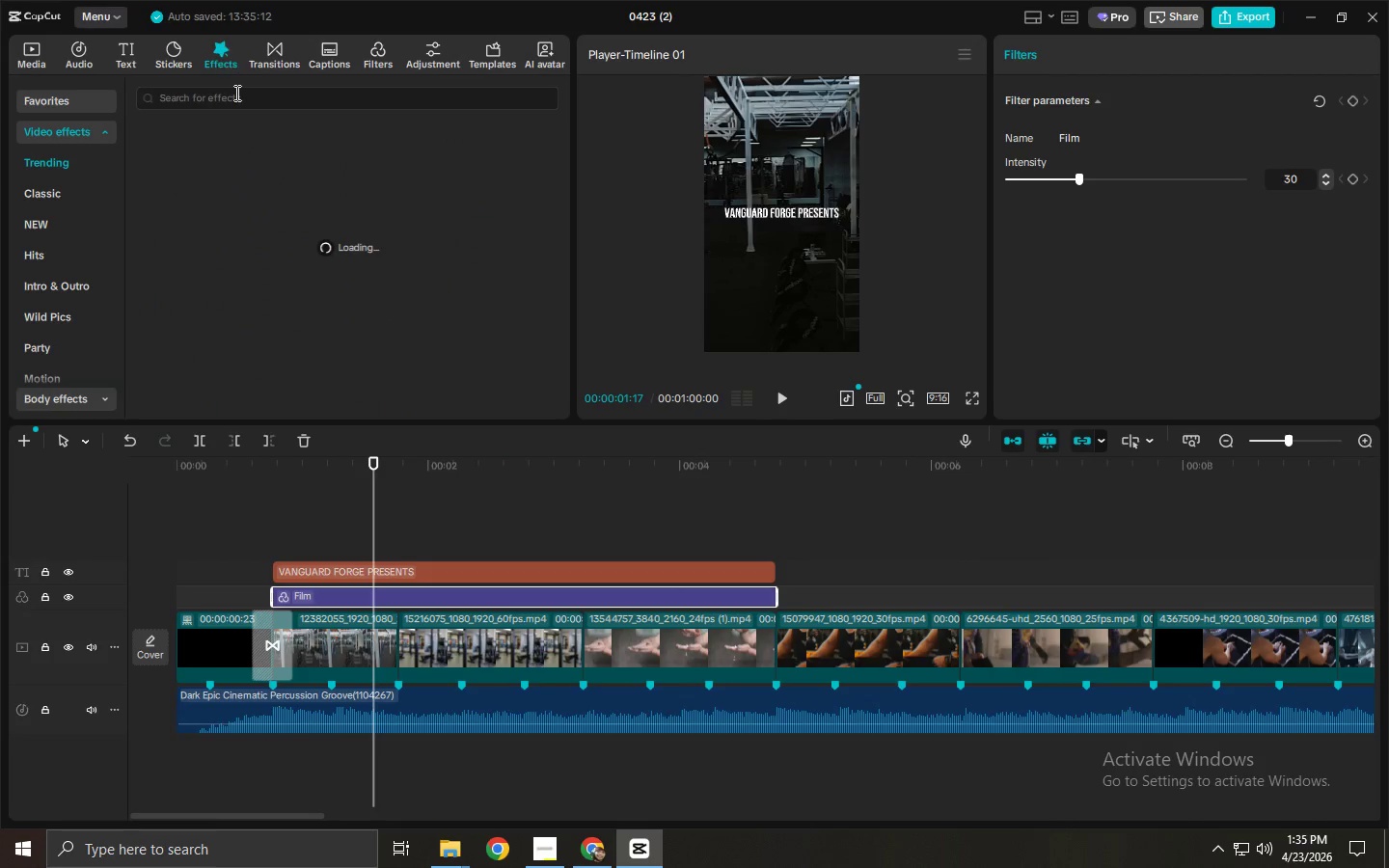 
left_click([235, 95])
 